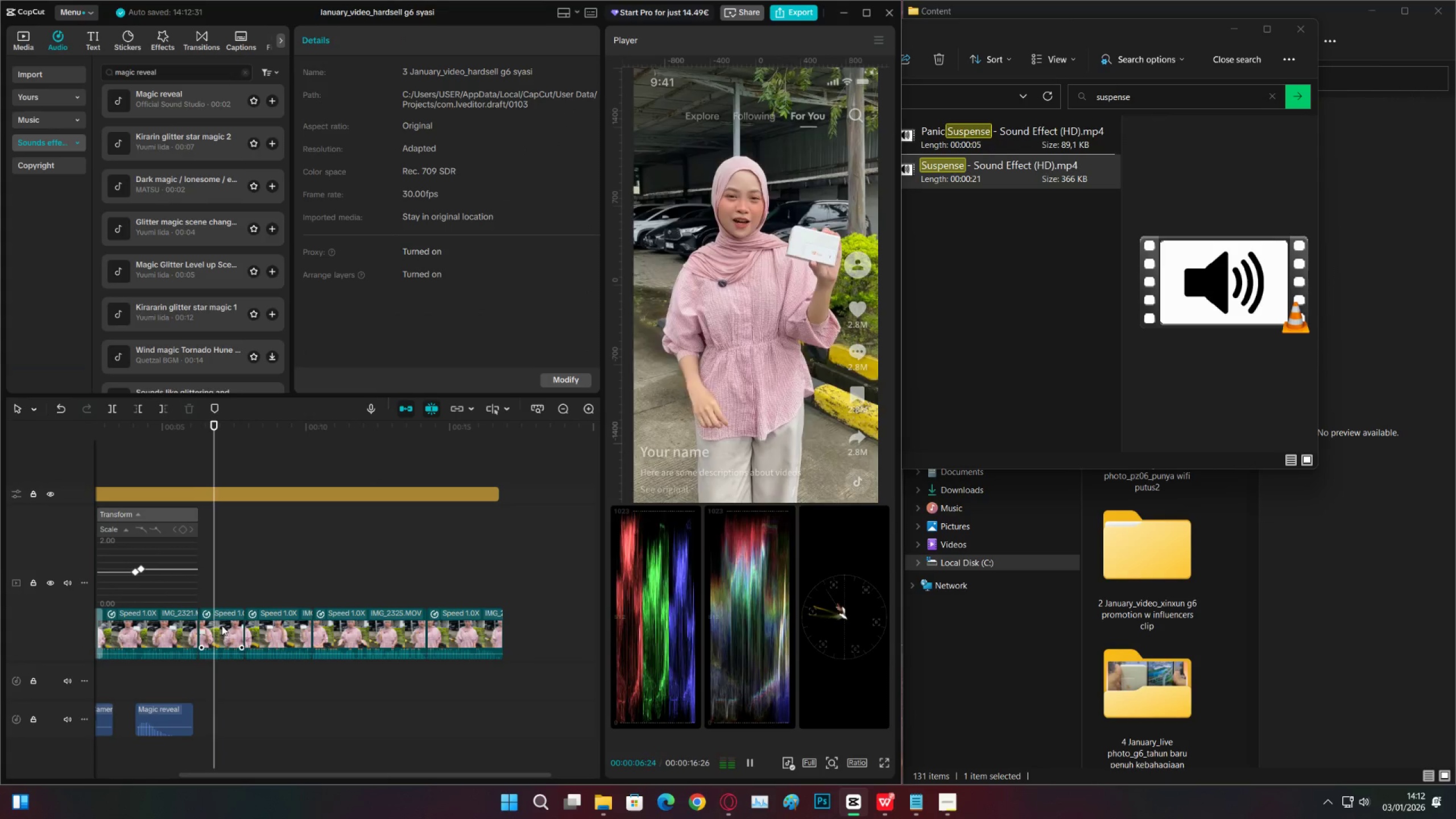 
left_click([224, 628])
 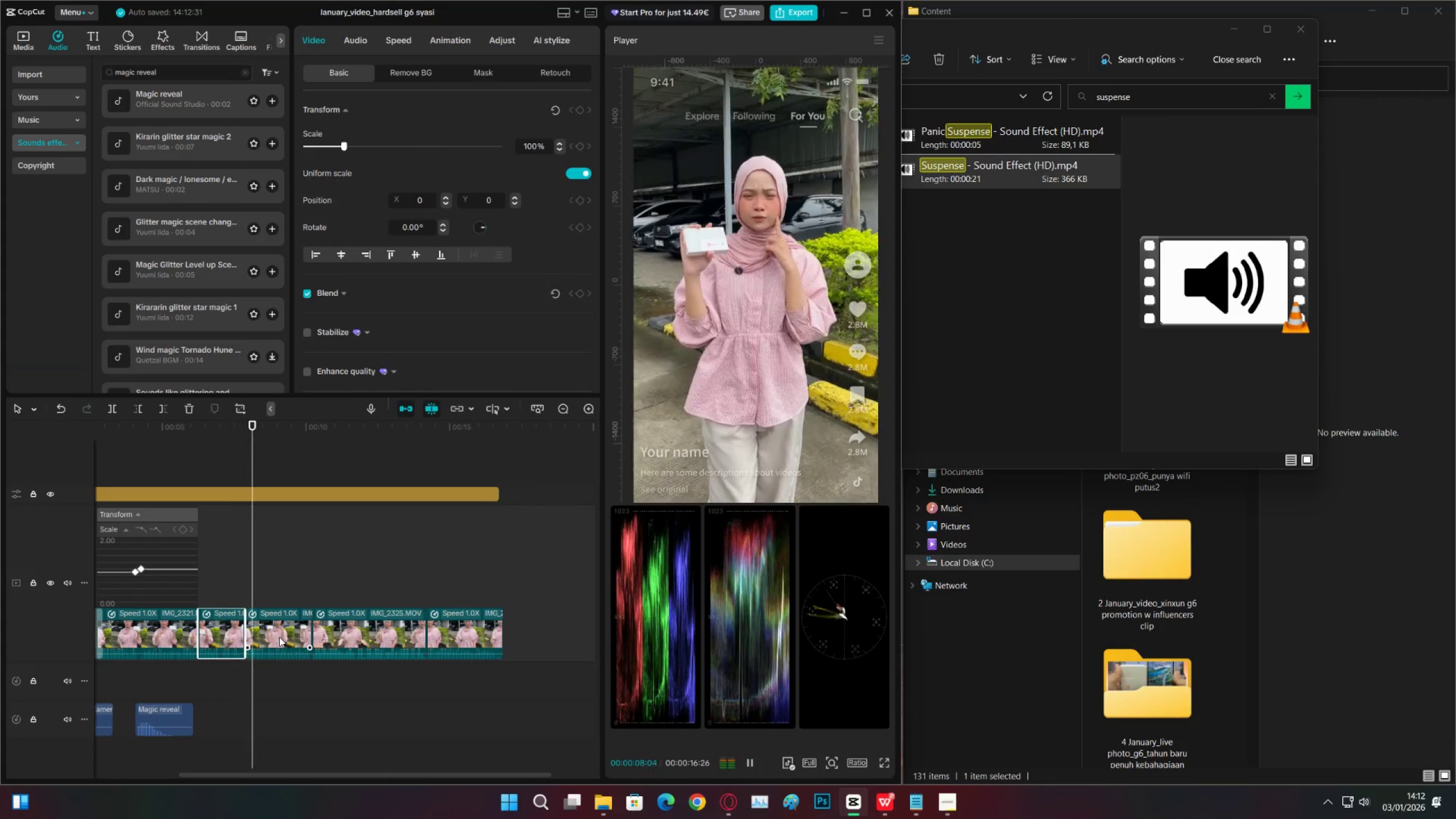 
left_click([214, 595])
 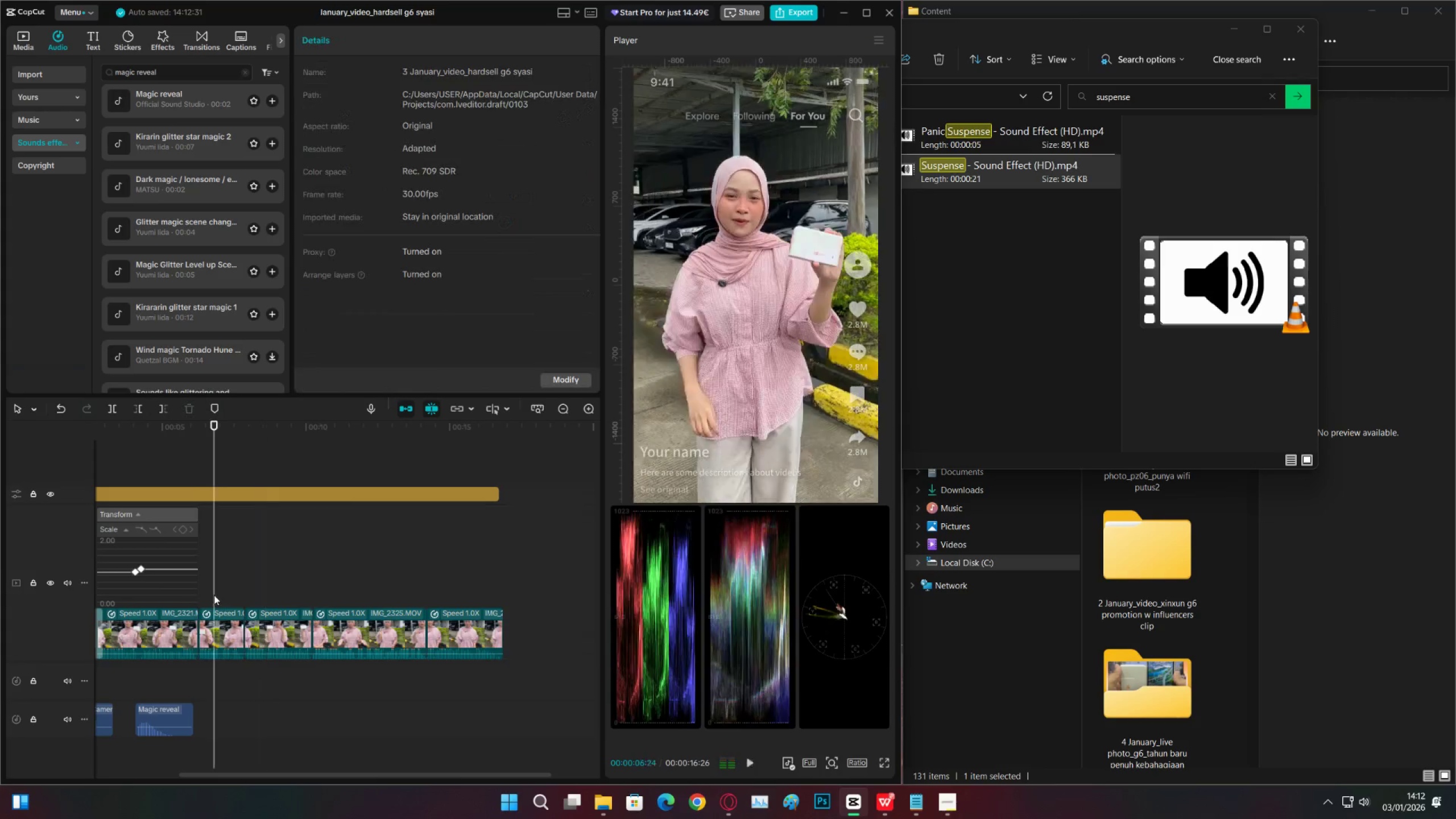 
key(Space)
 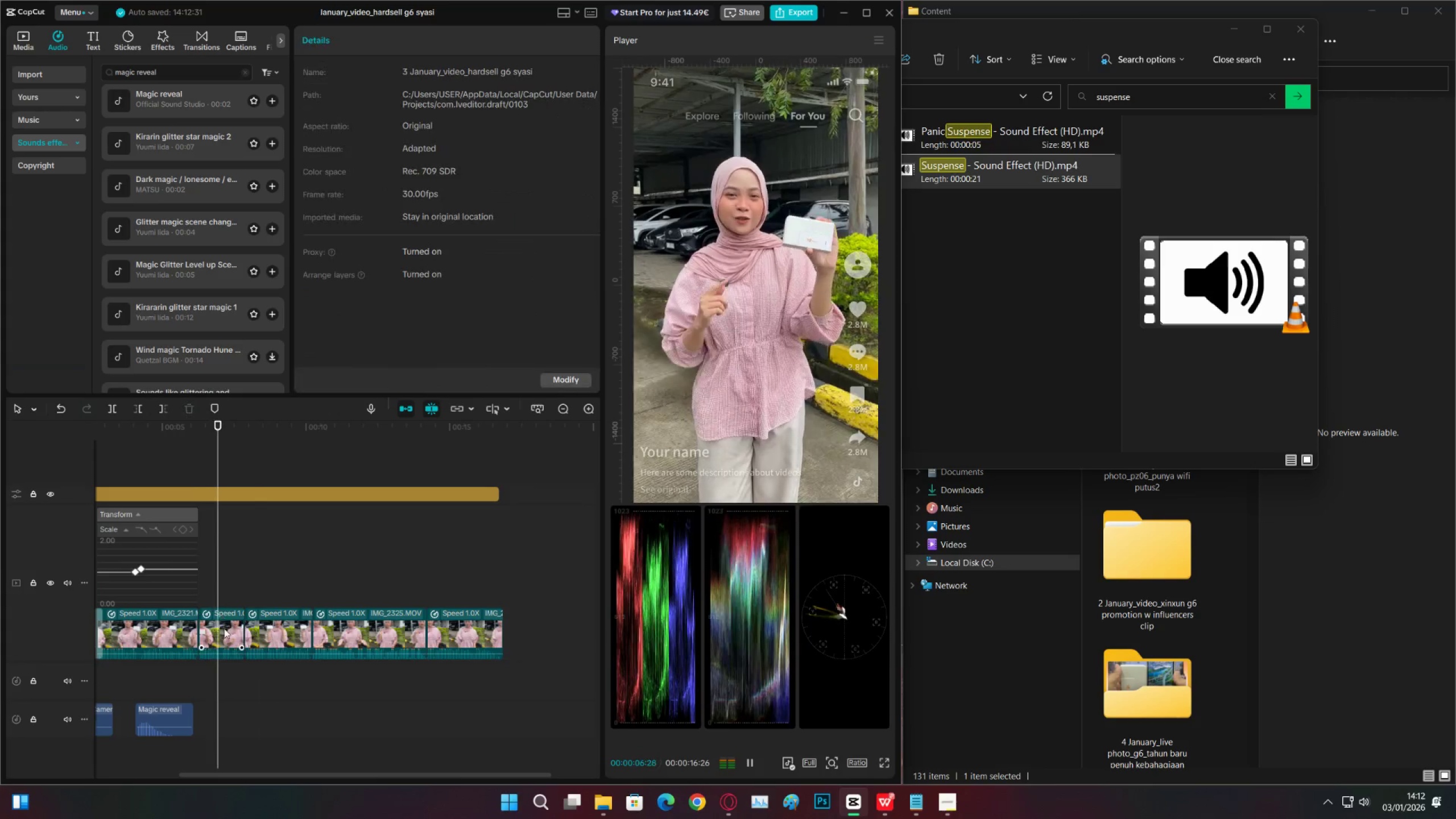 
double_click([224, 628])
 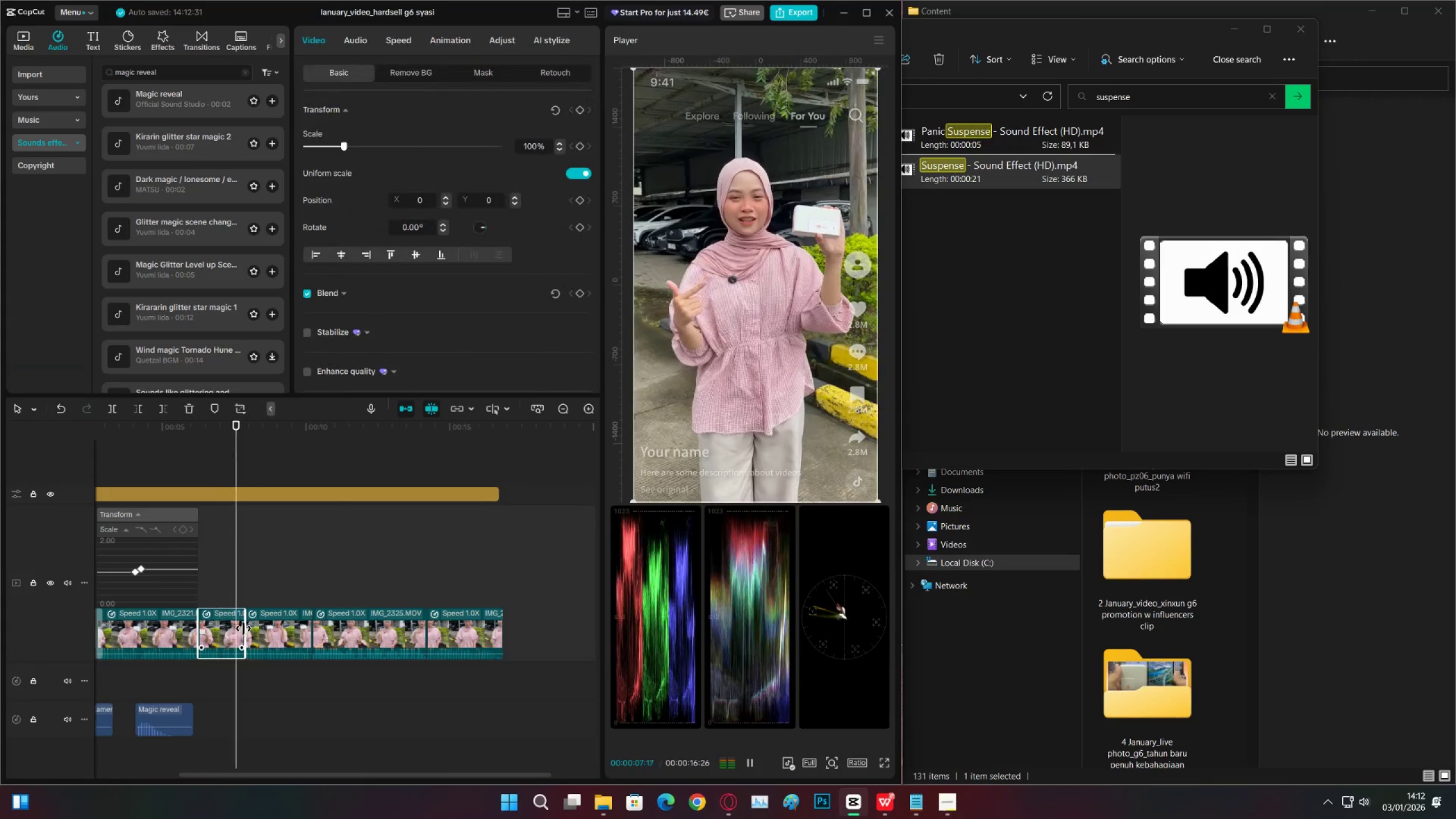 
key(Space)
 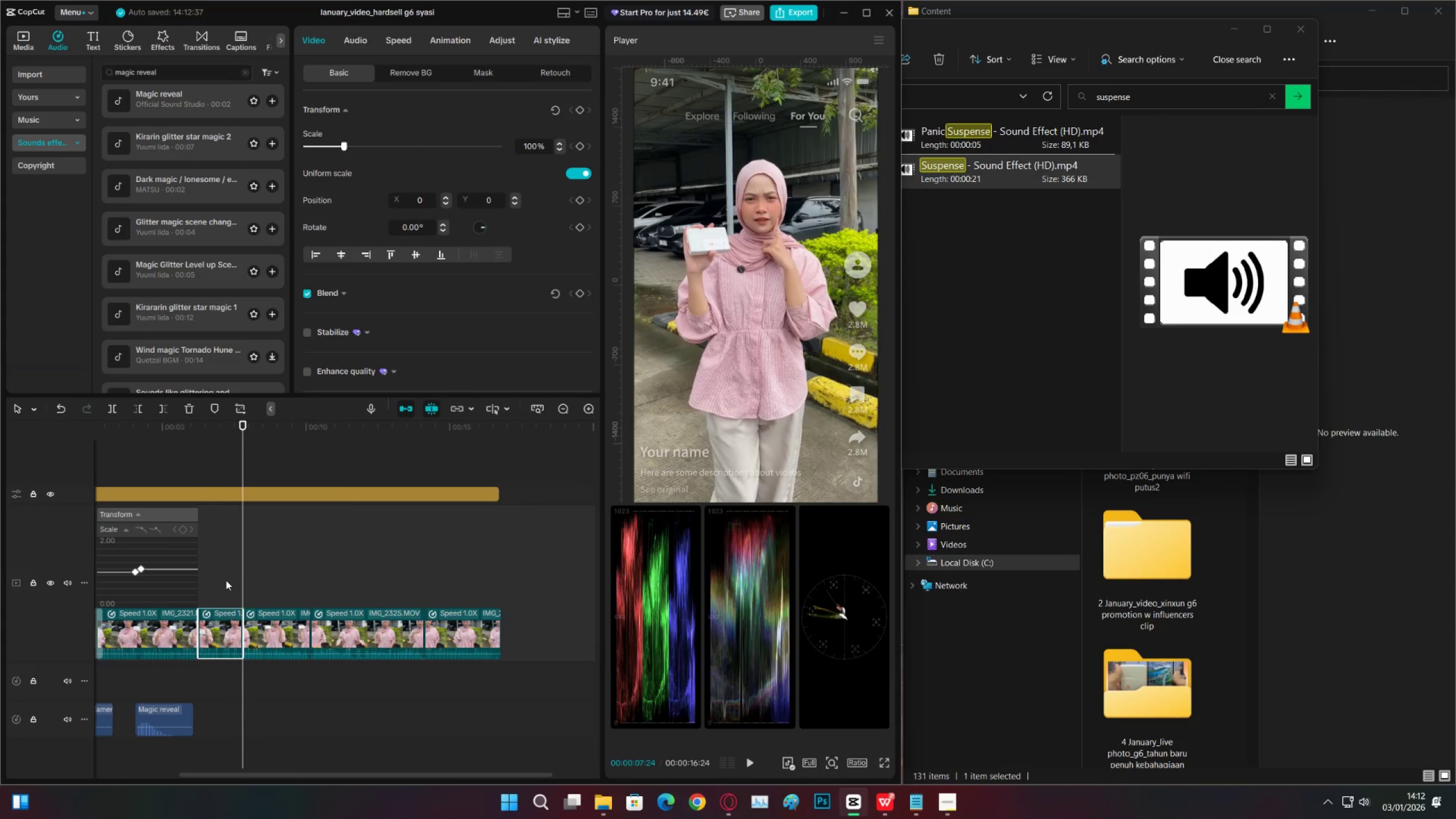 
double_click([228, 635])
 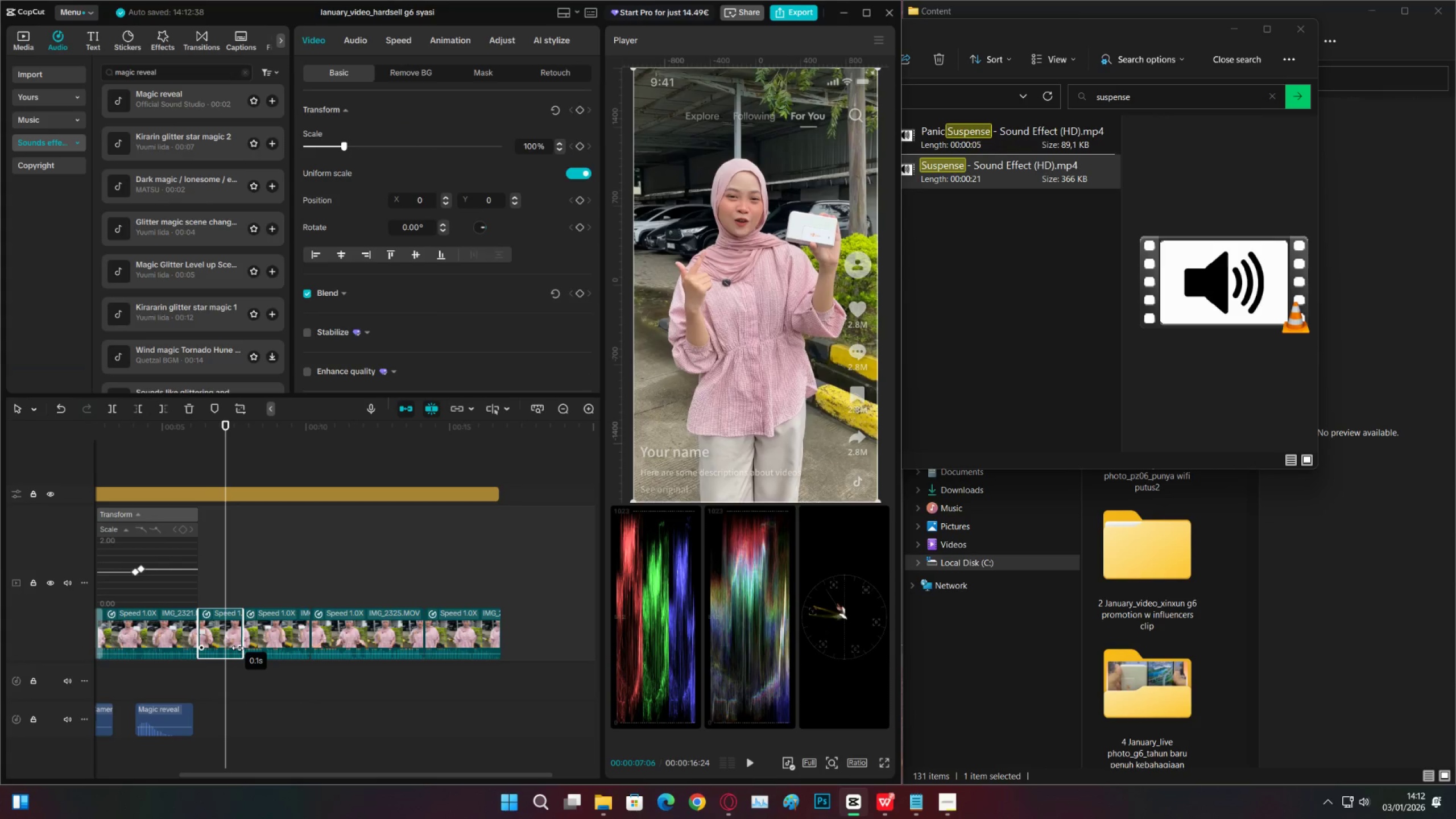 
key(Space)
 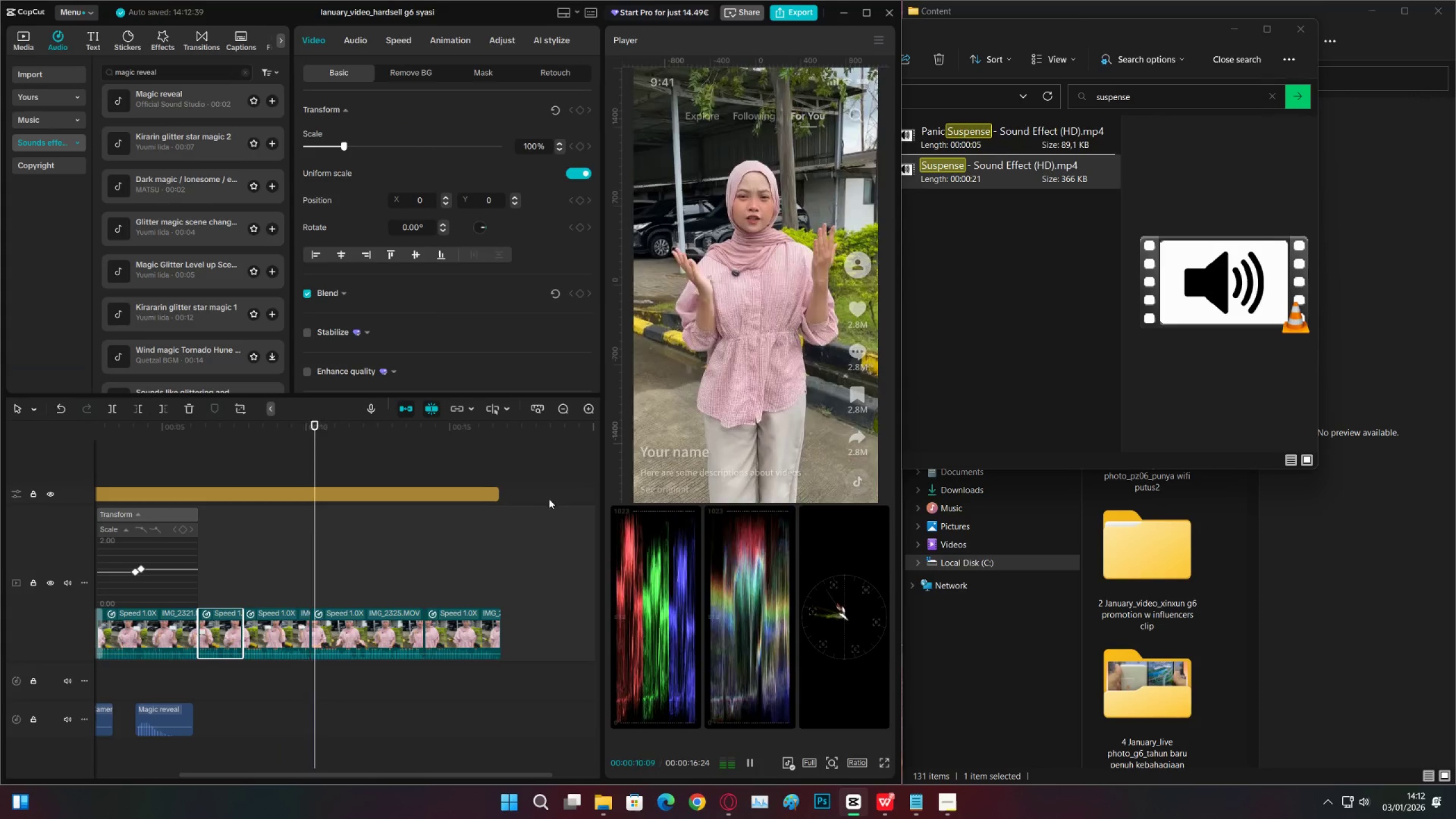 
left_click_drag(start_coordinate=[499, 491], to_coordinate=[504, 491])
 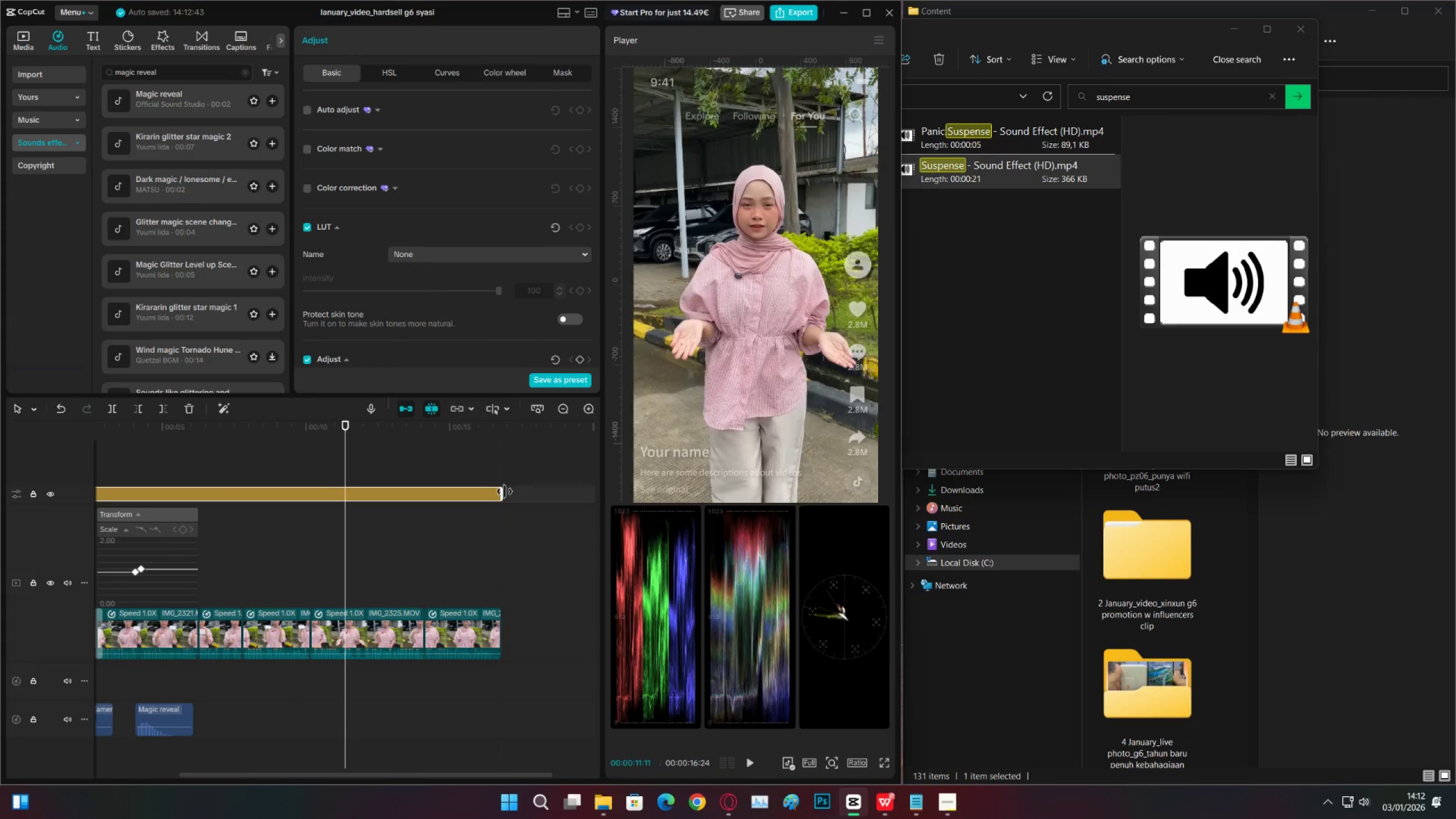 
key(Space)
 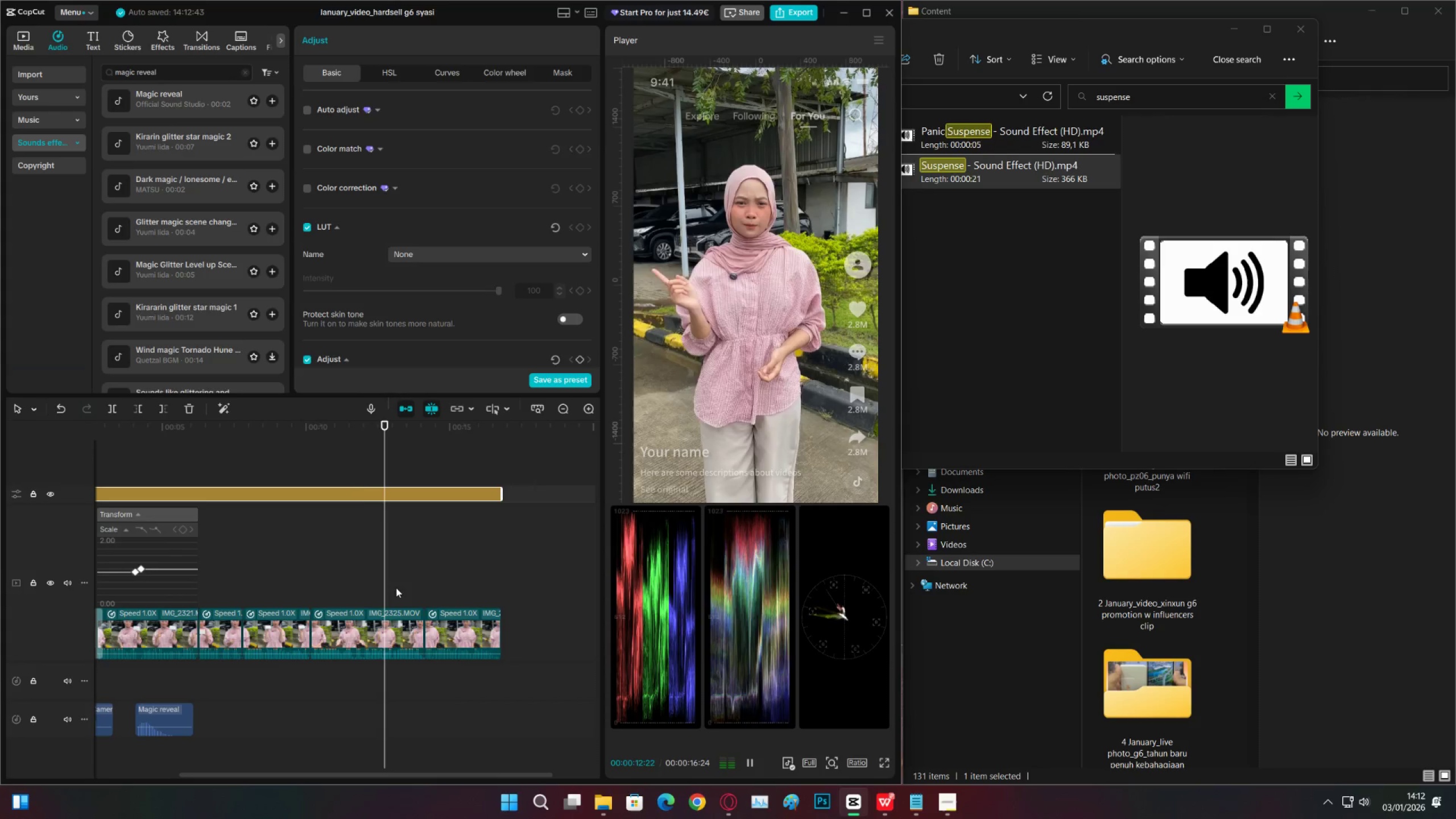 
left_click([388, 624])
 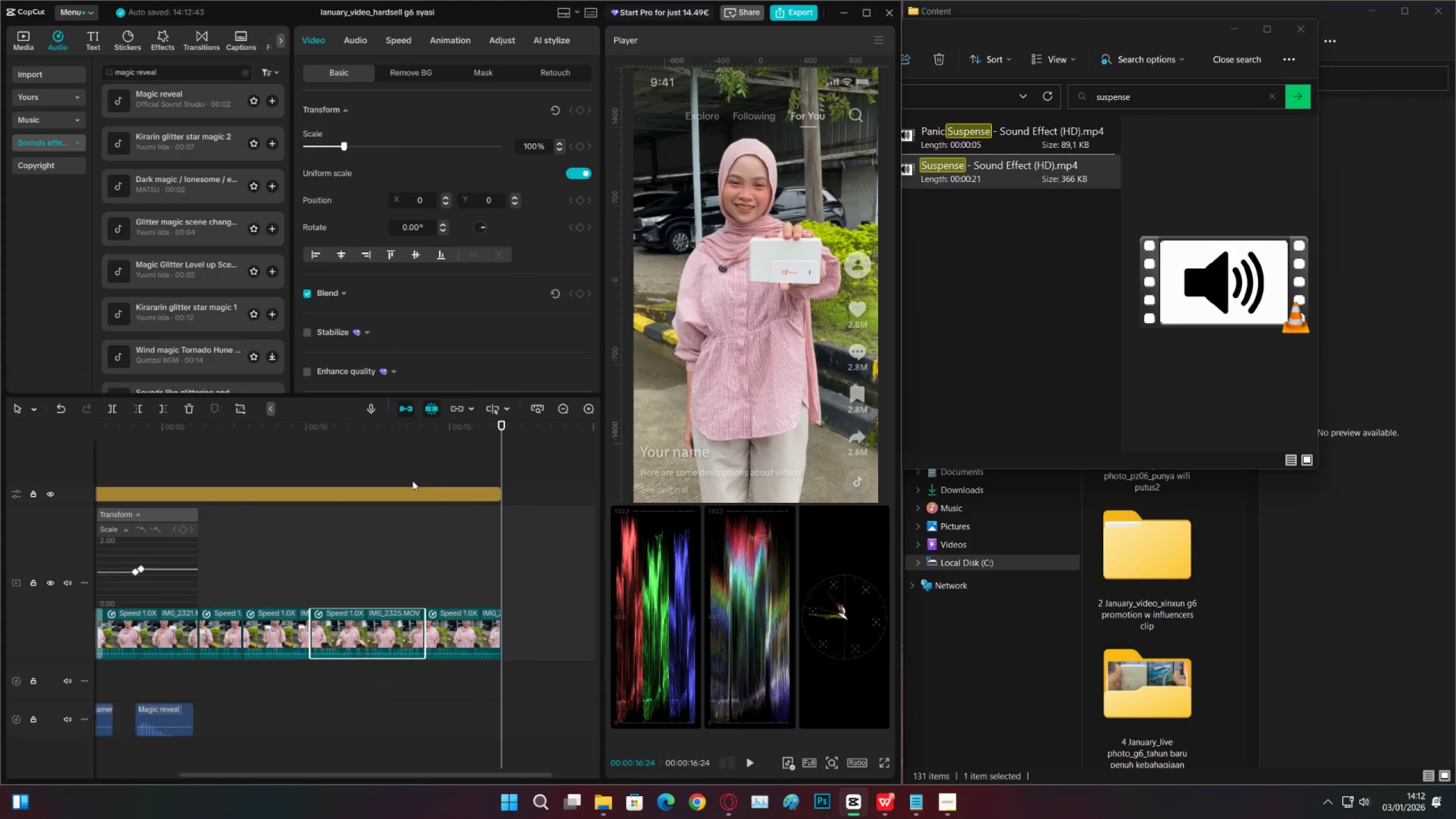 
wait(5.61)
 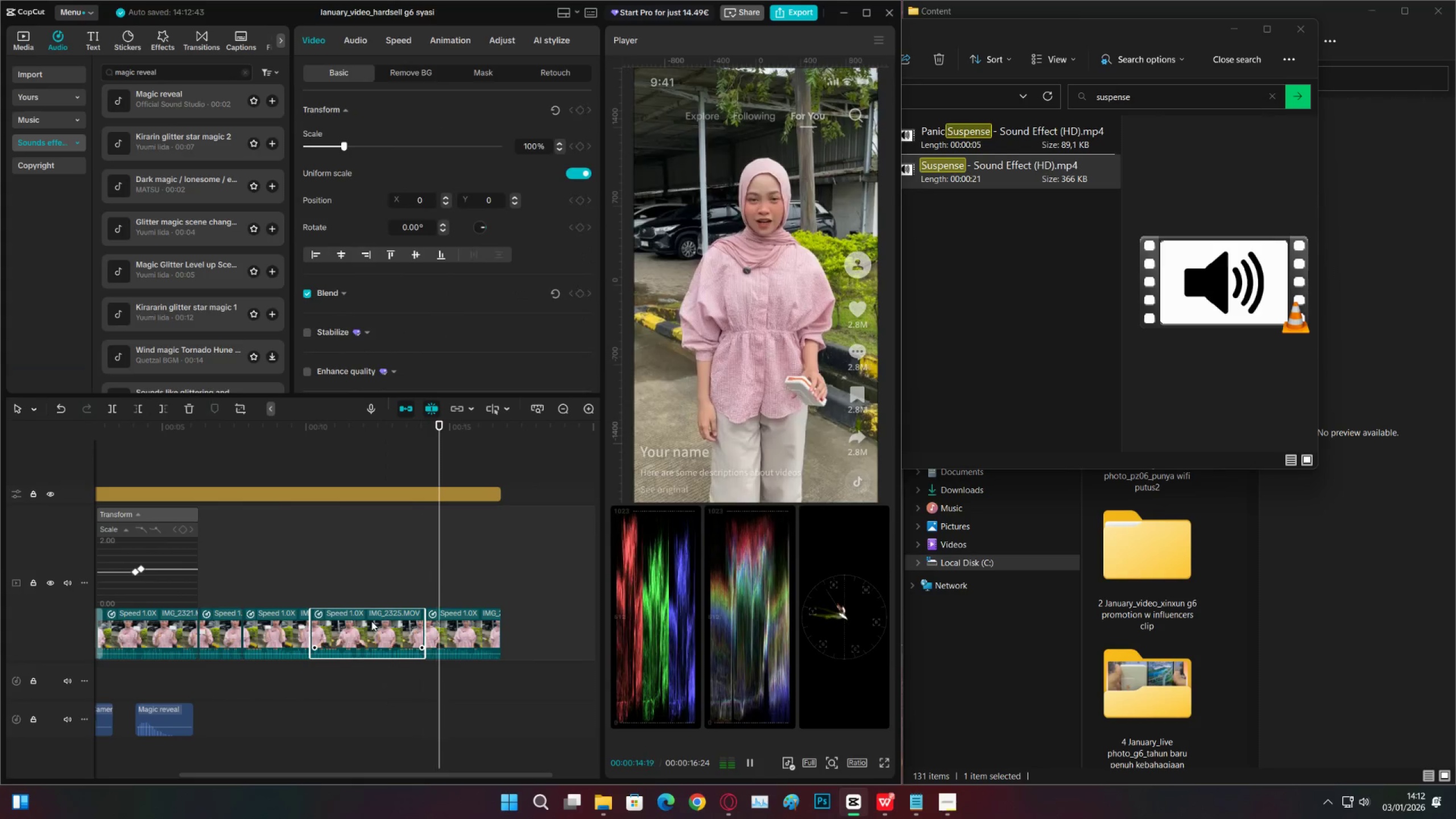 
left_click_drag(start_coordinate=[171, 158], to_coordinate=[173, 150])
 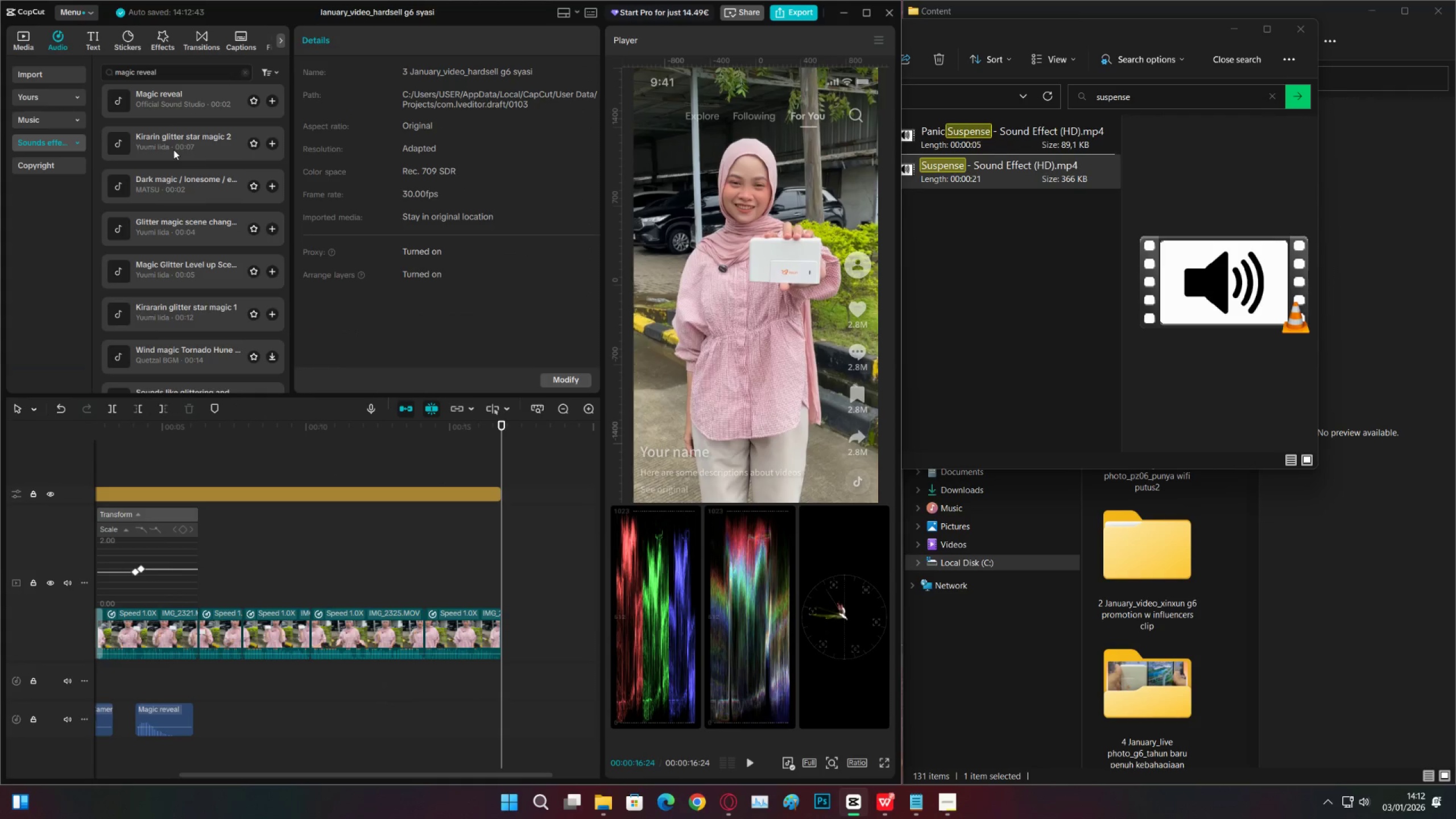 
left_click([173, 150])
 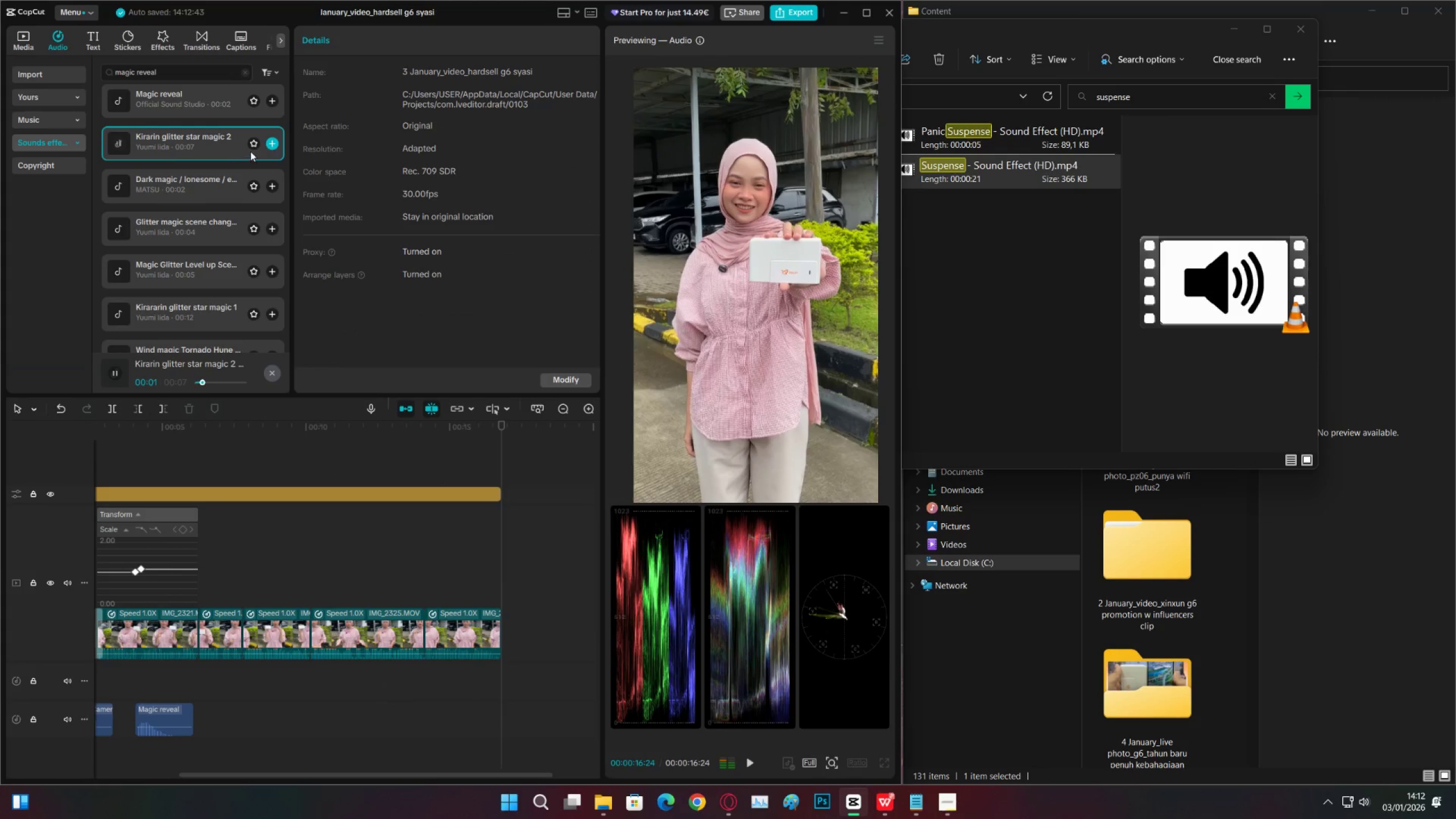 
left_click([179, 183])
 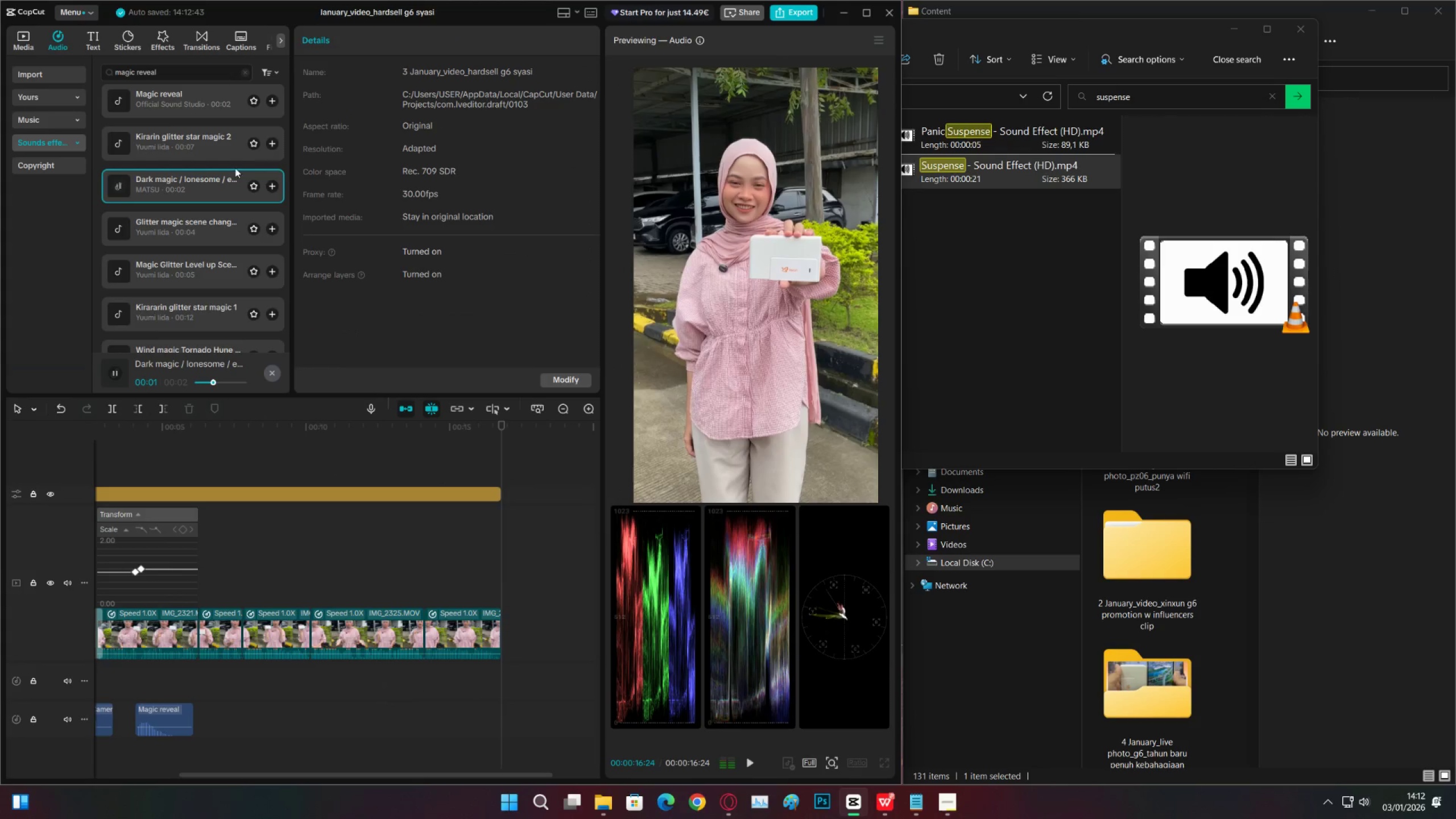 
left_click([163, 225])
 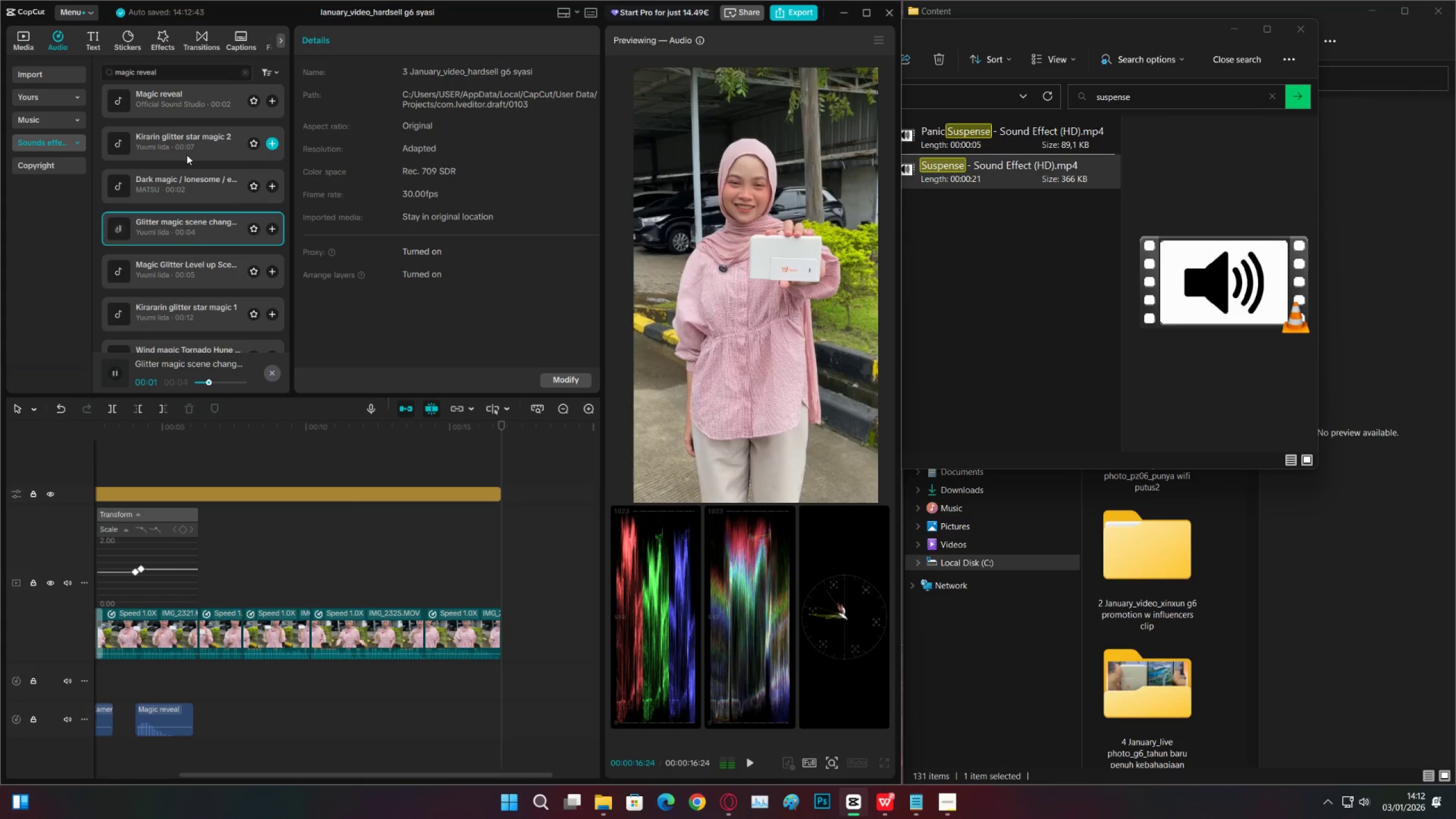 
left_click([187, 155])
 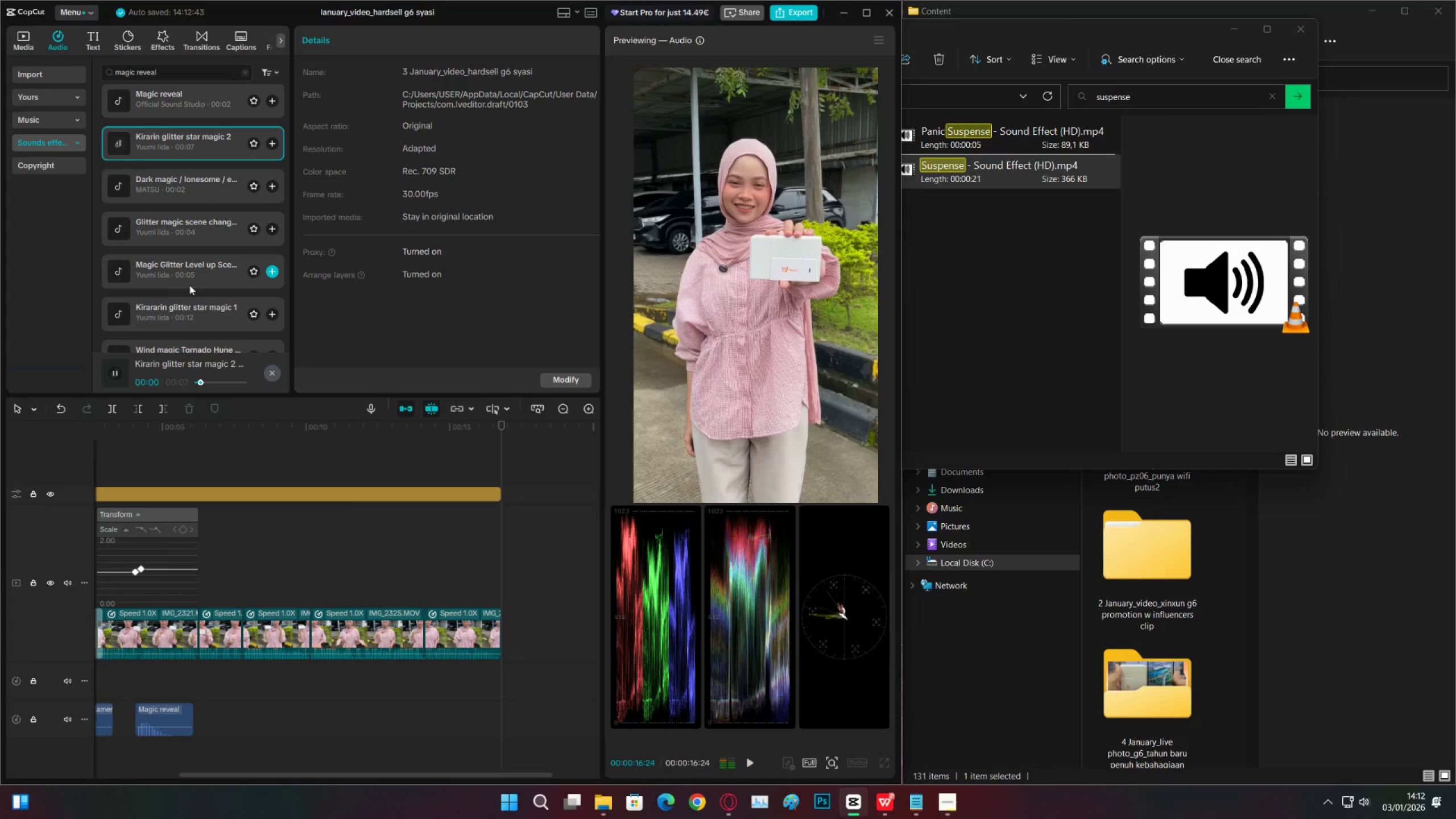 
left_click([198, 271])
 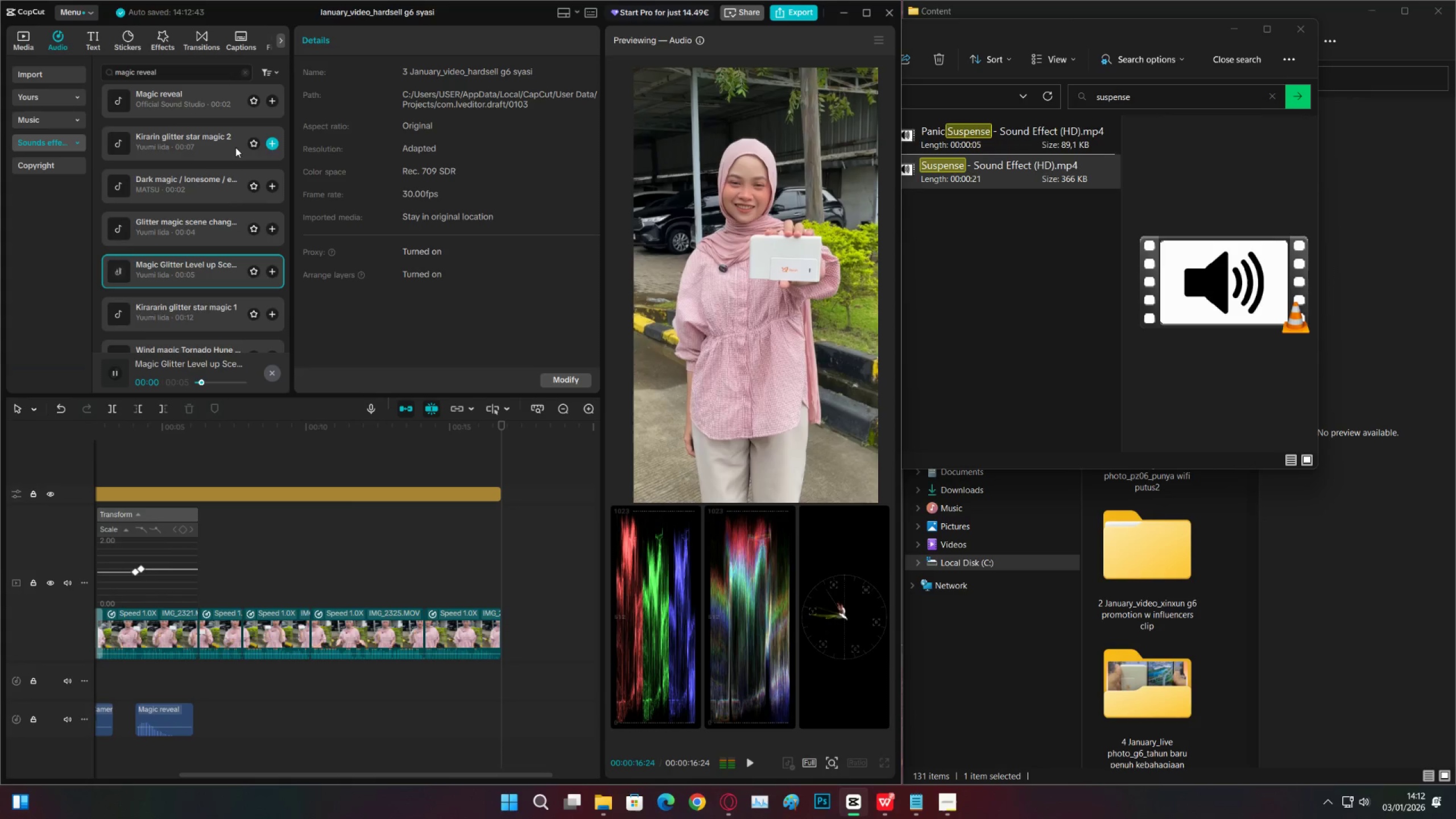 
left_click([202, 147])
 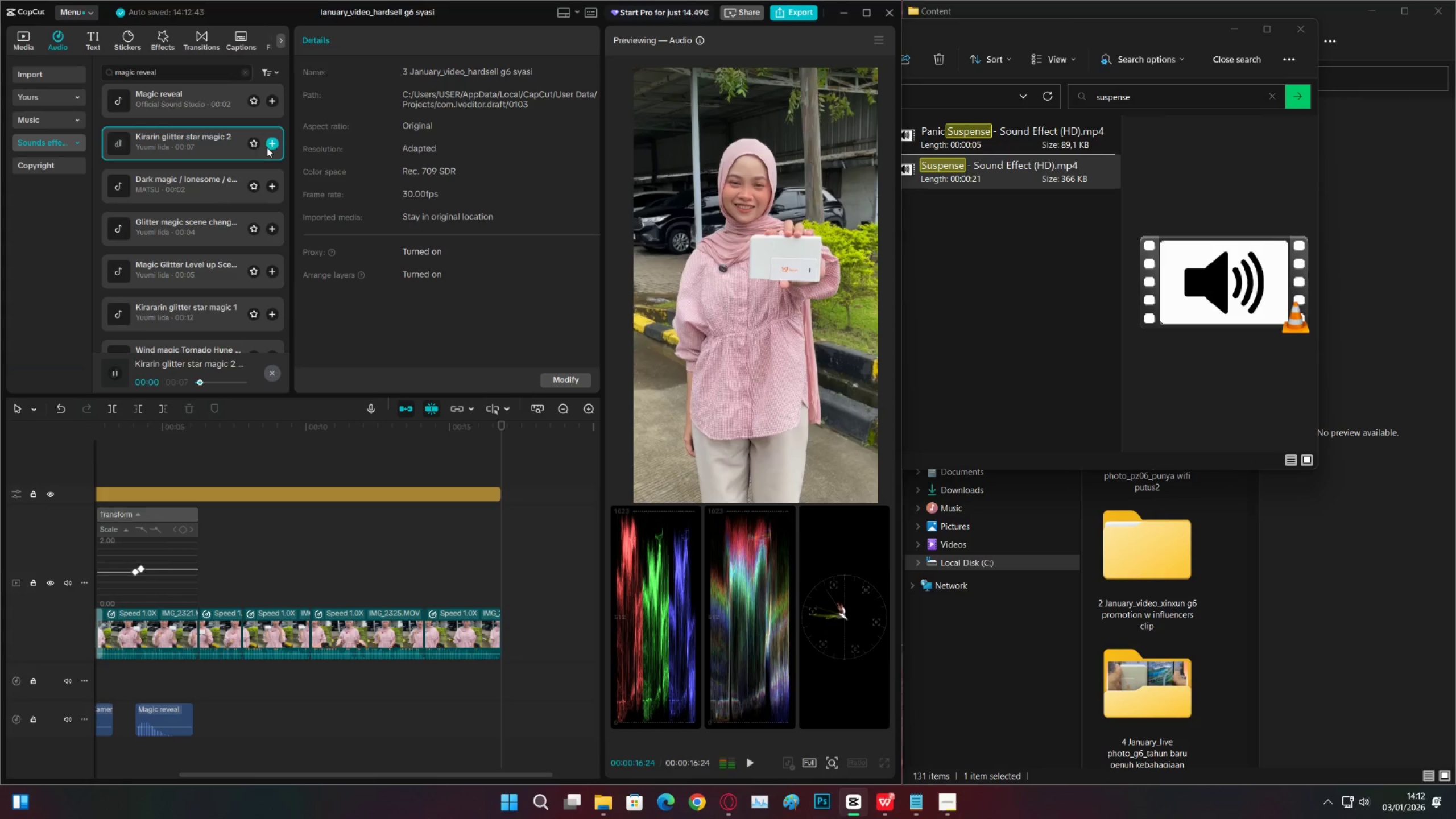 
left_click([271, 147])
 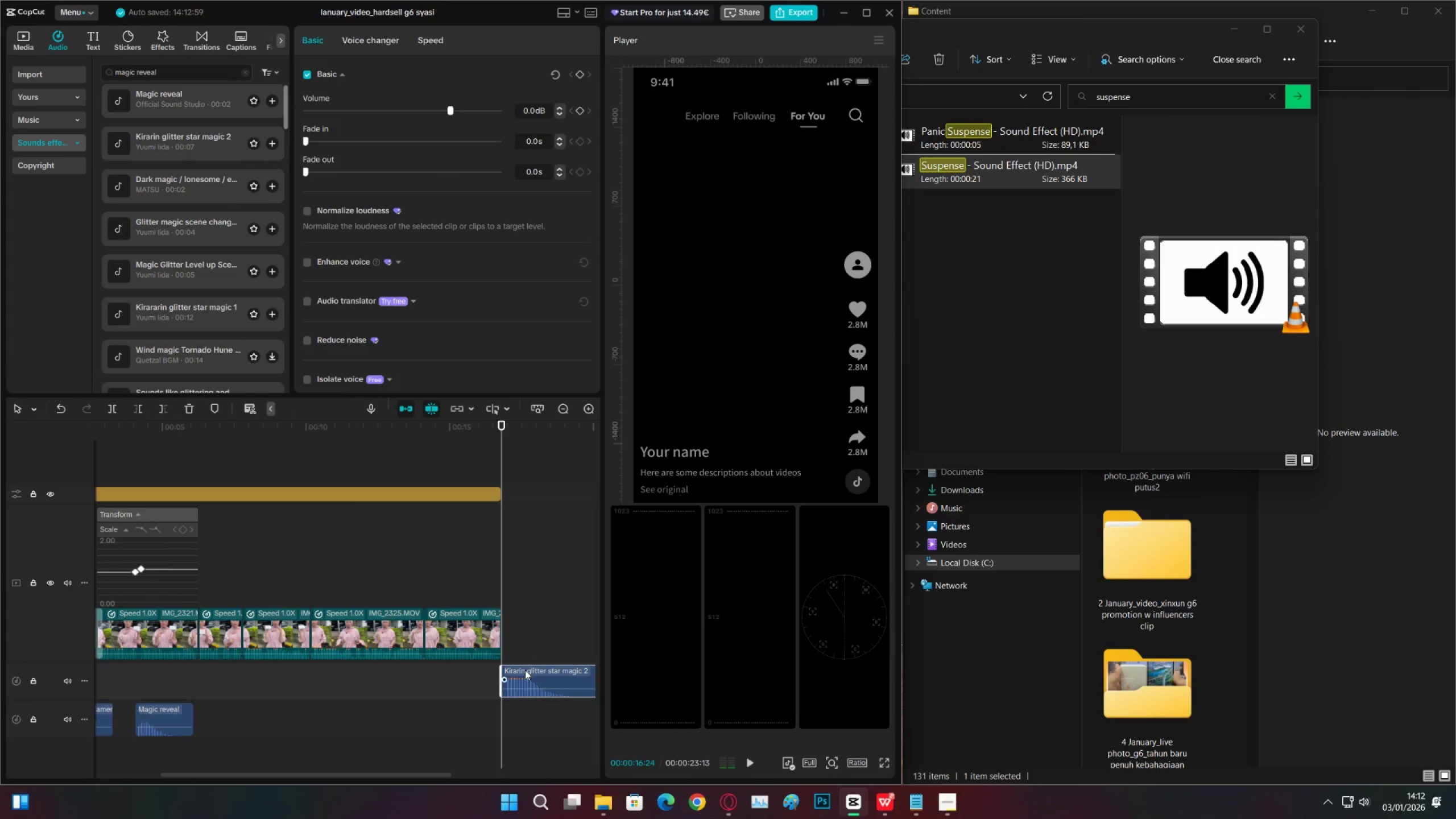 
left_click_drag(start_coordinate=[527, 675], to_coordinate=[484, 680])
 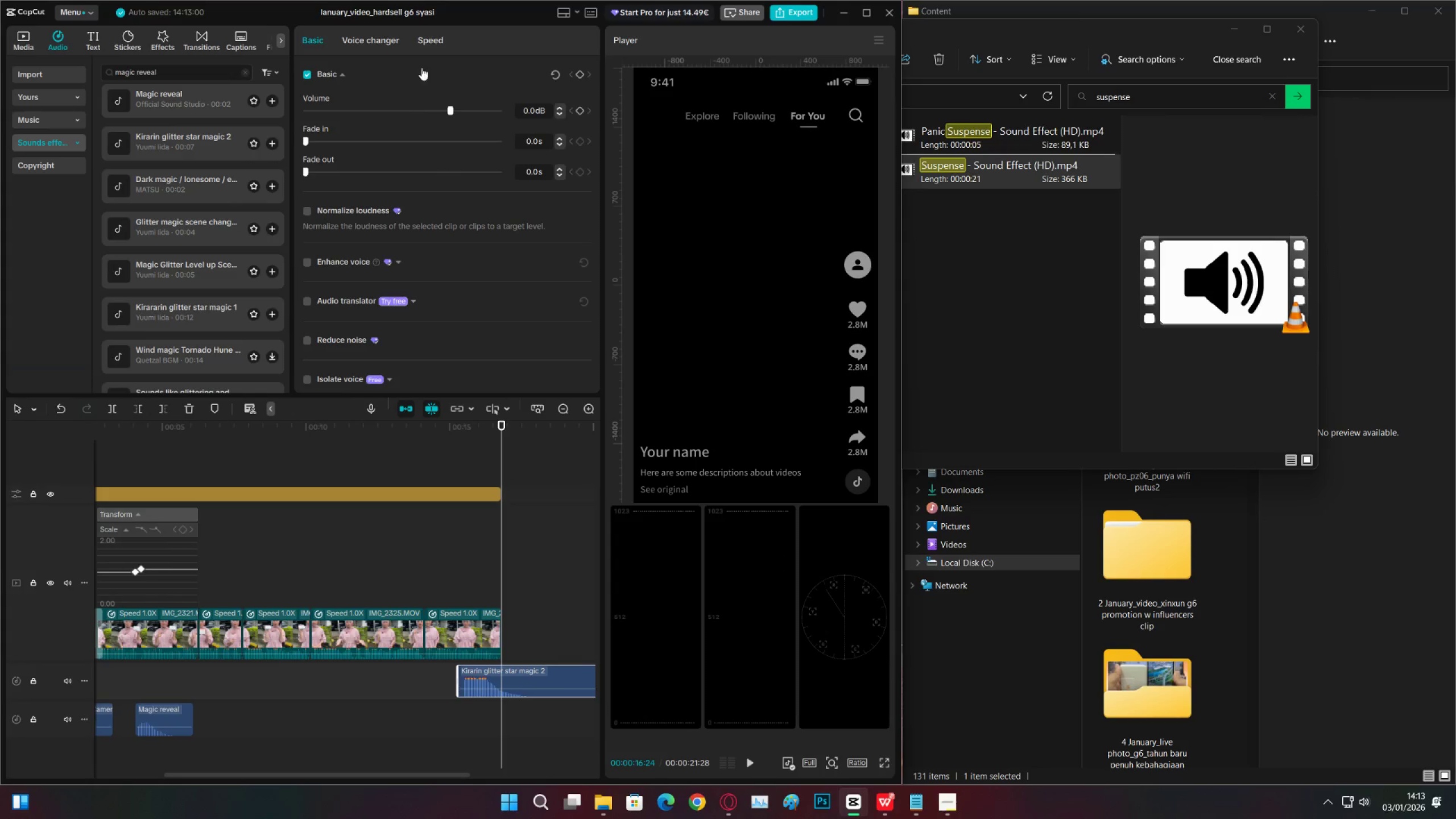 
left_click([431, 44])
 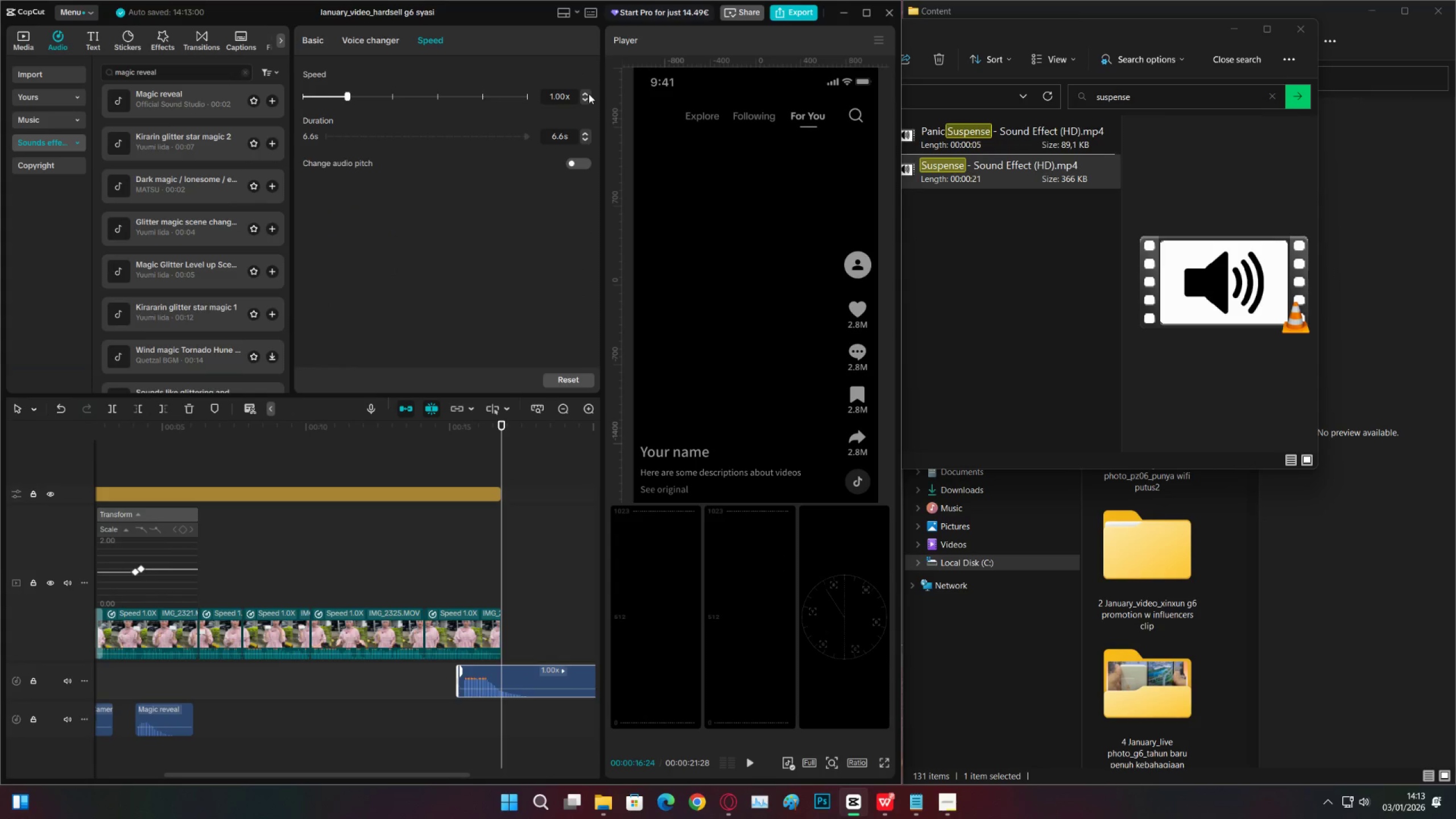 
double_click([587, 94])
 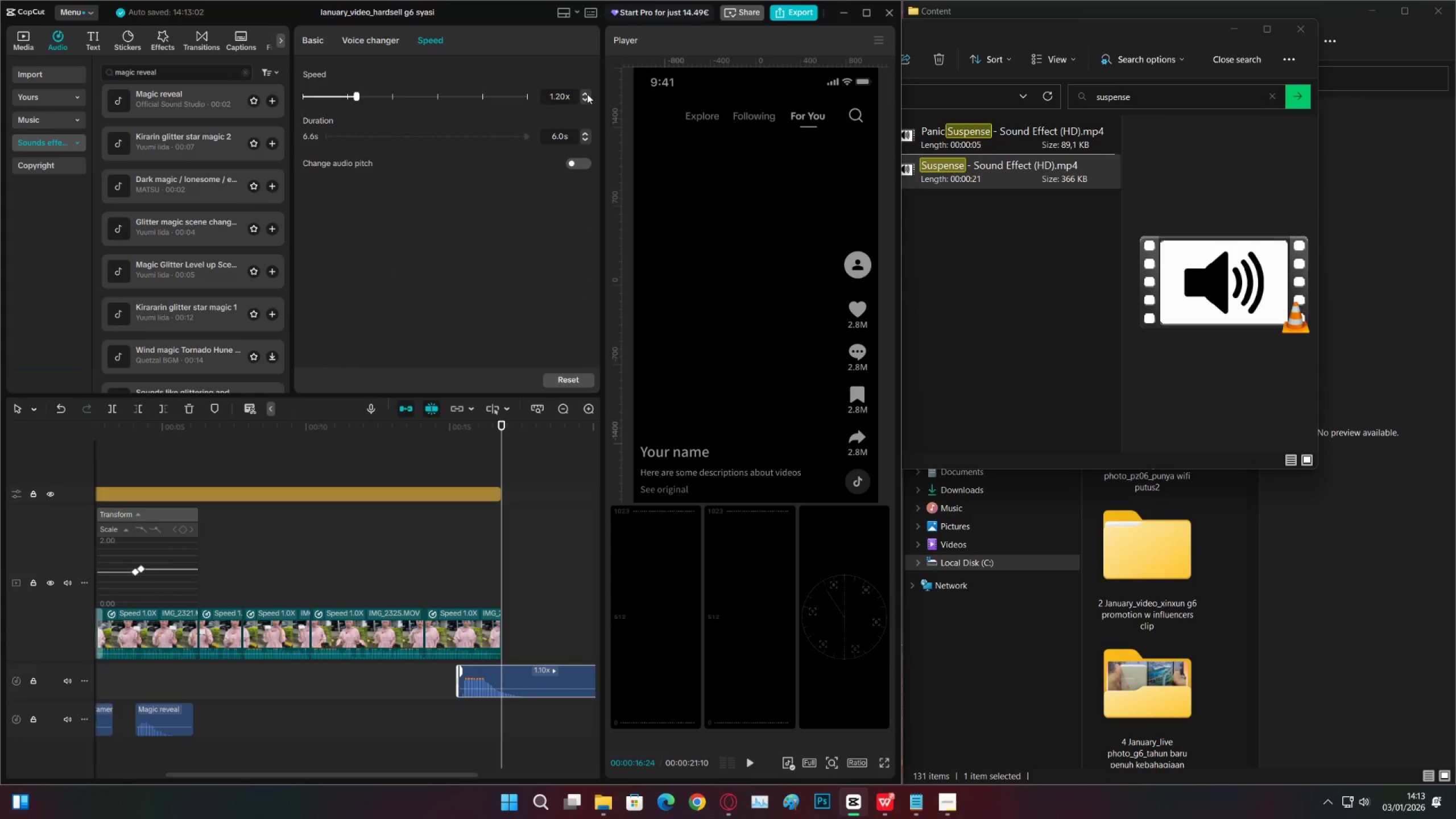 
triple_click([587, 94])
 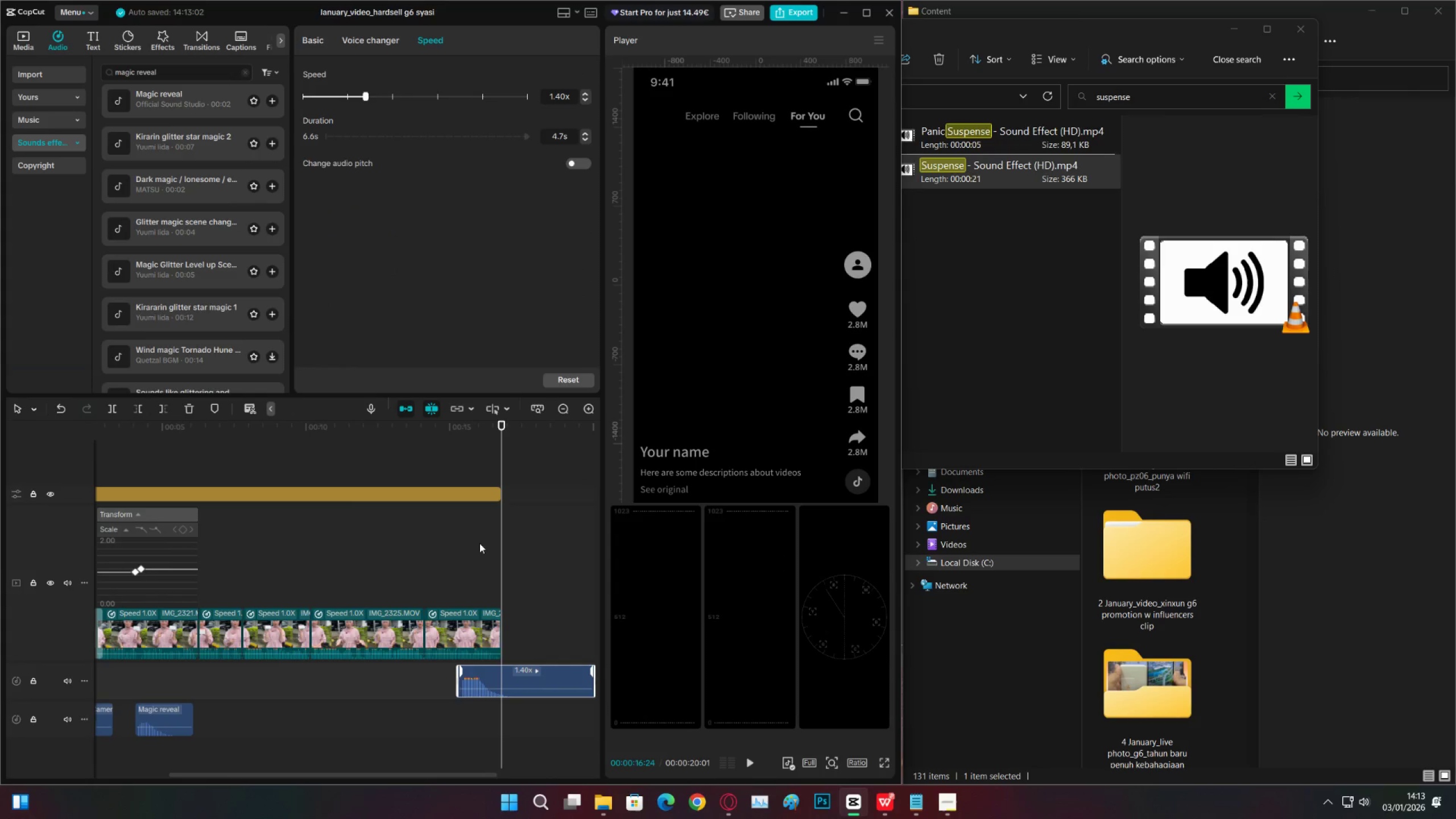 
left_click([452, 585])
 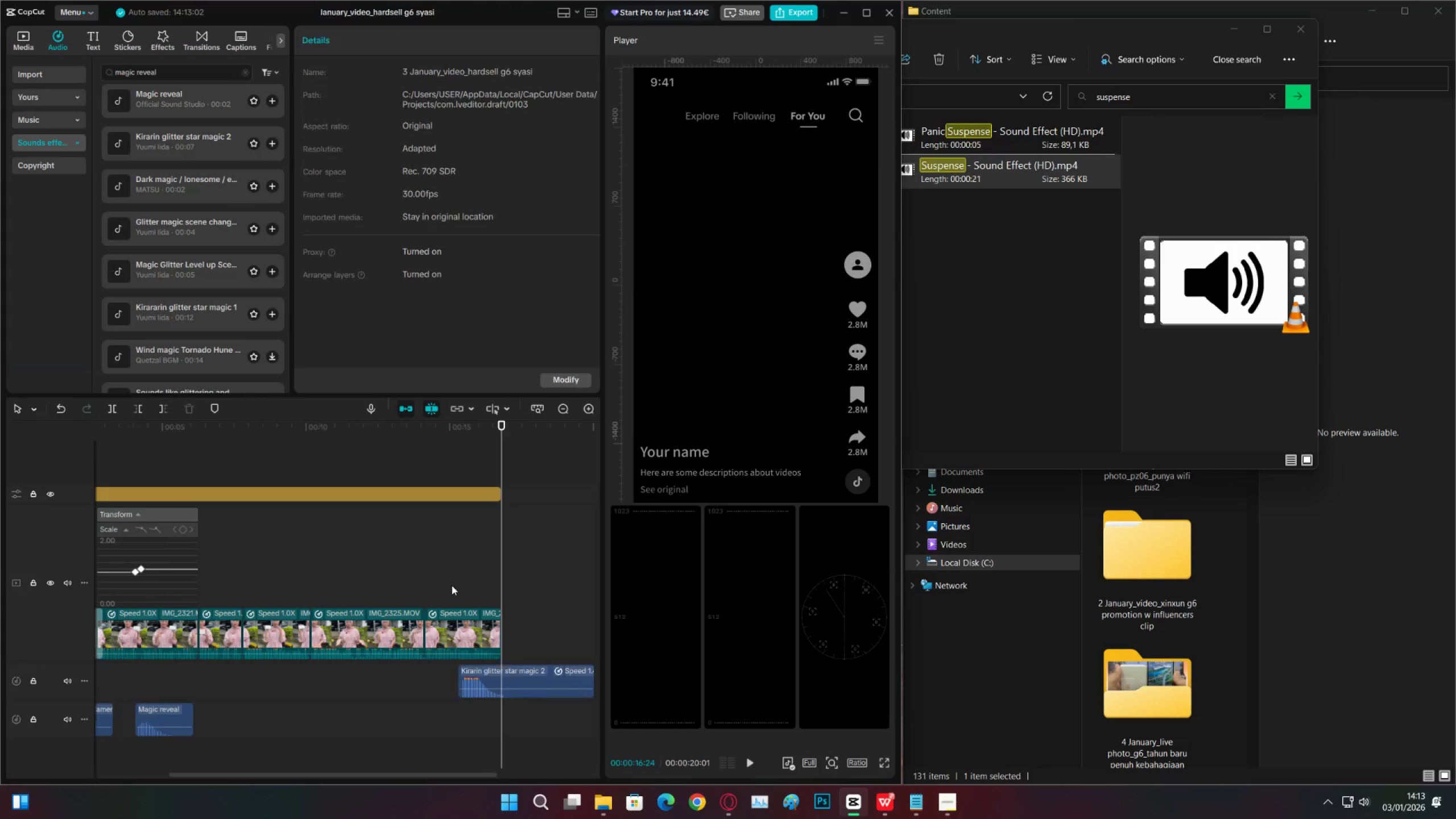 
key(Space)
 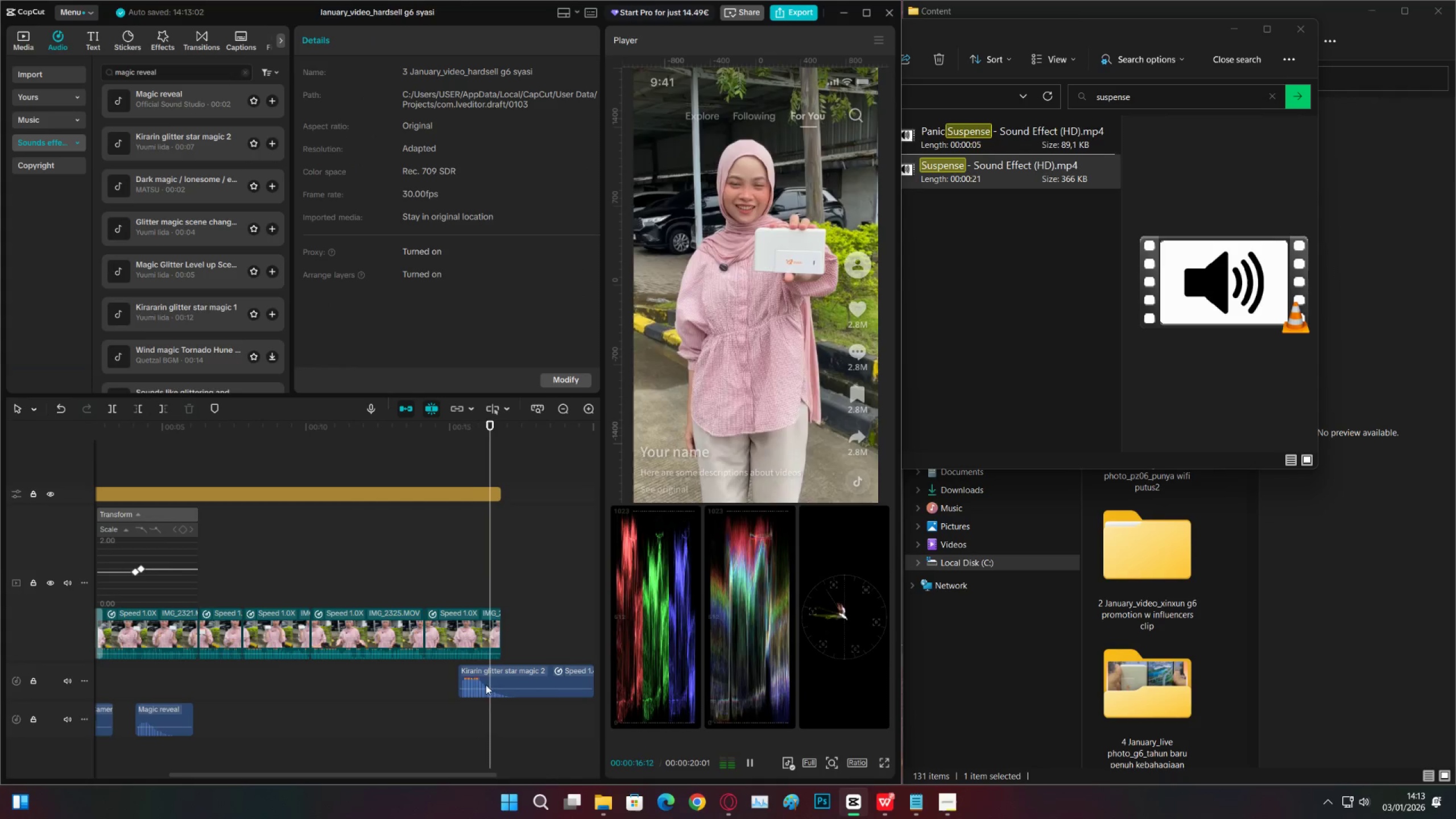 
left_click_drag(start_coordinate=[483, 680], to_coordinate=[476, 684])
 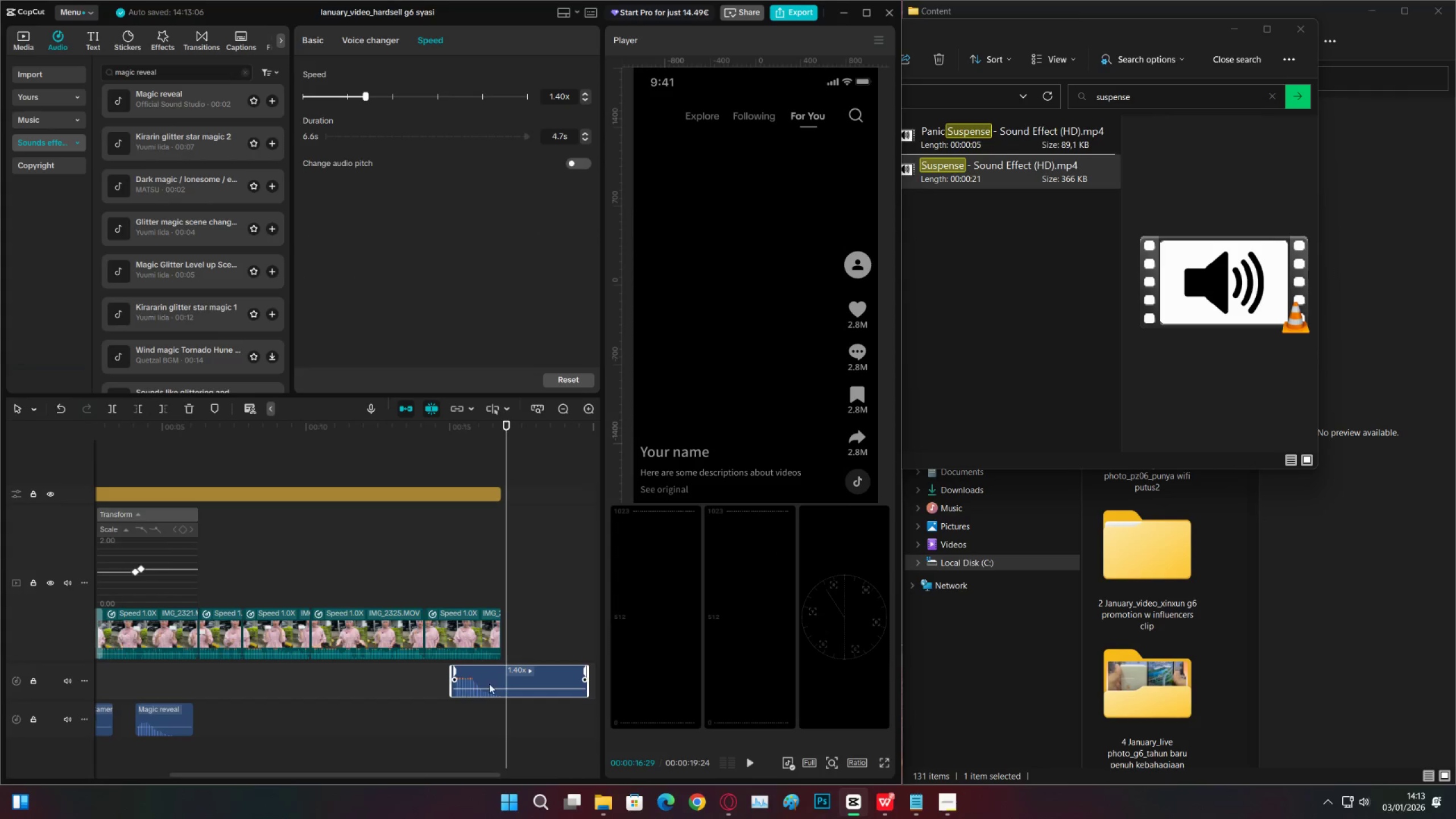 
key(C)
 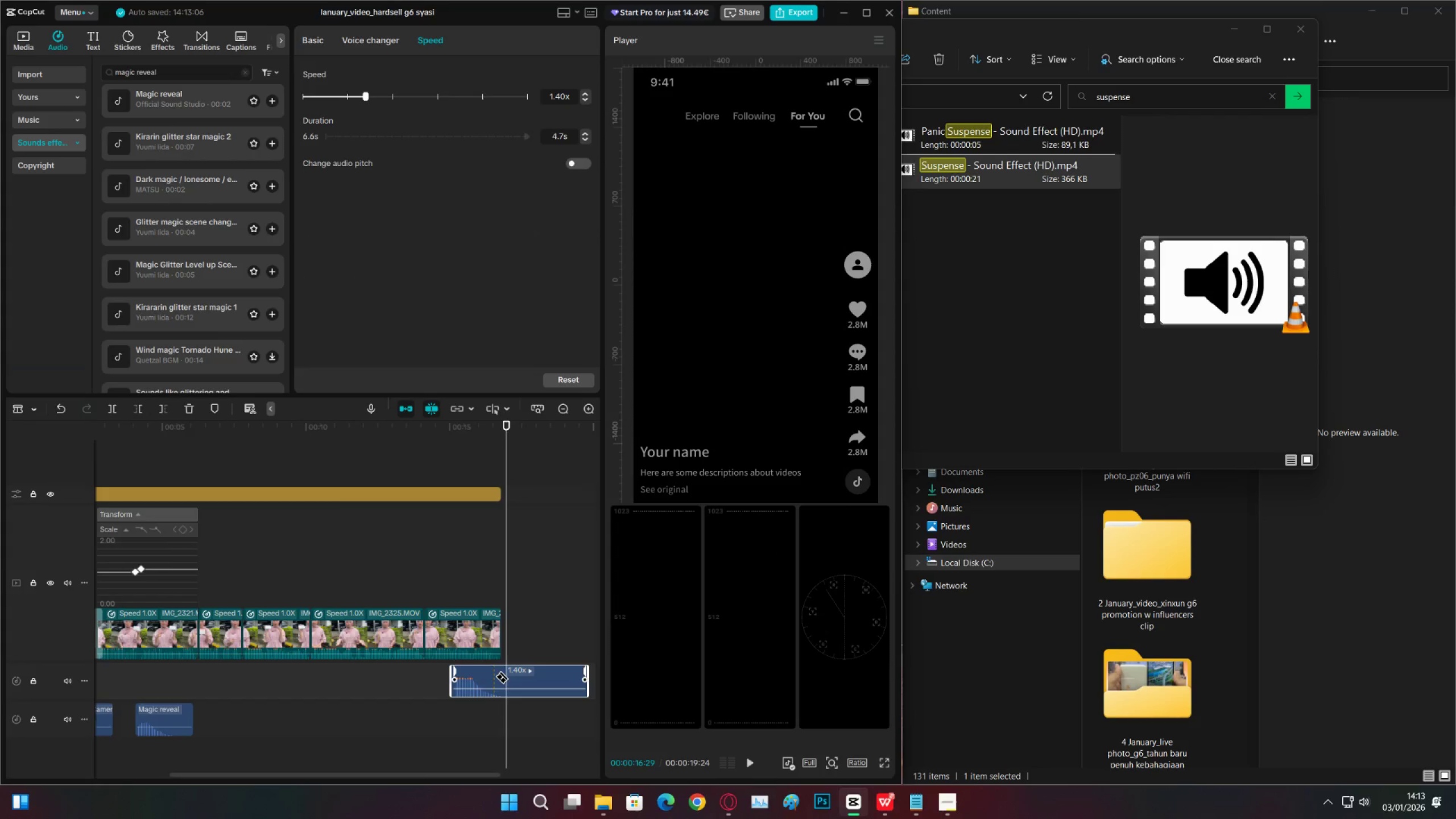 
left_click([495, 676])
 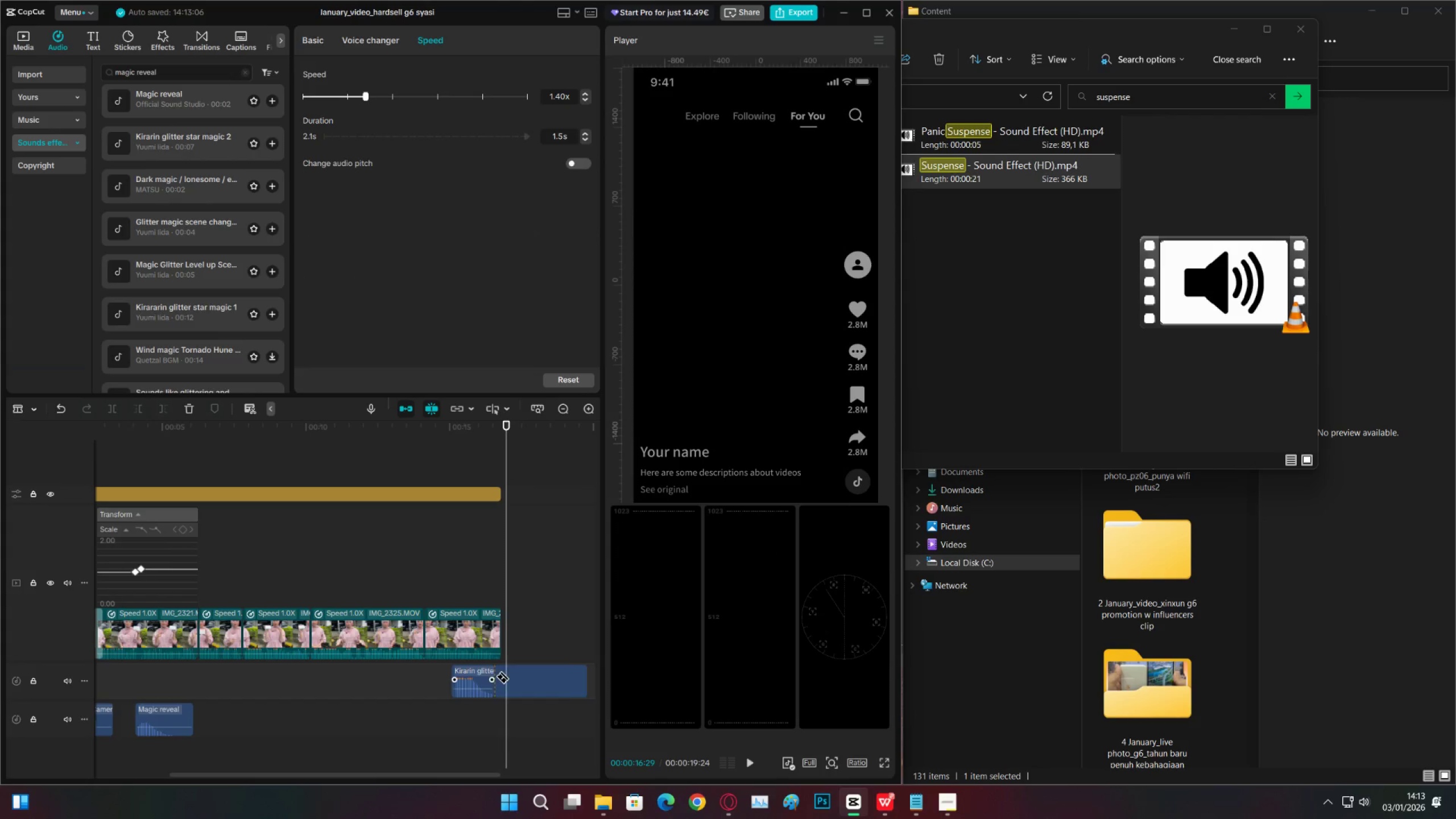 
key(V)
 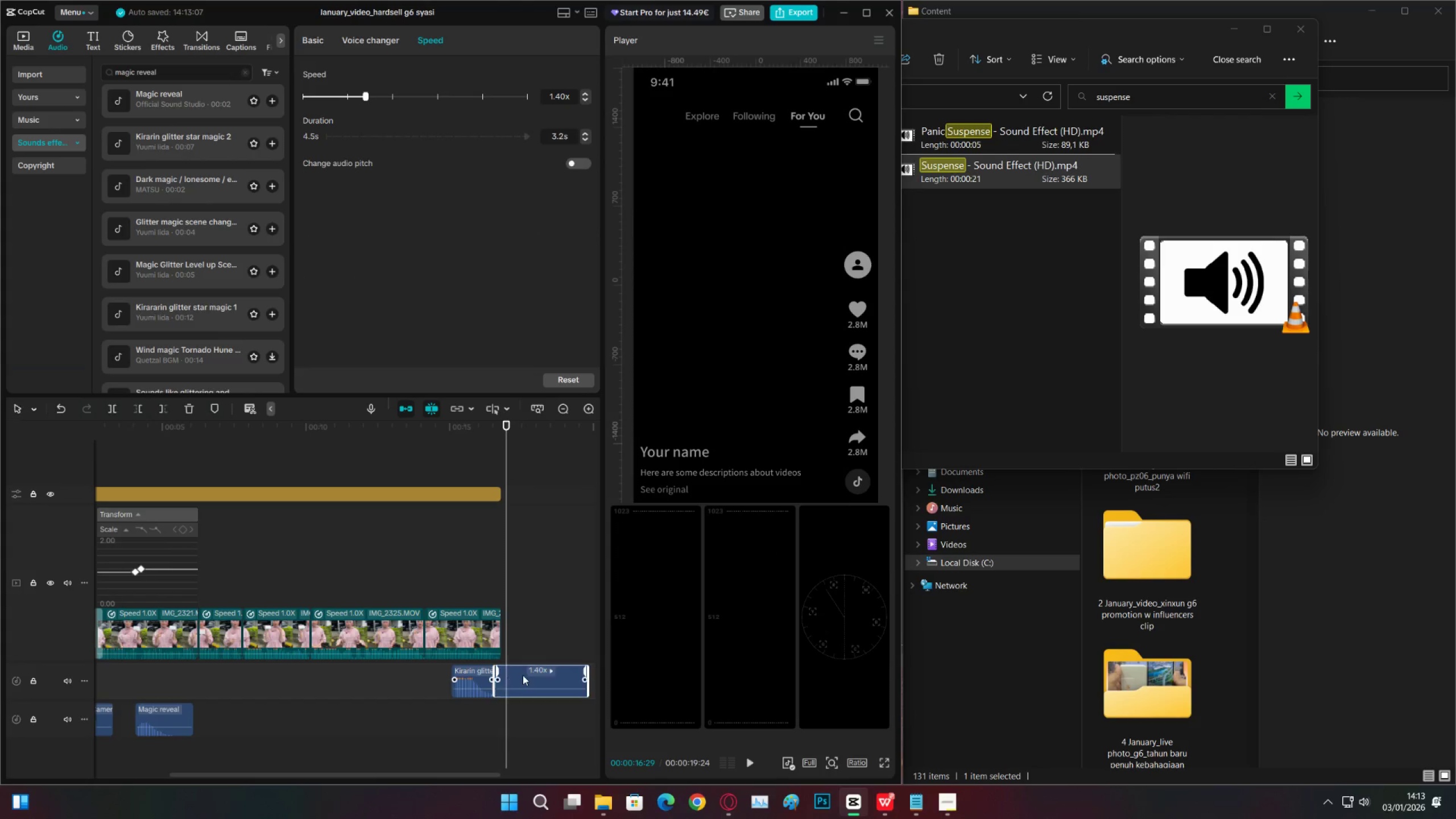 
double_click([523, 675])
 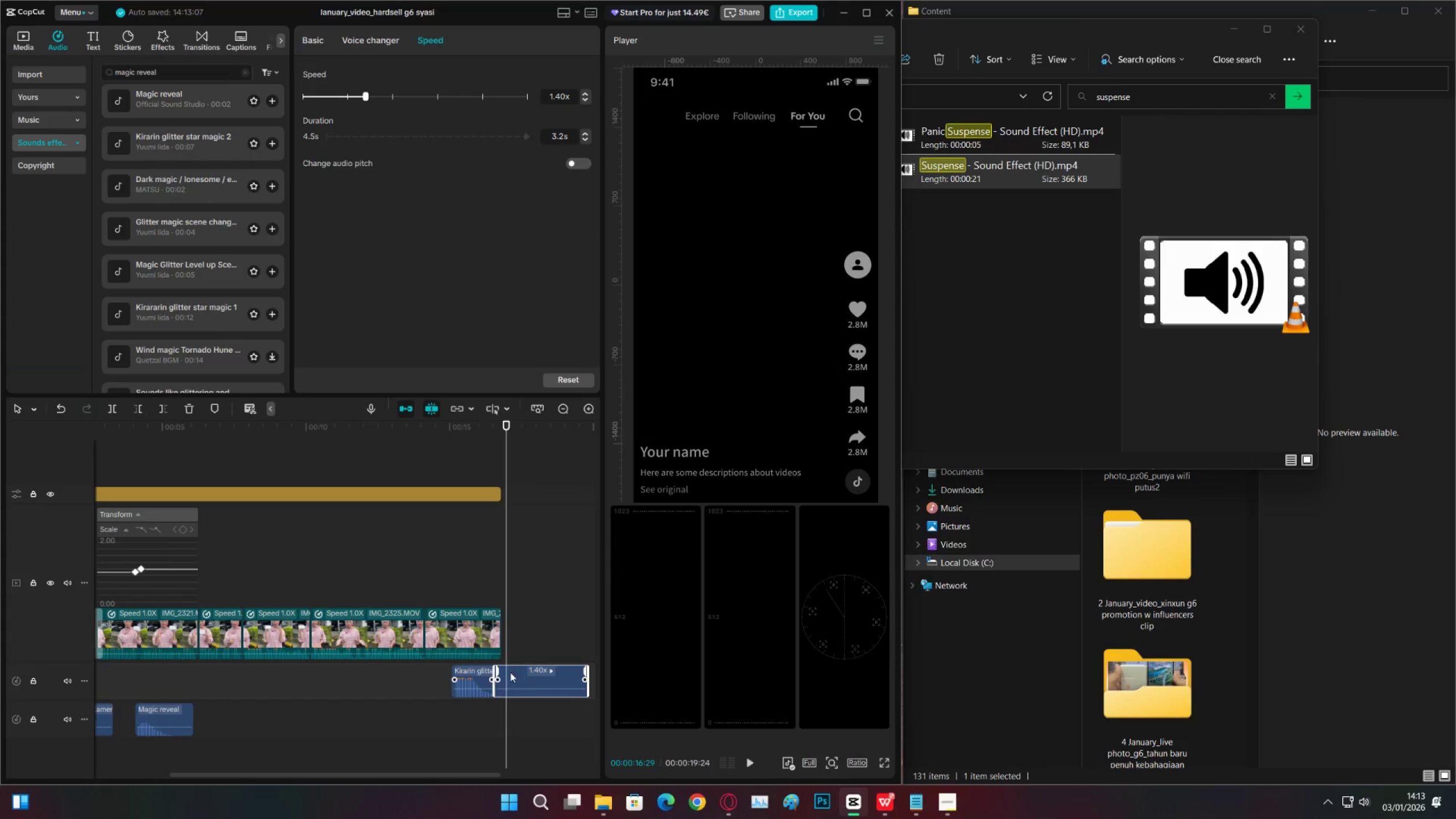 
key(X)
 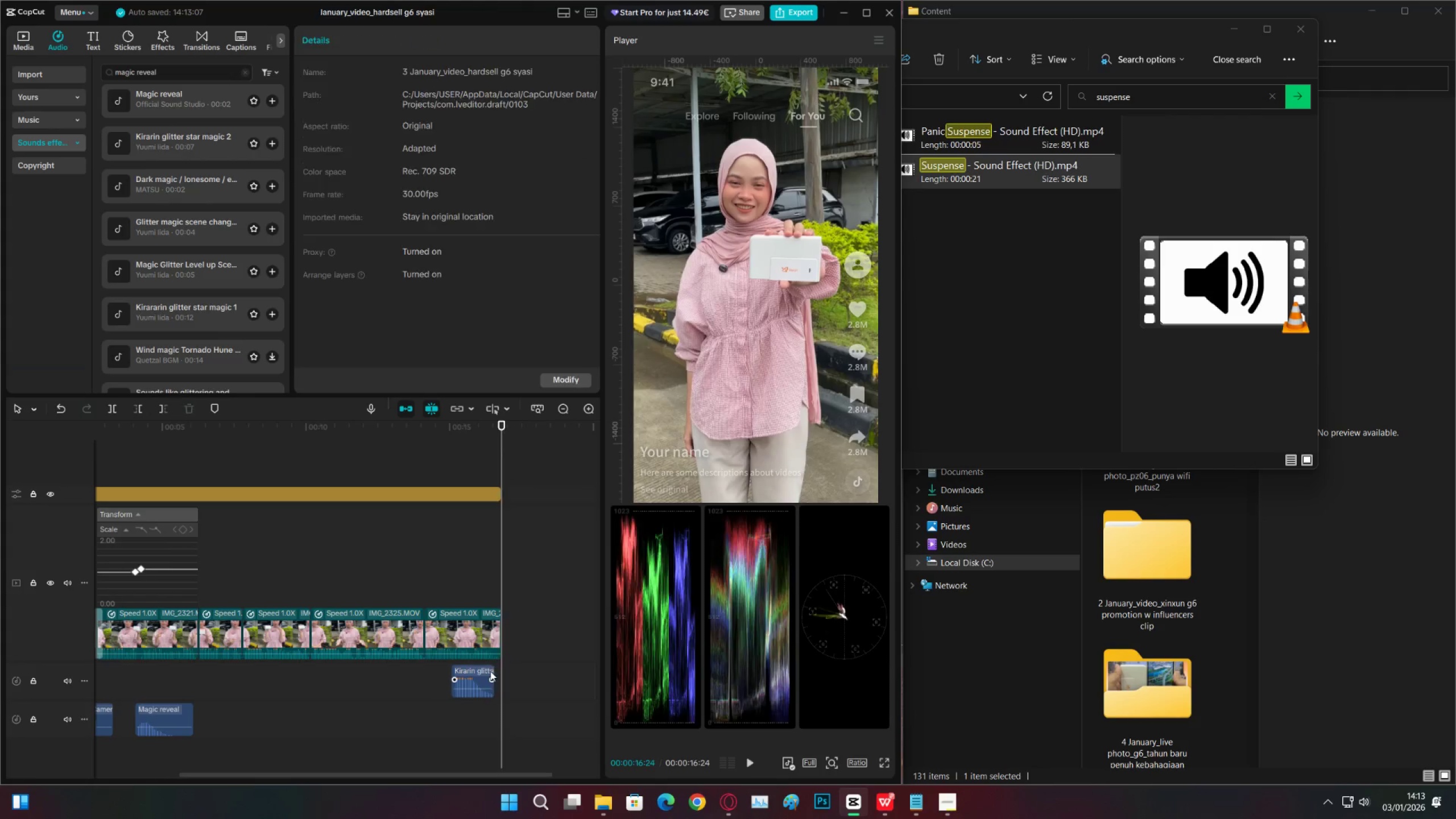 
triple_click([490, 671])
 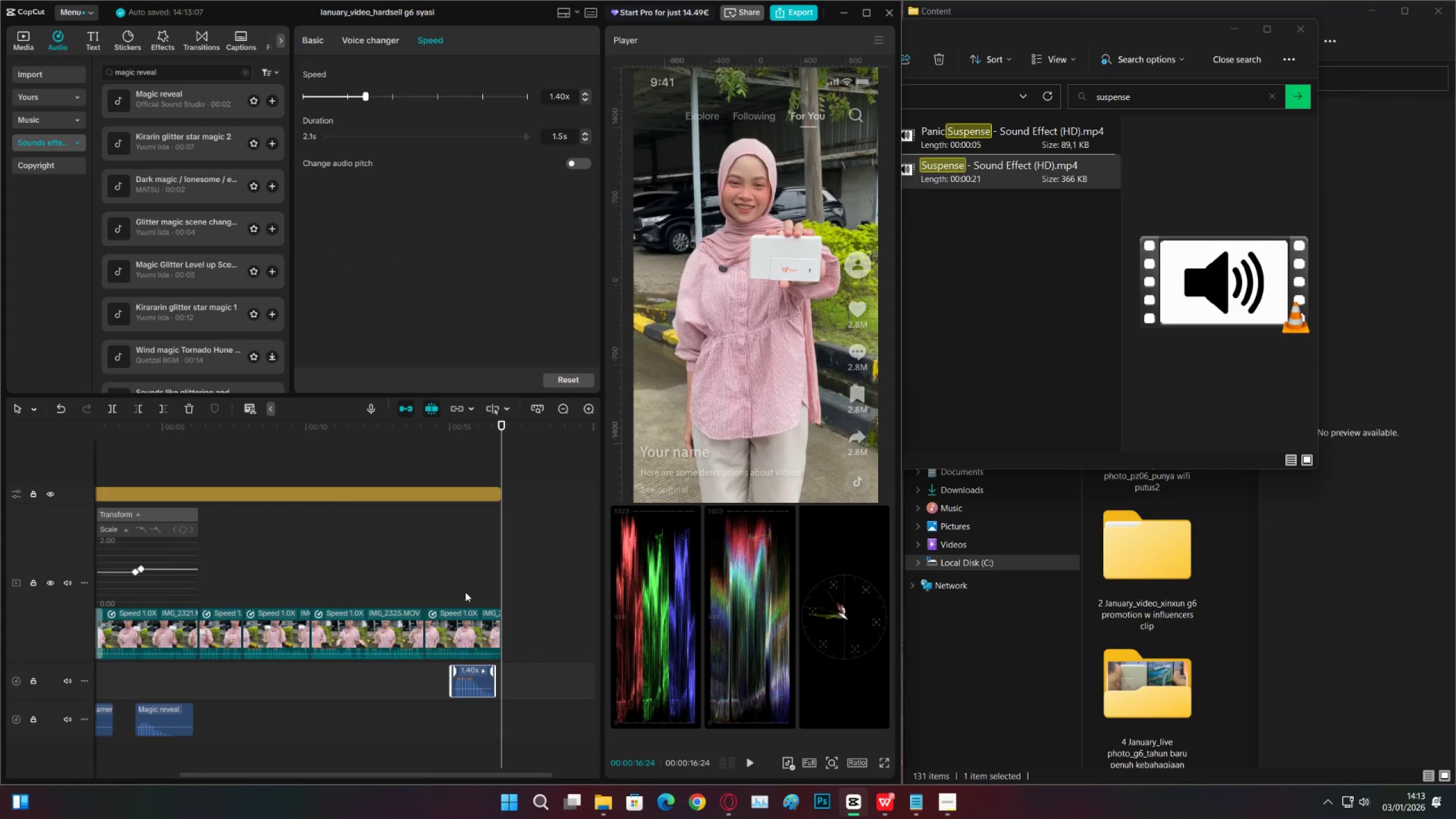 
triple_click([465, 592])
 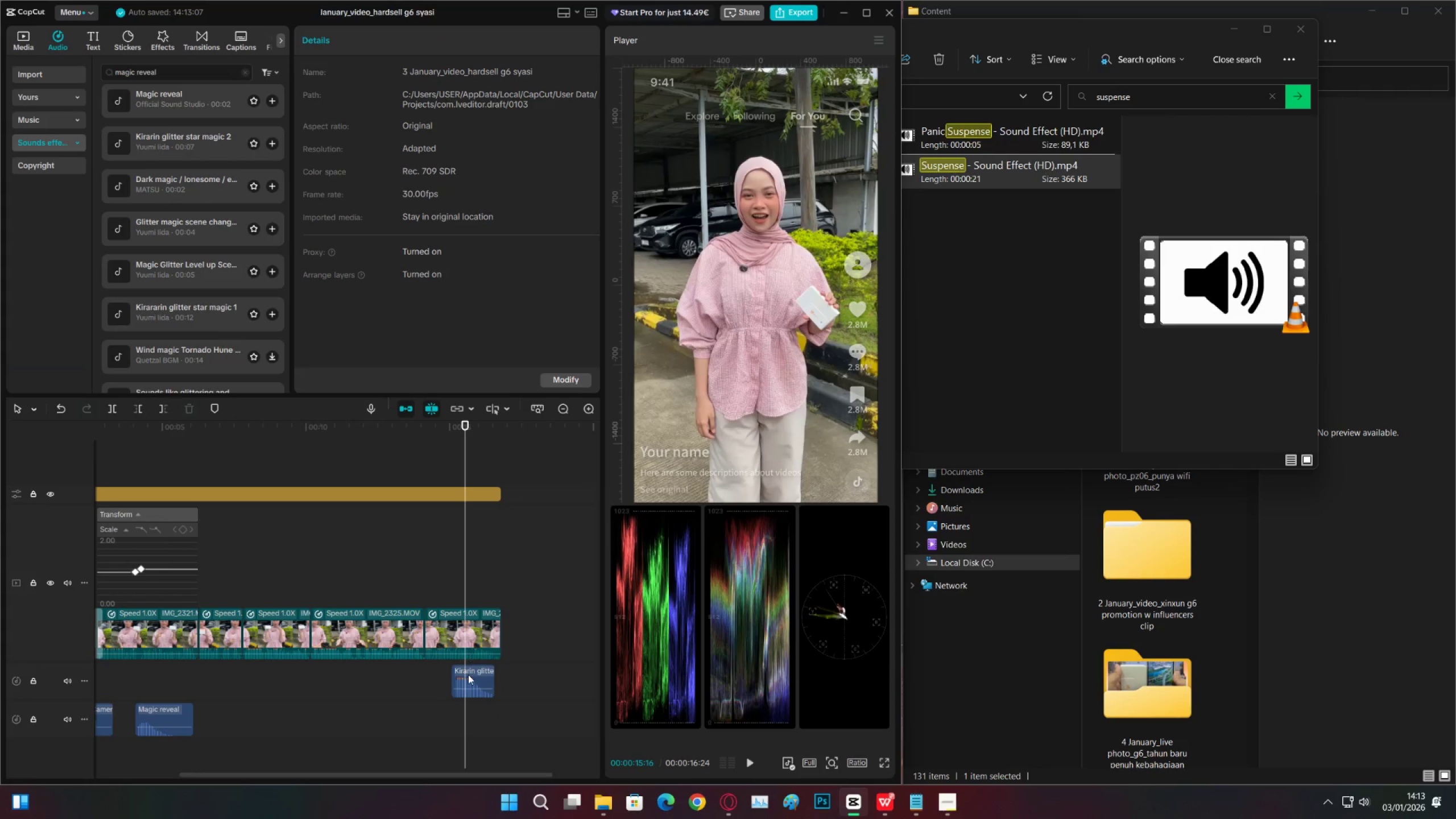 
triple_click([468, 675])
 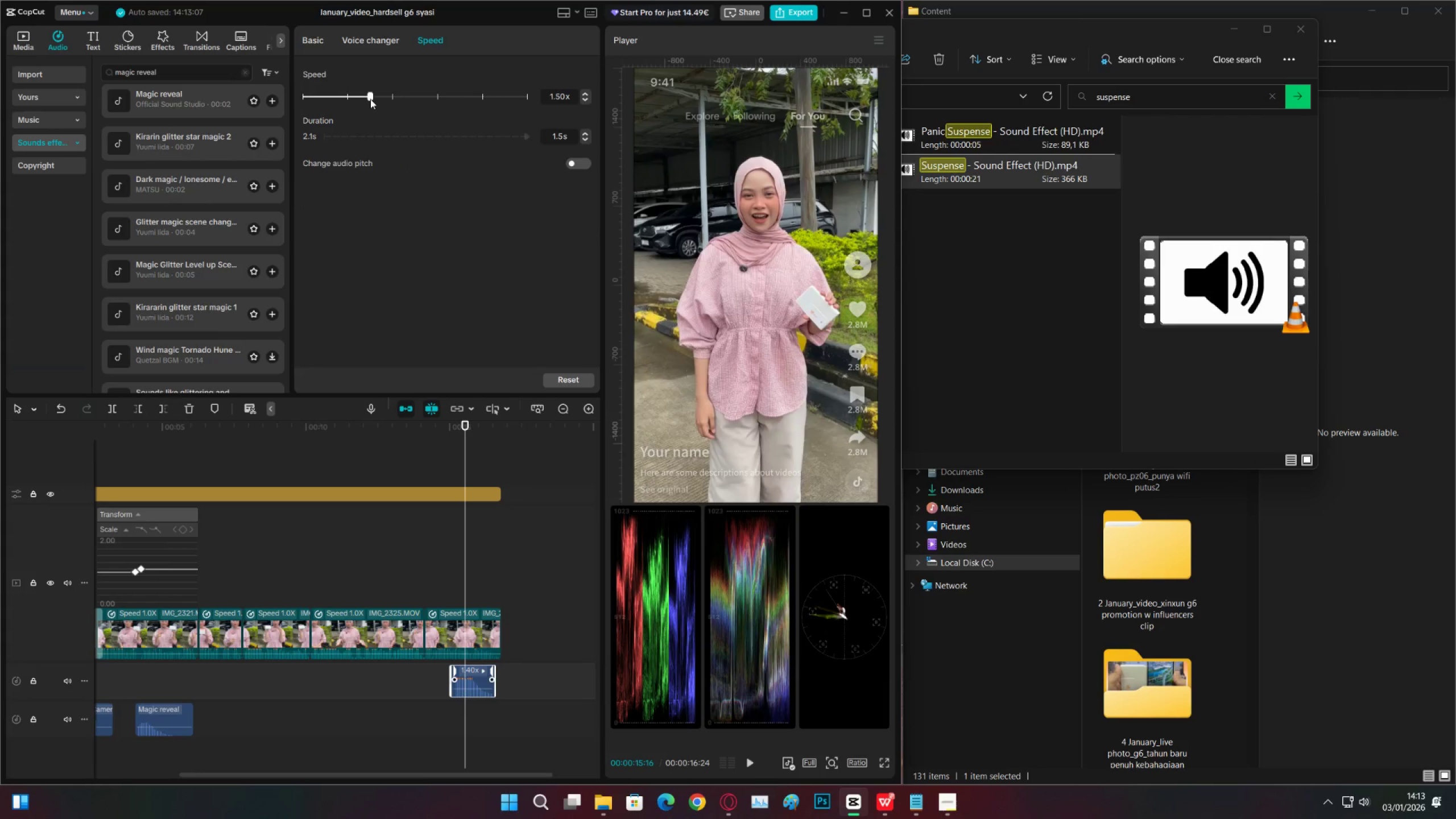 
double_click([378, 97])
 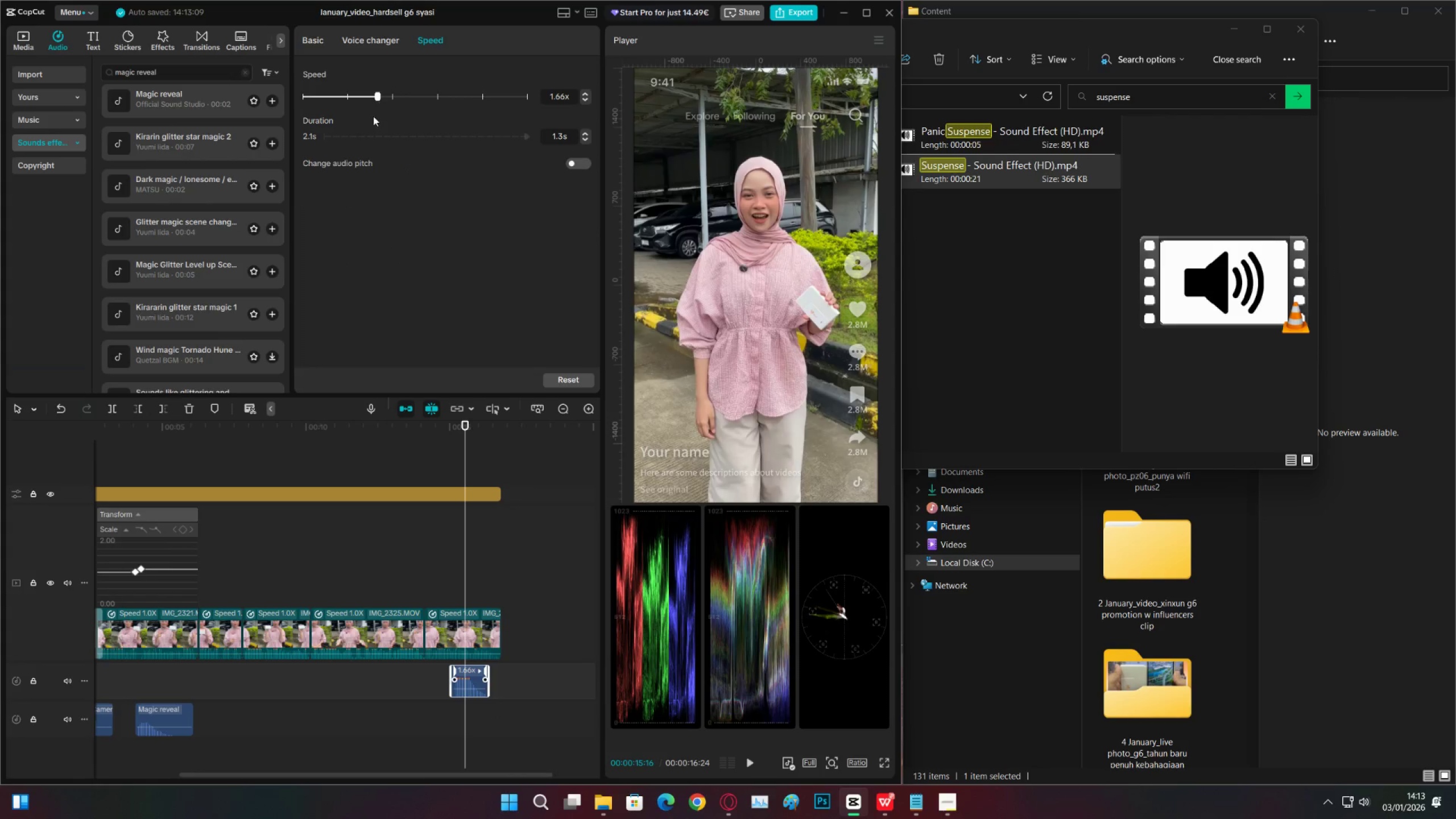 
left_click([365, 96])
 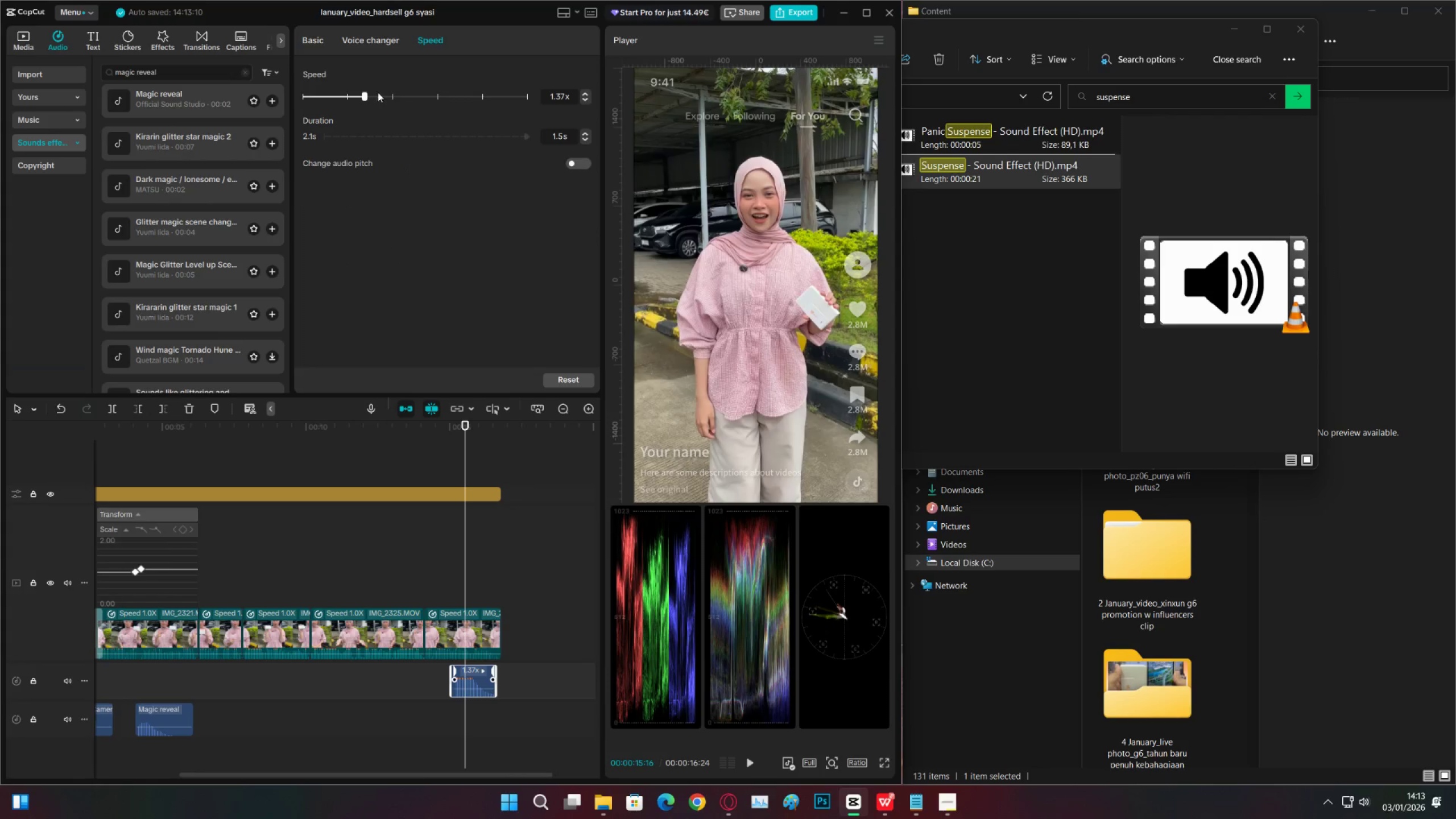 
left_click([370, 94])
 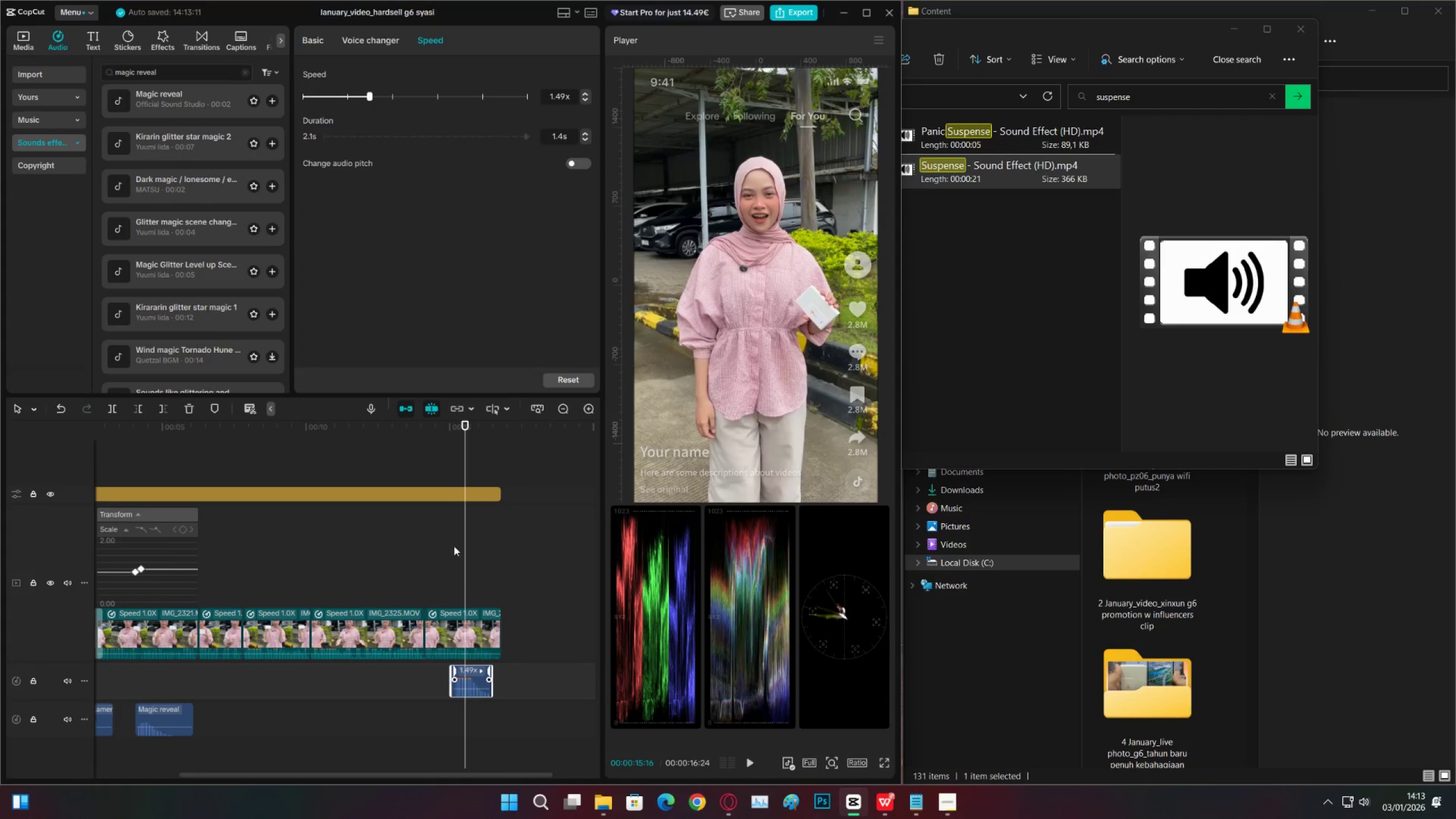 
left_click_drag(start_coordinate=[460, 572], to_coordinate=[457, 572])
 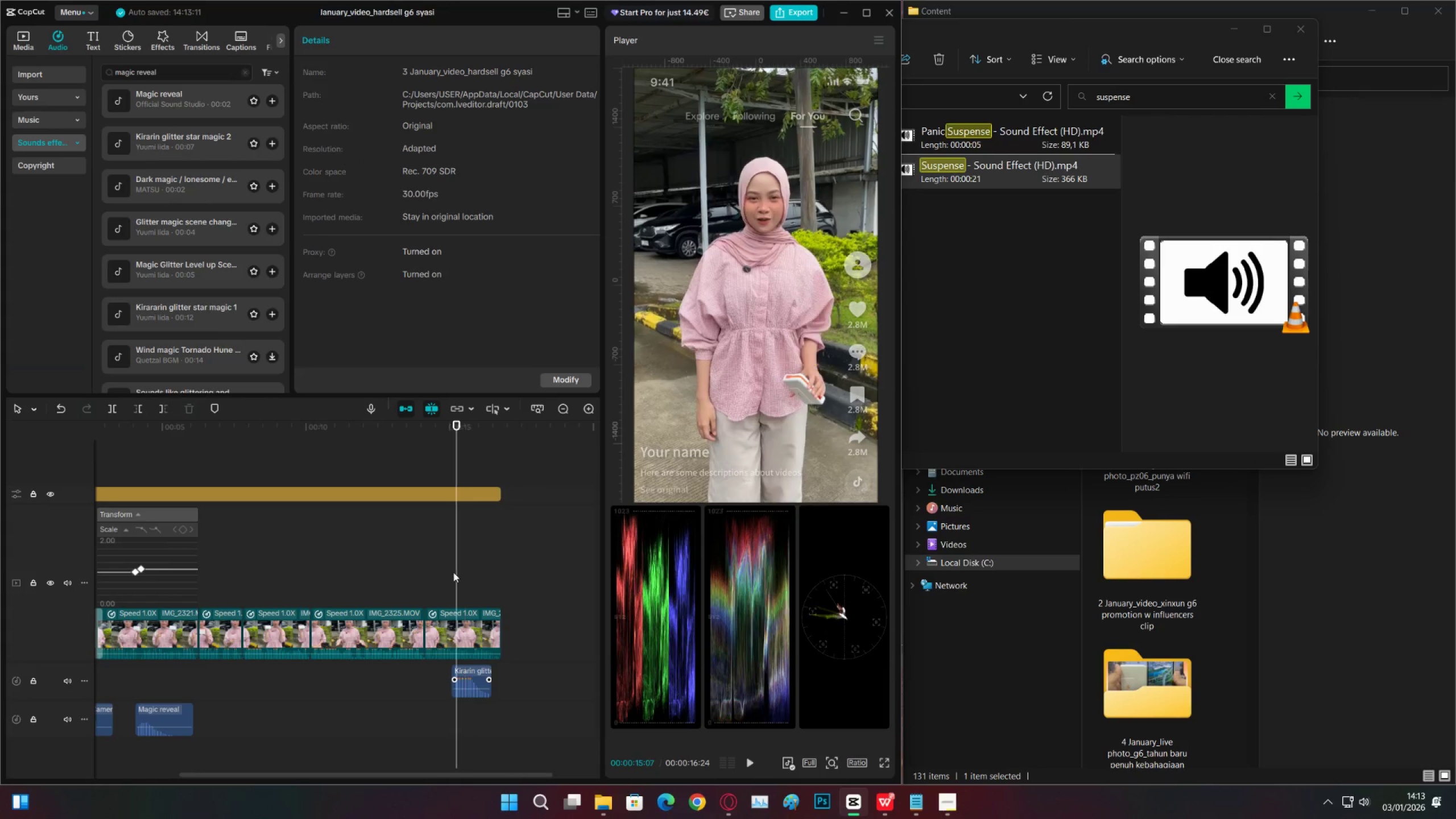 
double_click([452, 572])
 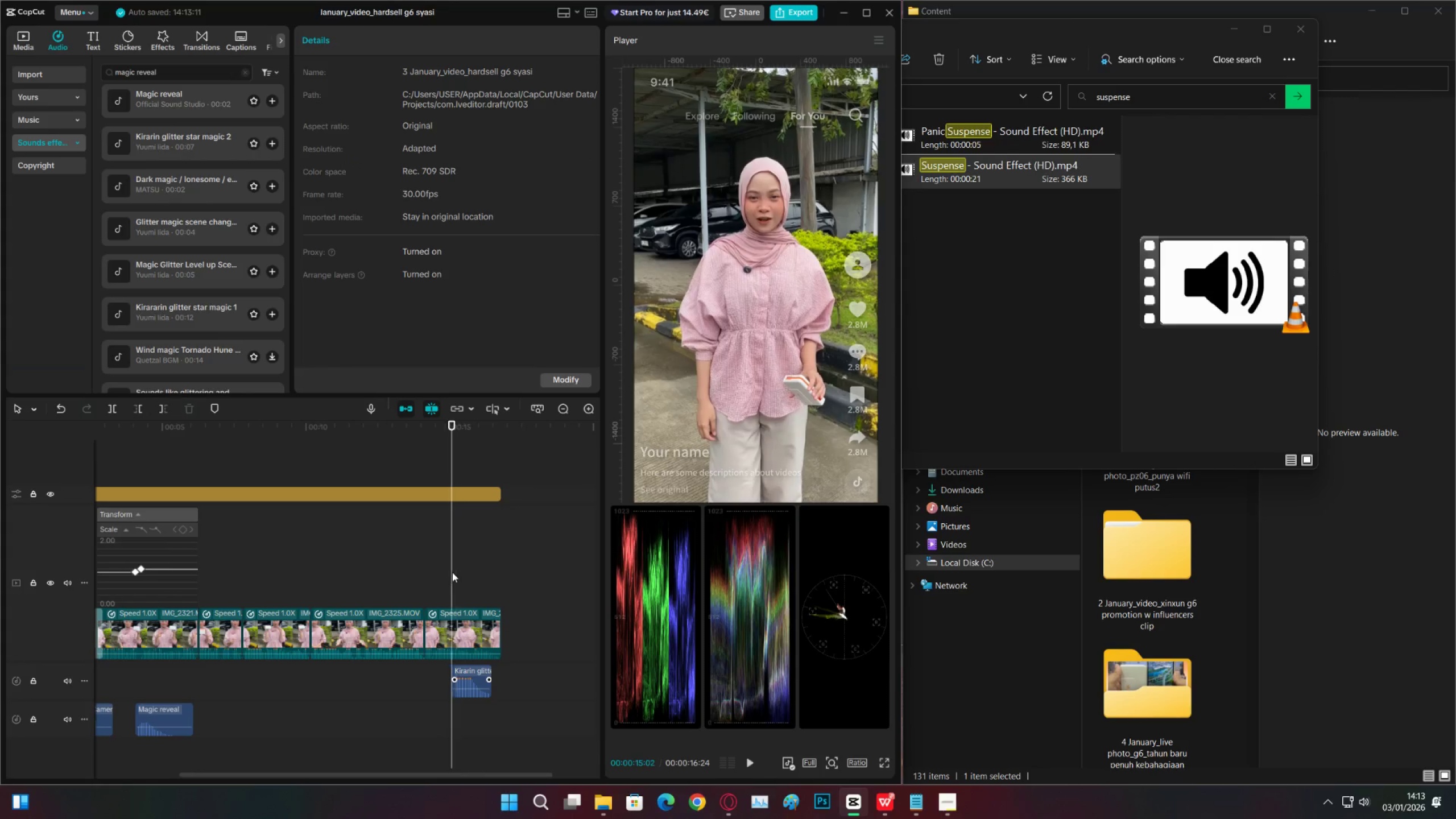 
key(Space)
 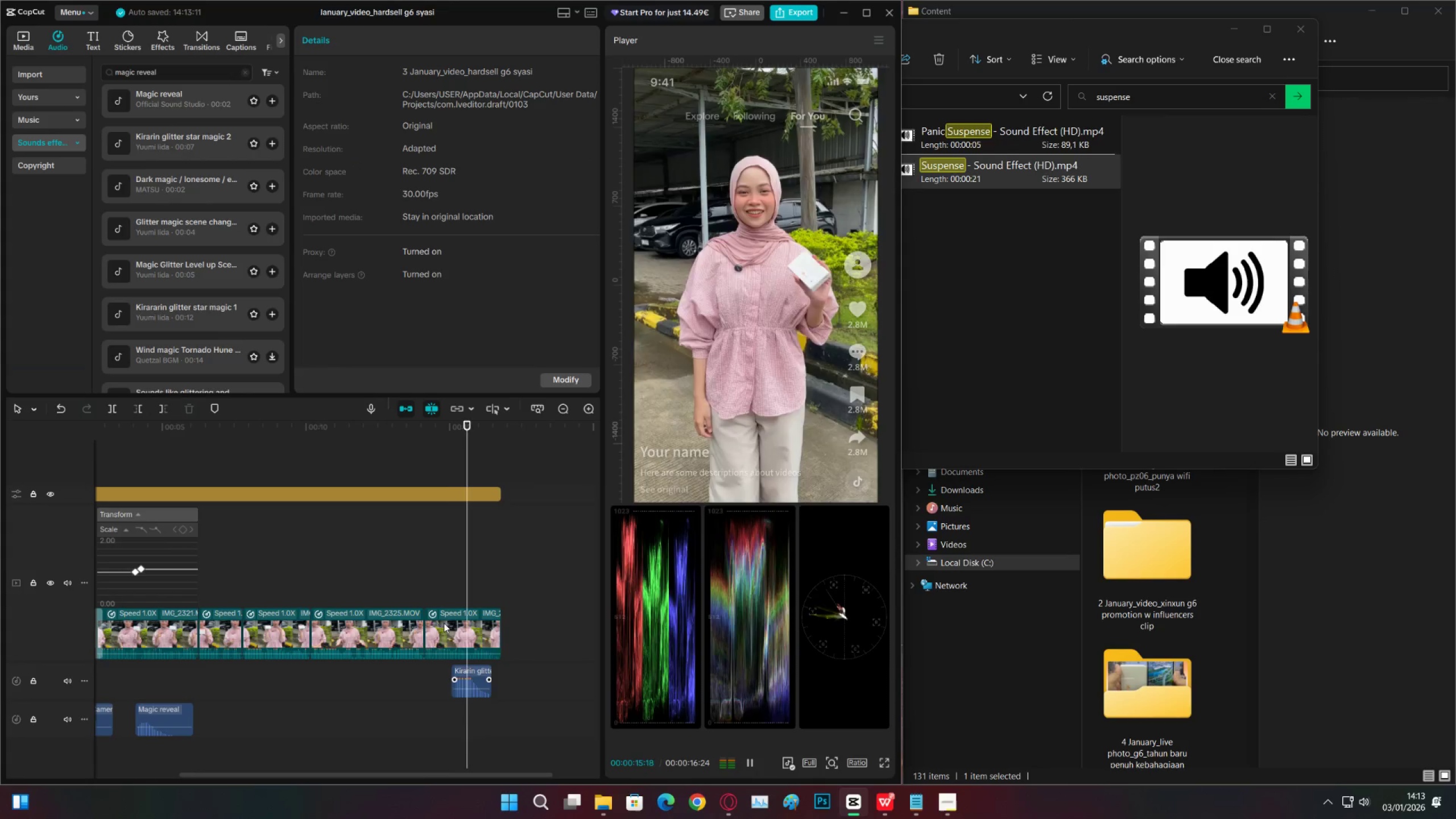 
key(Space)
 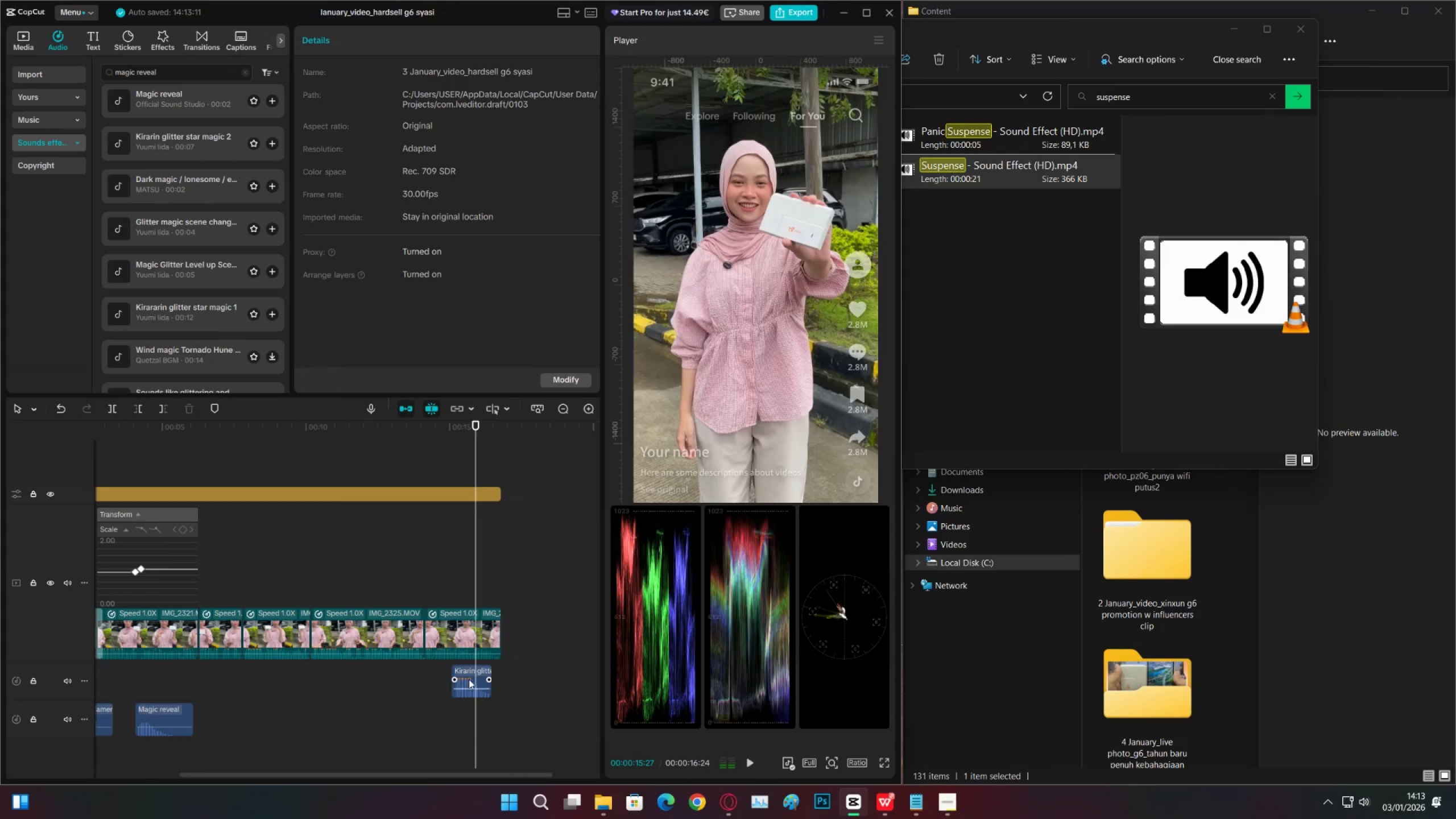 
left_click_drag(start_coordinate=[471, 677], to_coordinate=[477, 677])
 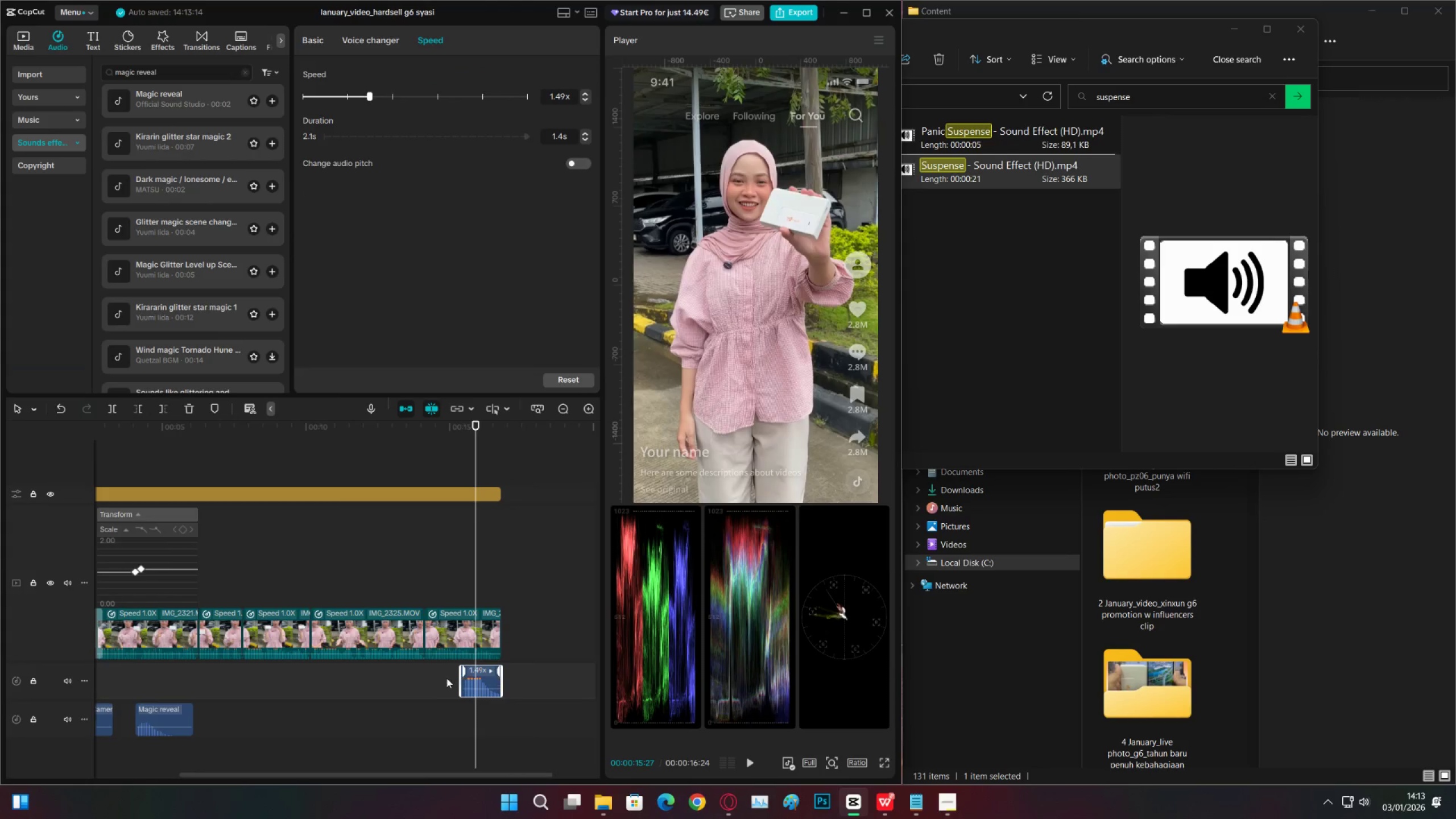 
left_click([446, 678])
 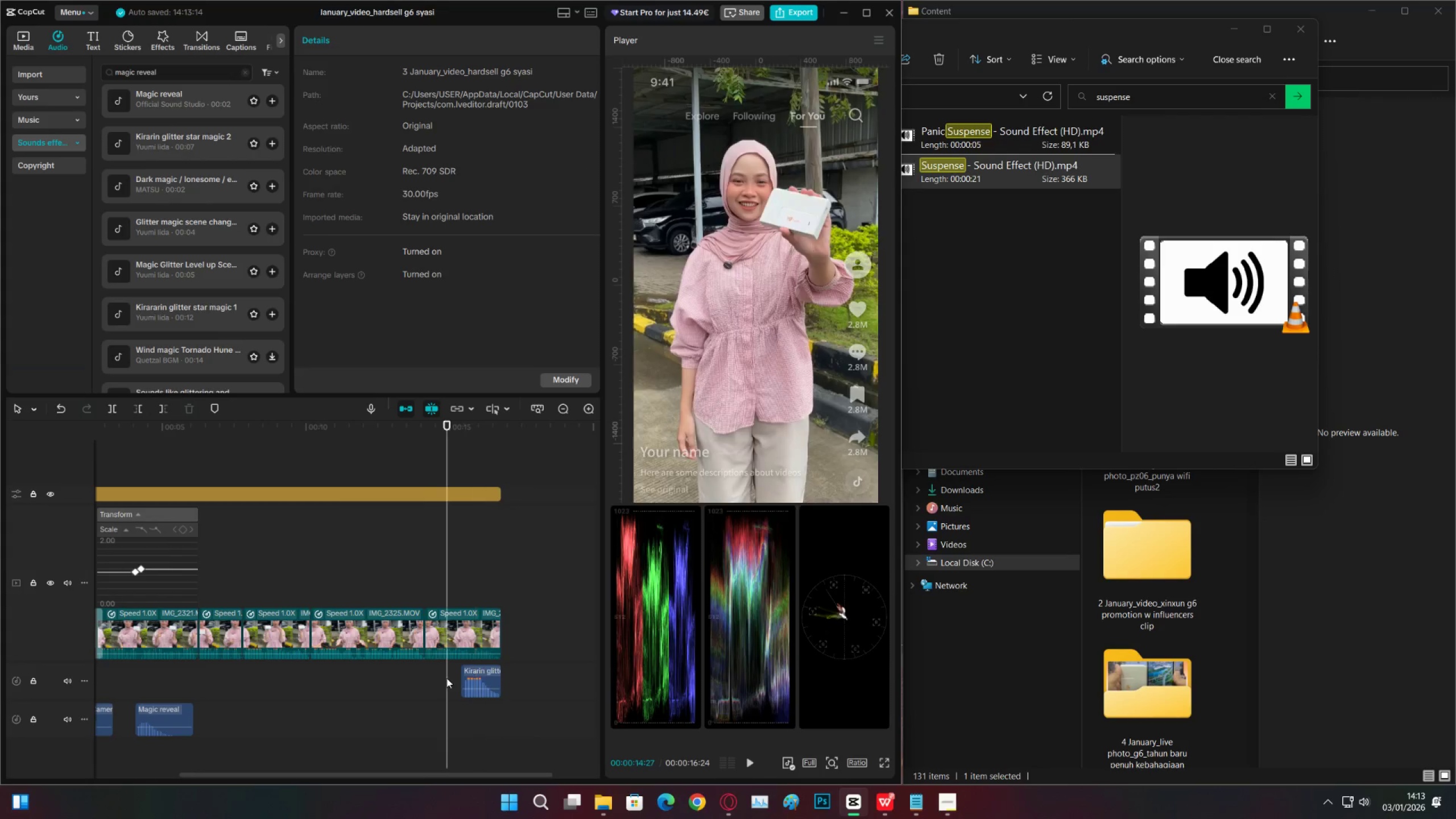 
key(Space)
 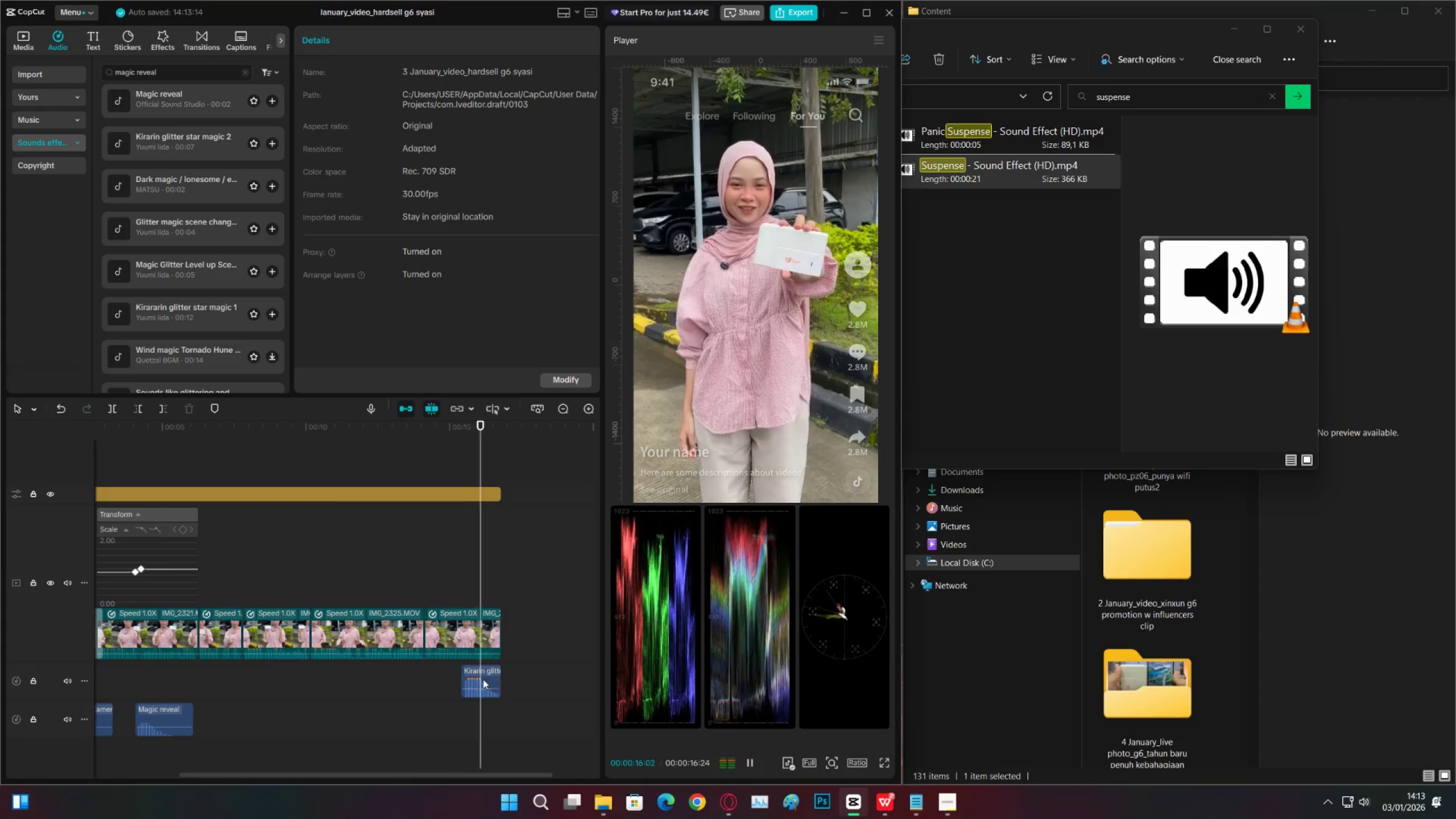 
key(Space)
 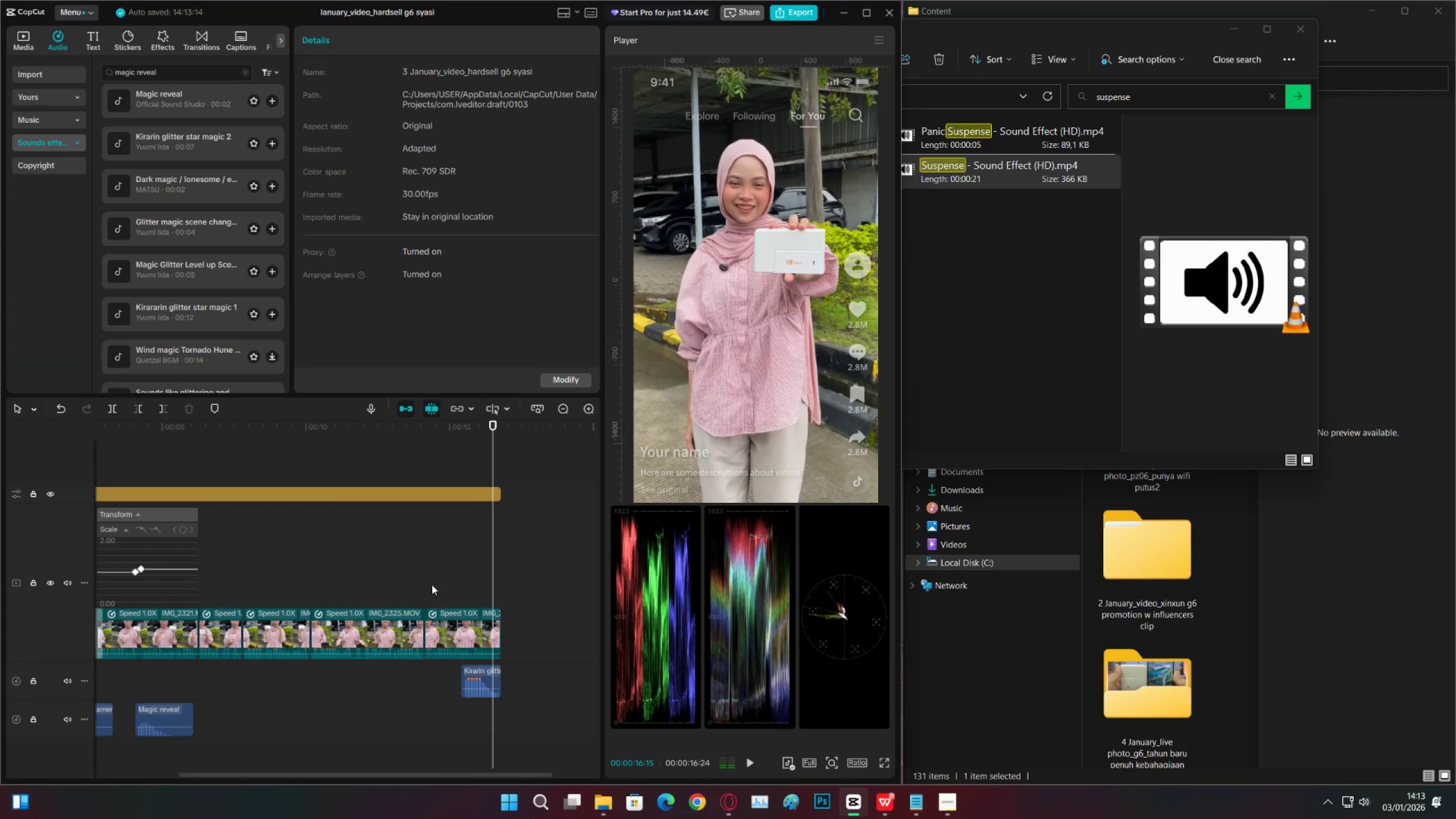 
left_click([432, 585])
 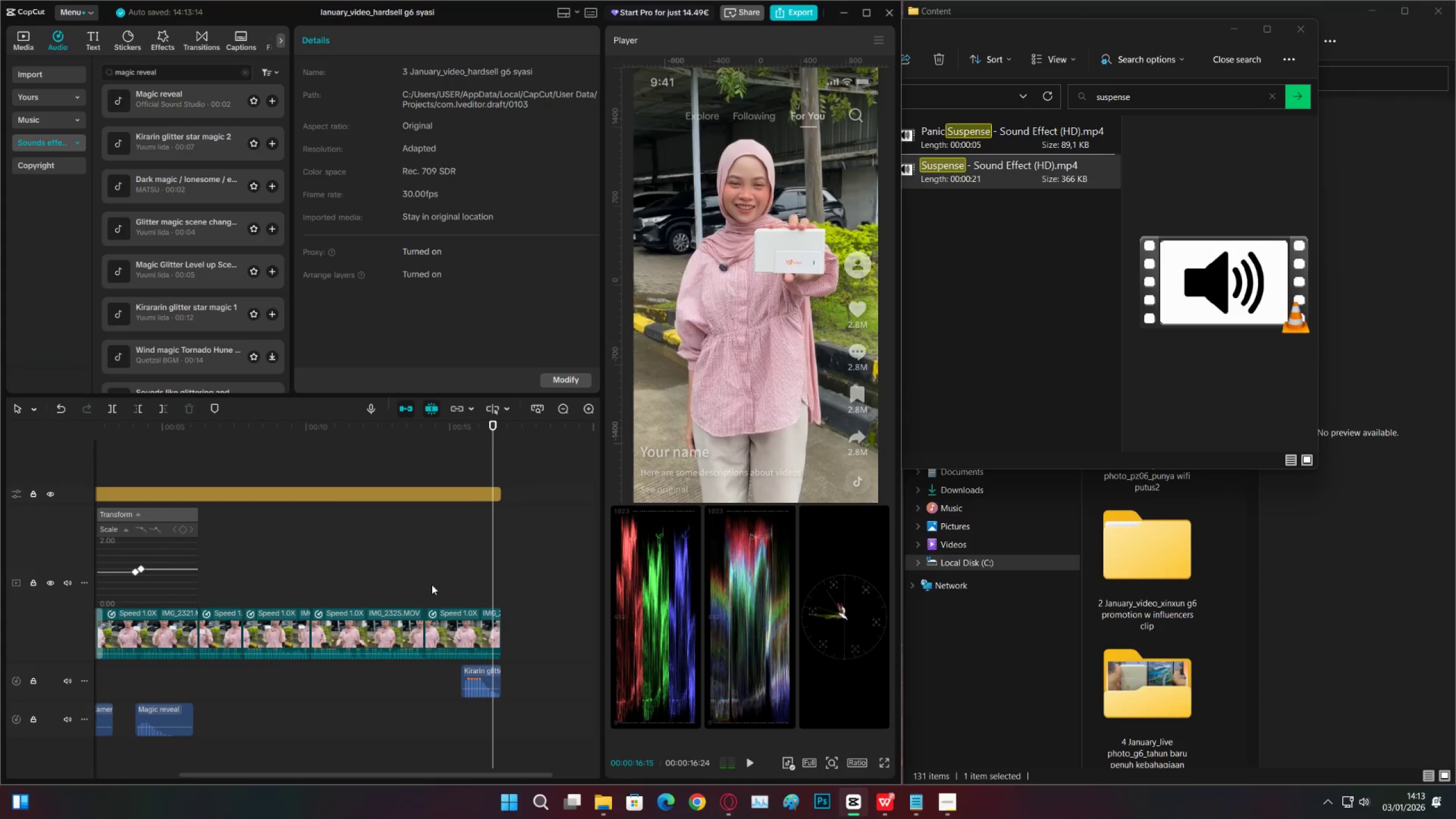 
key(Space)
 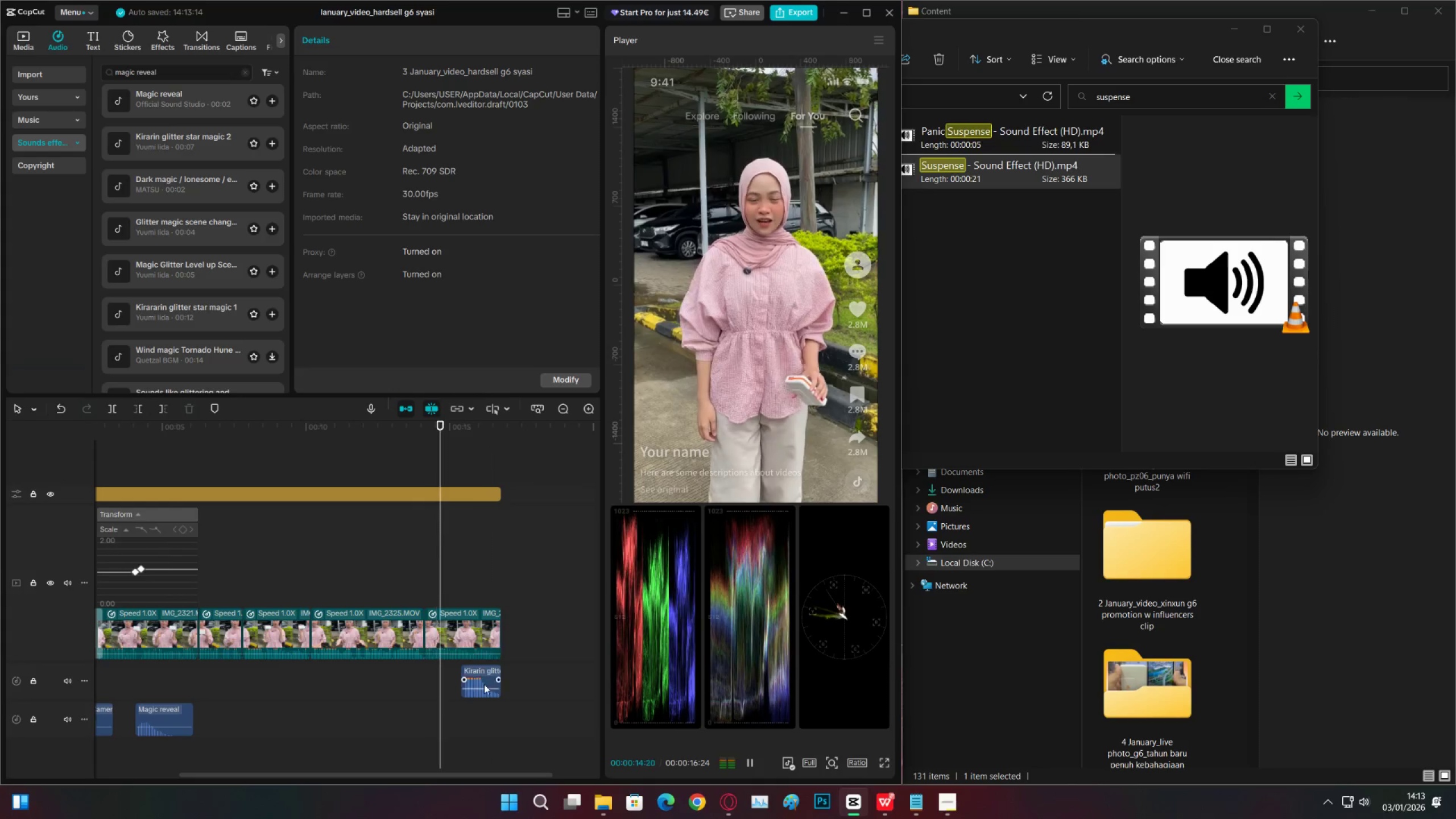 
left_click_drag(start_coordinate=[486, 685], to_coordinate=[492, 685])
 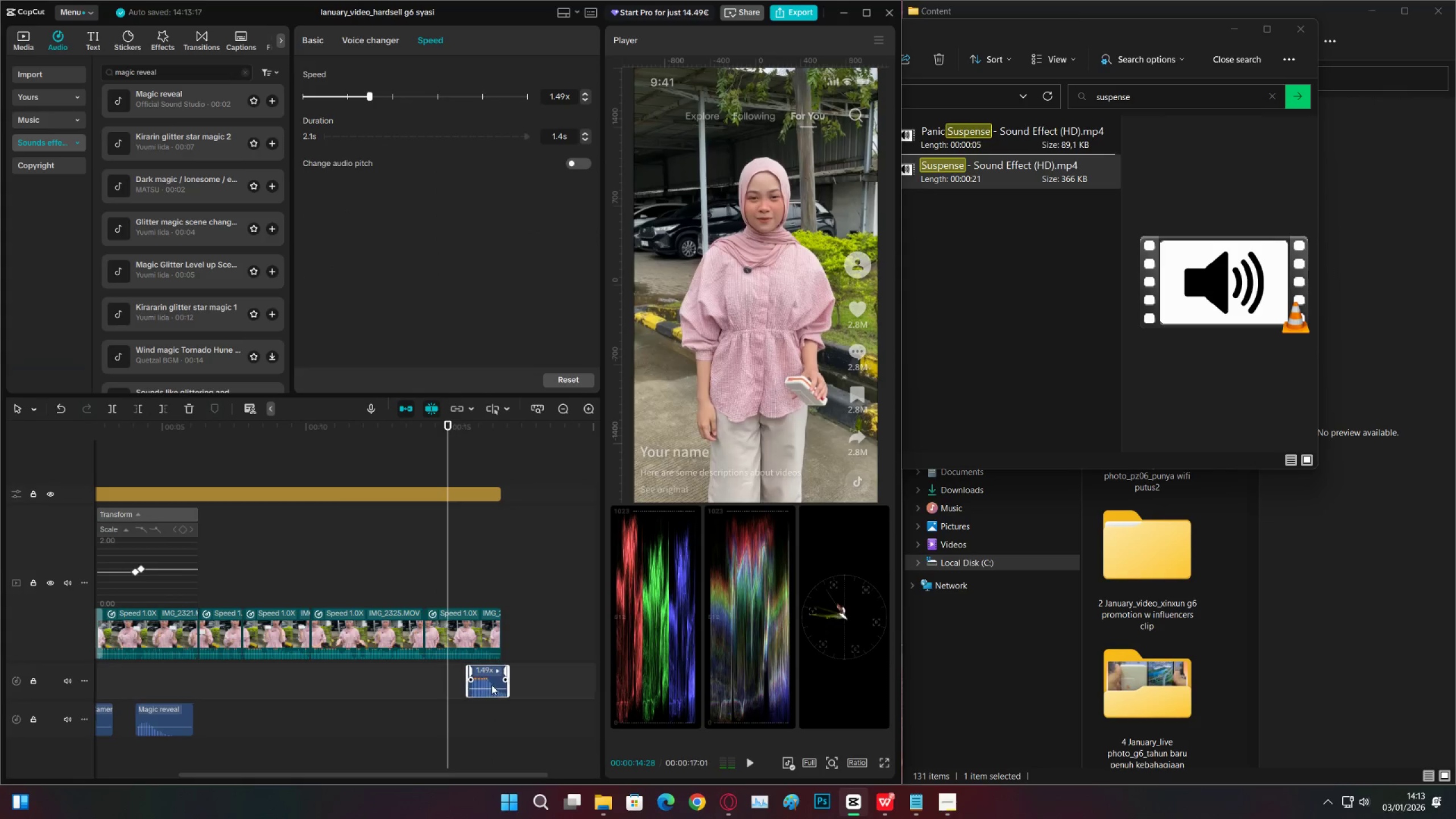 
key(Space)
 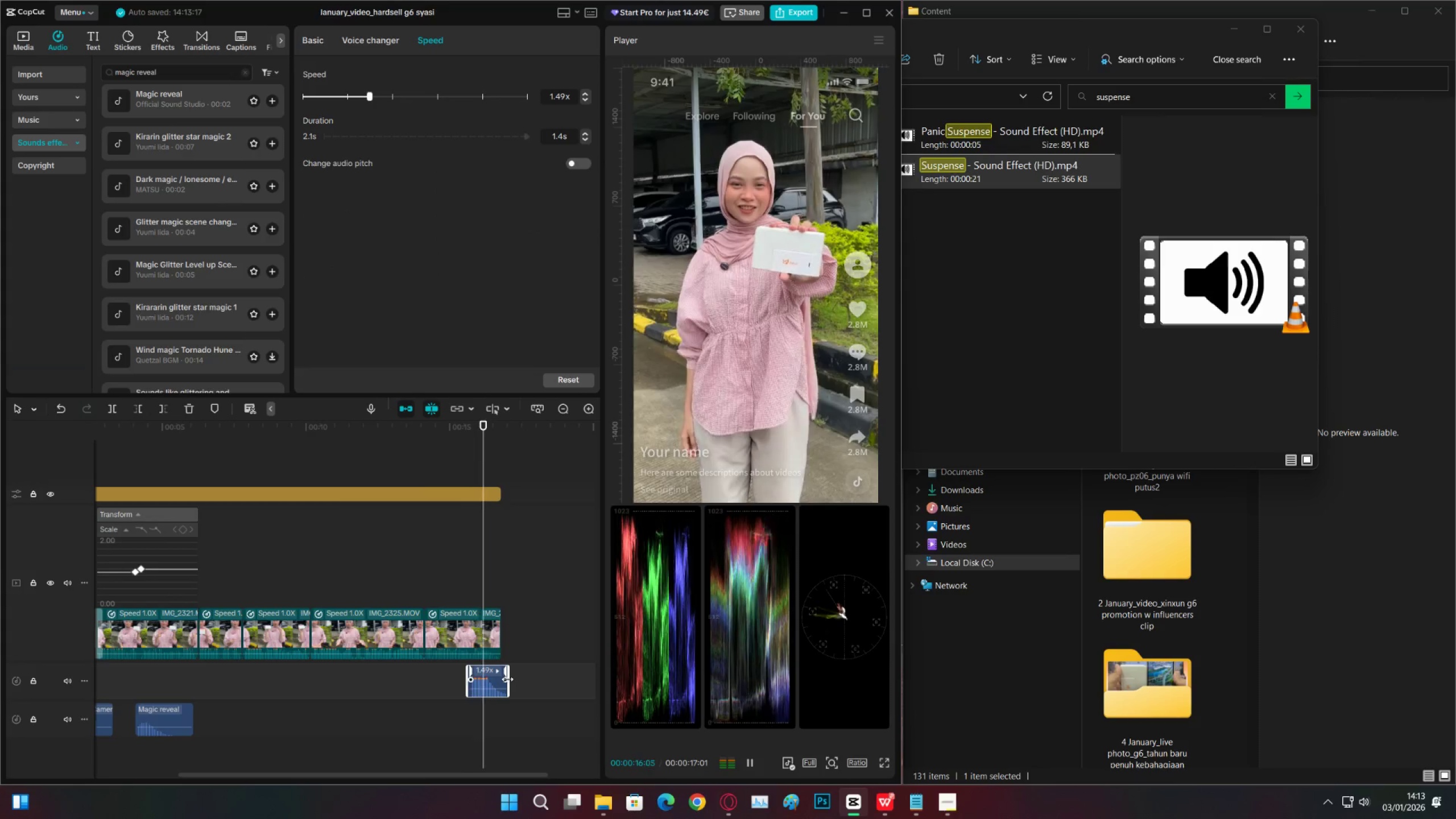 
key(Space)
 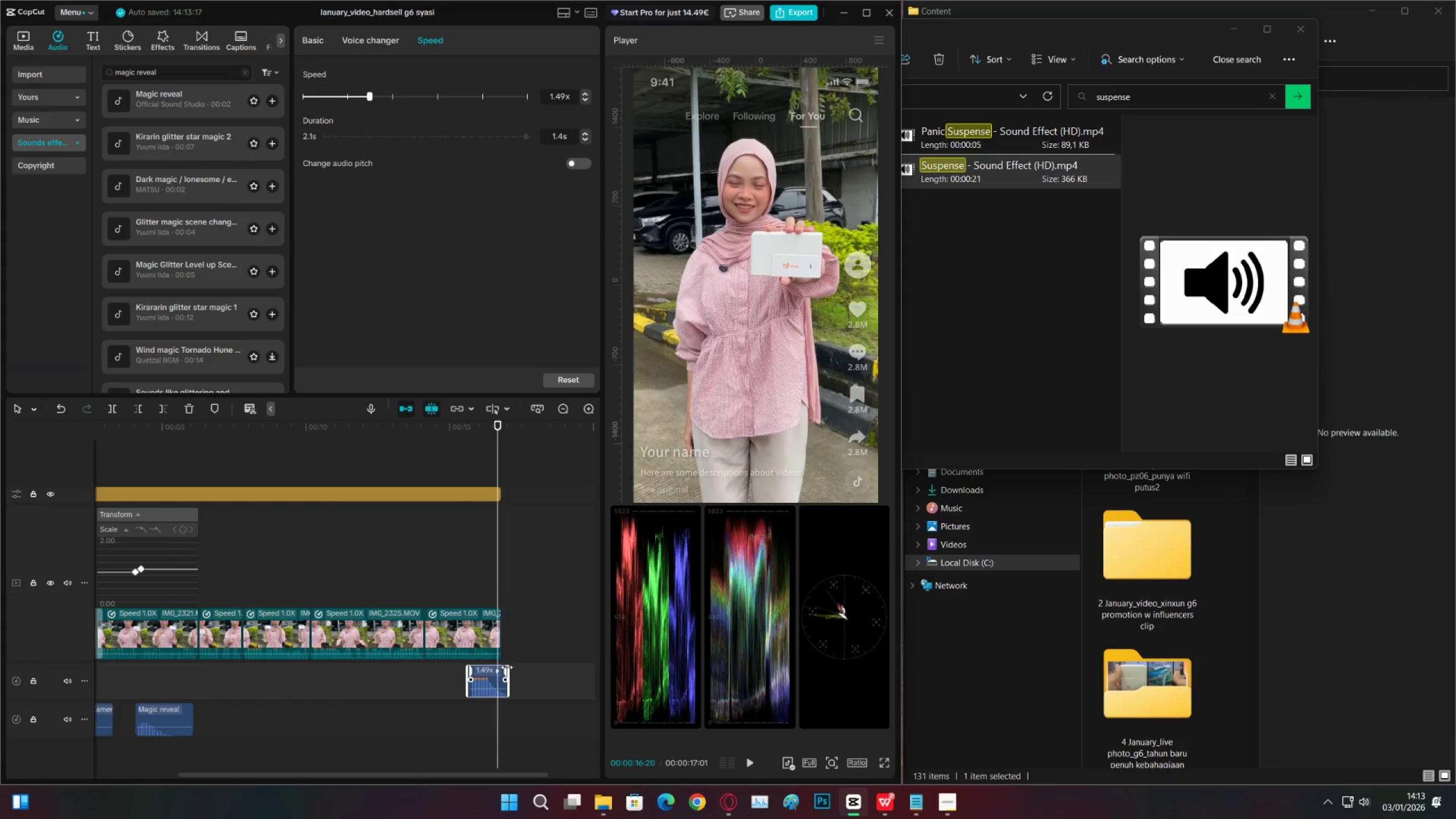 
key(C)
 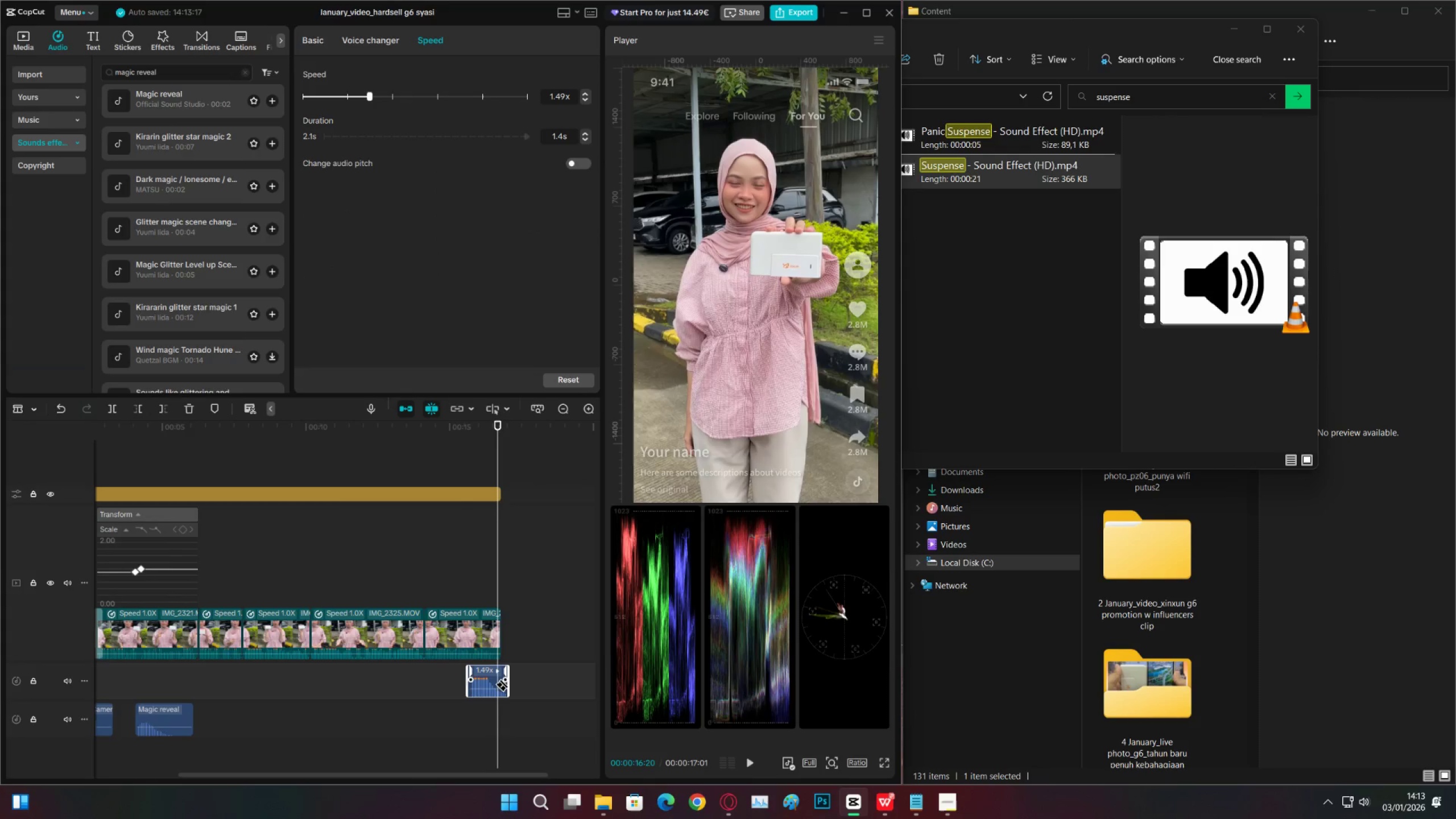 
left_click([502, 679])
 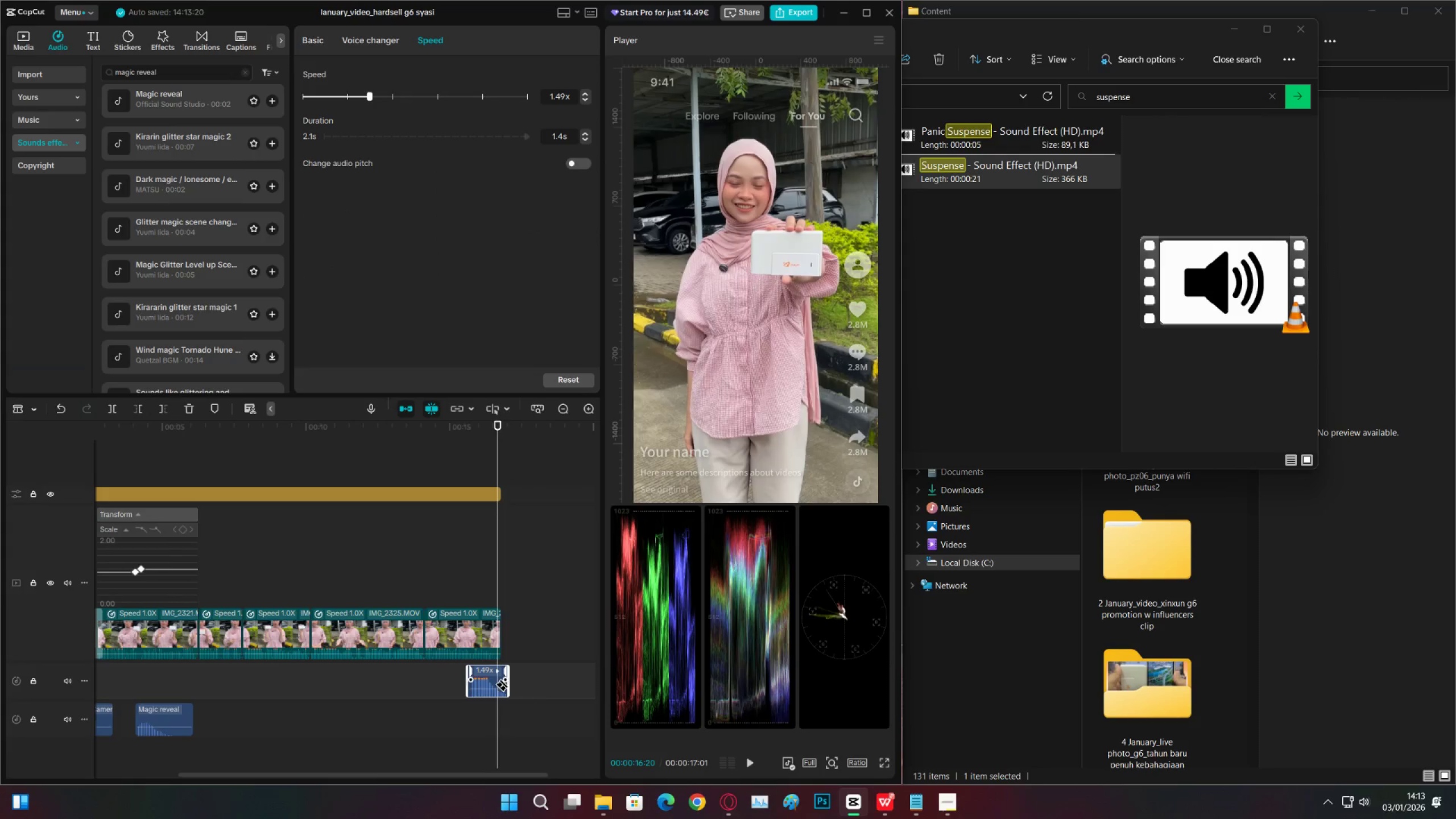 
key(V)
 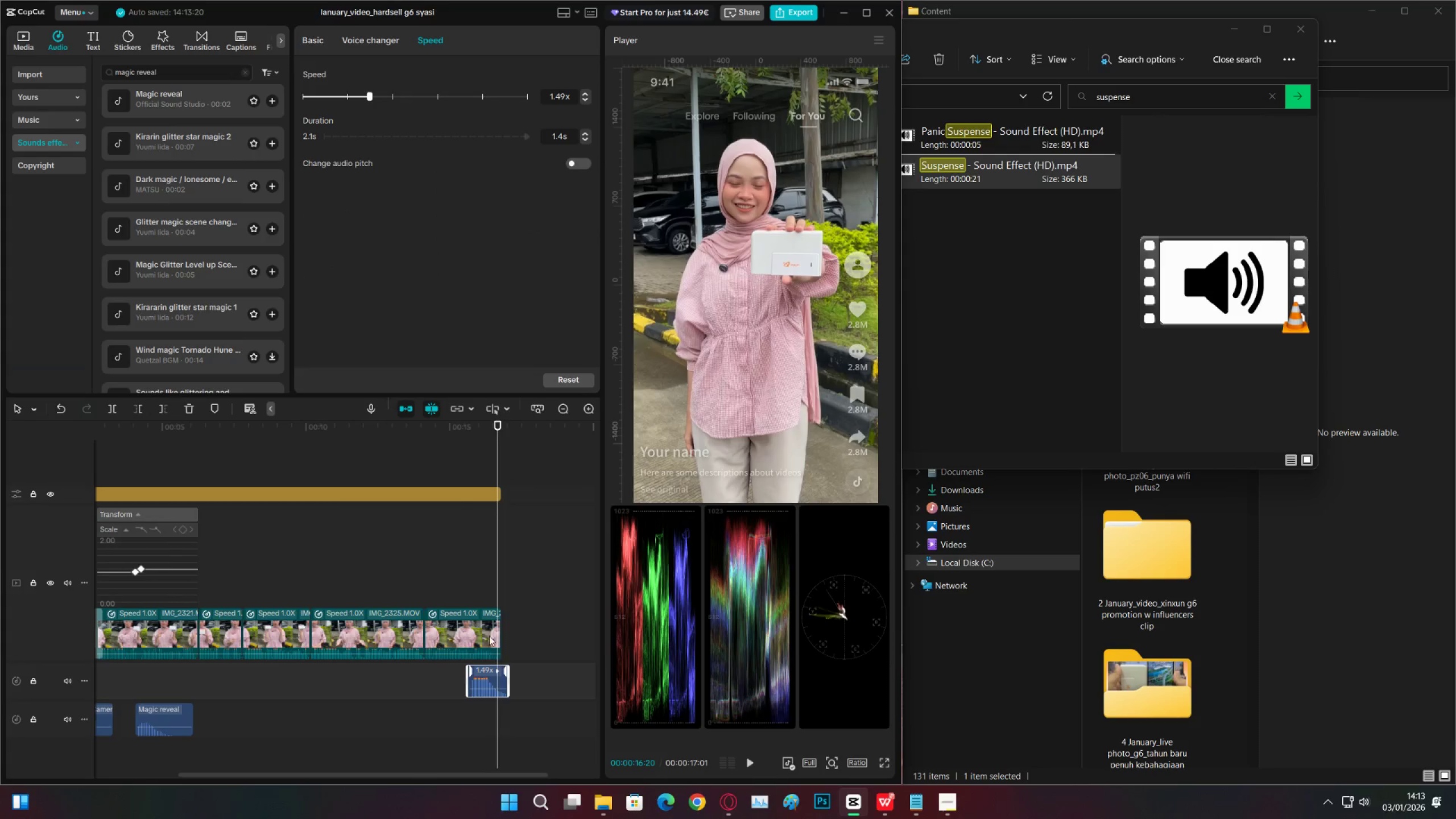 
left_click([474, 585])
 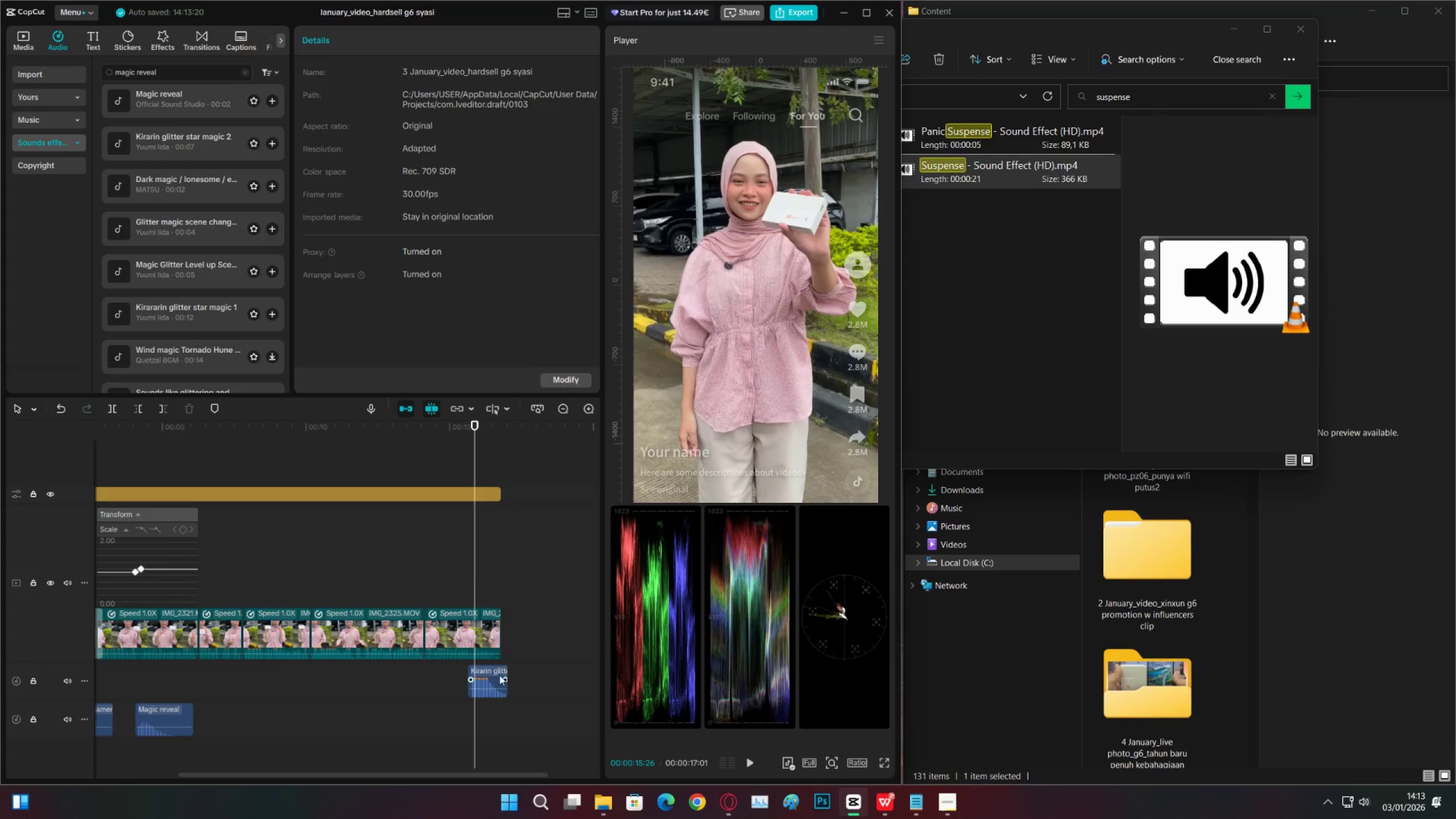 
key(C)
 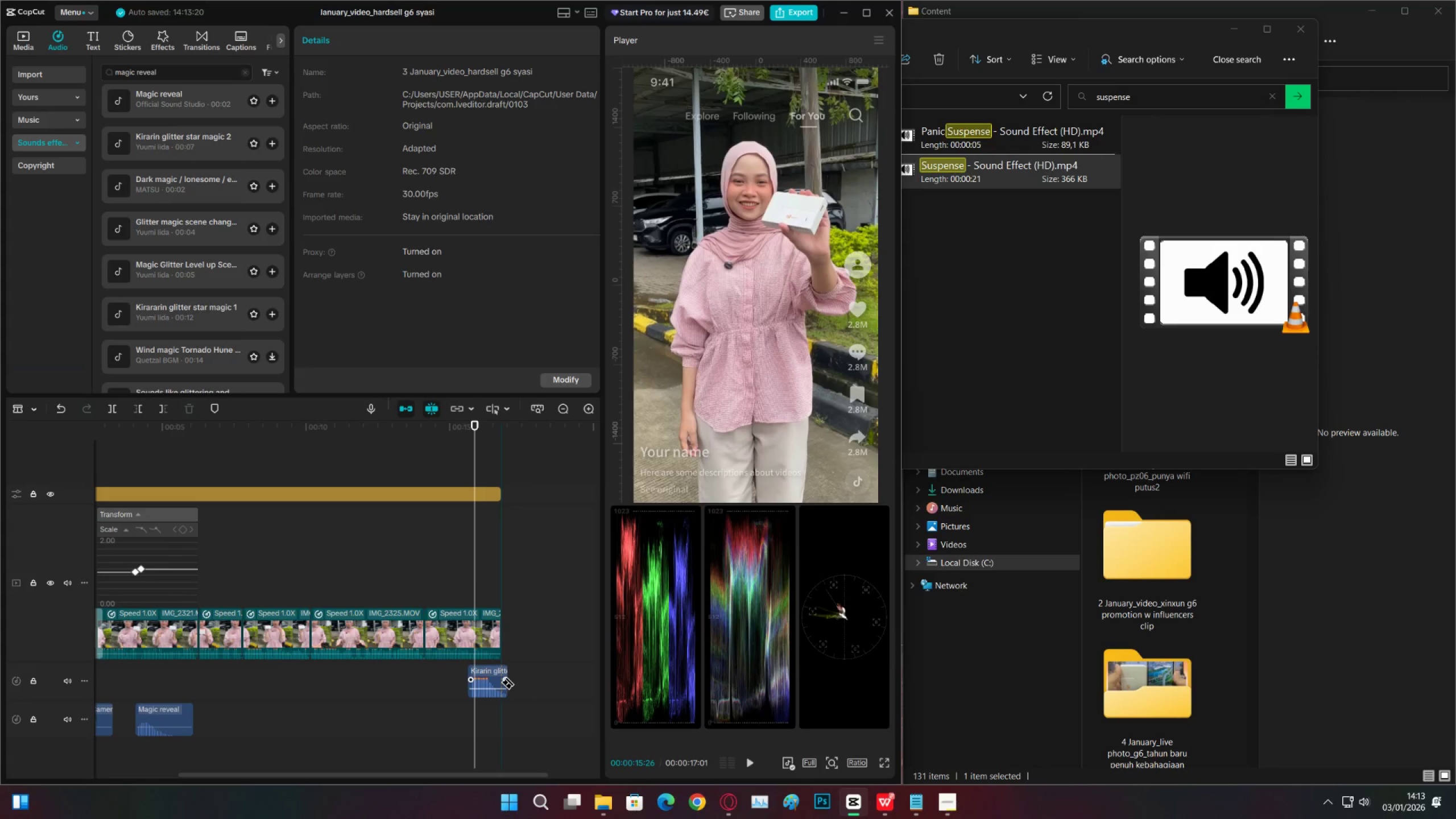 
left_click([500, 682])
 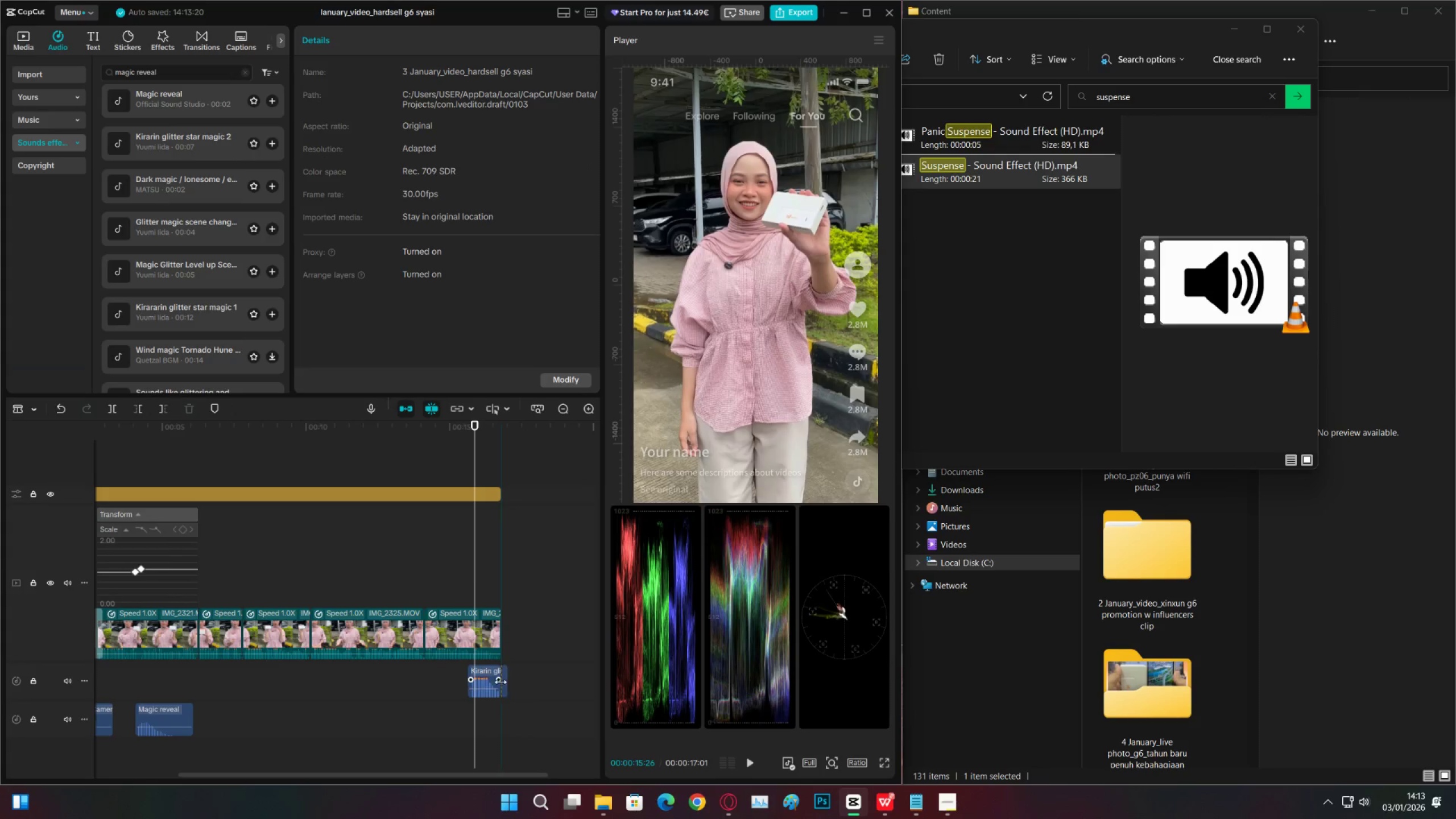 
key(V)
 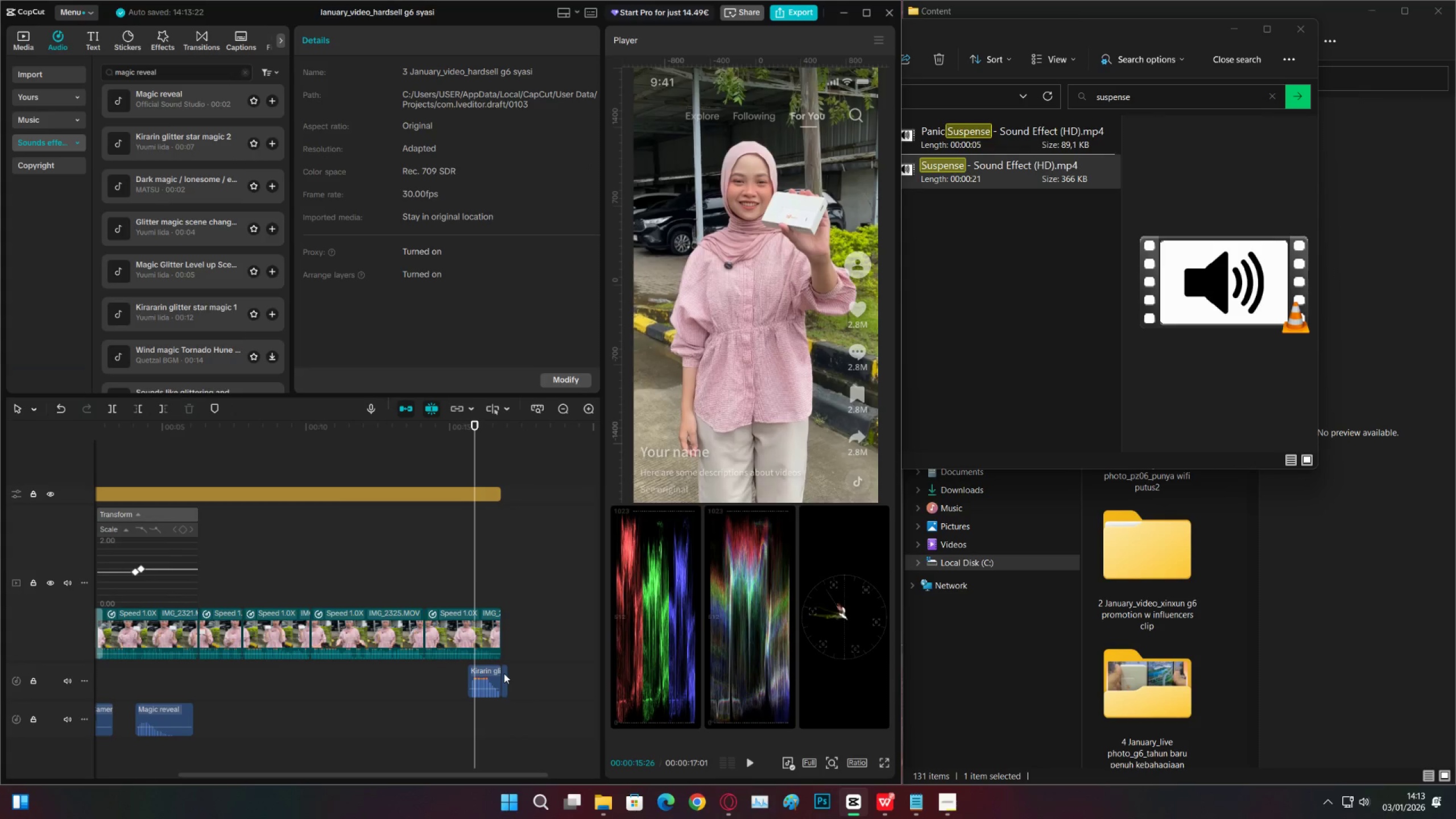 
double_click([504, 673])
 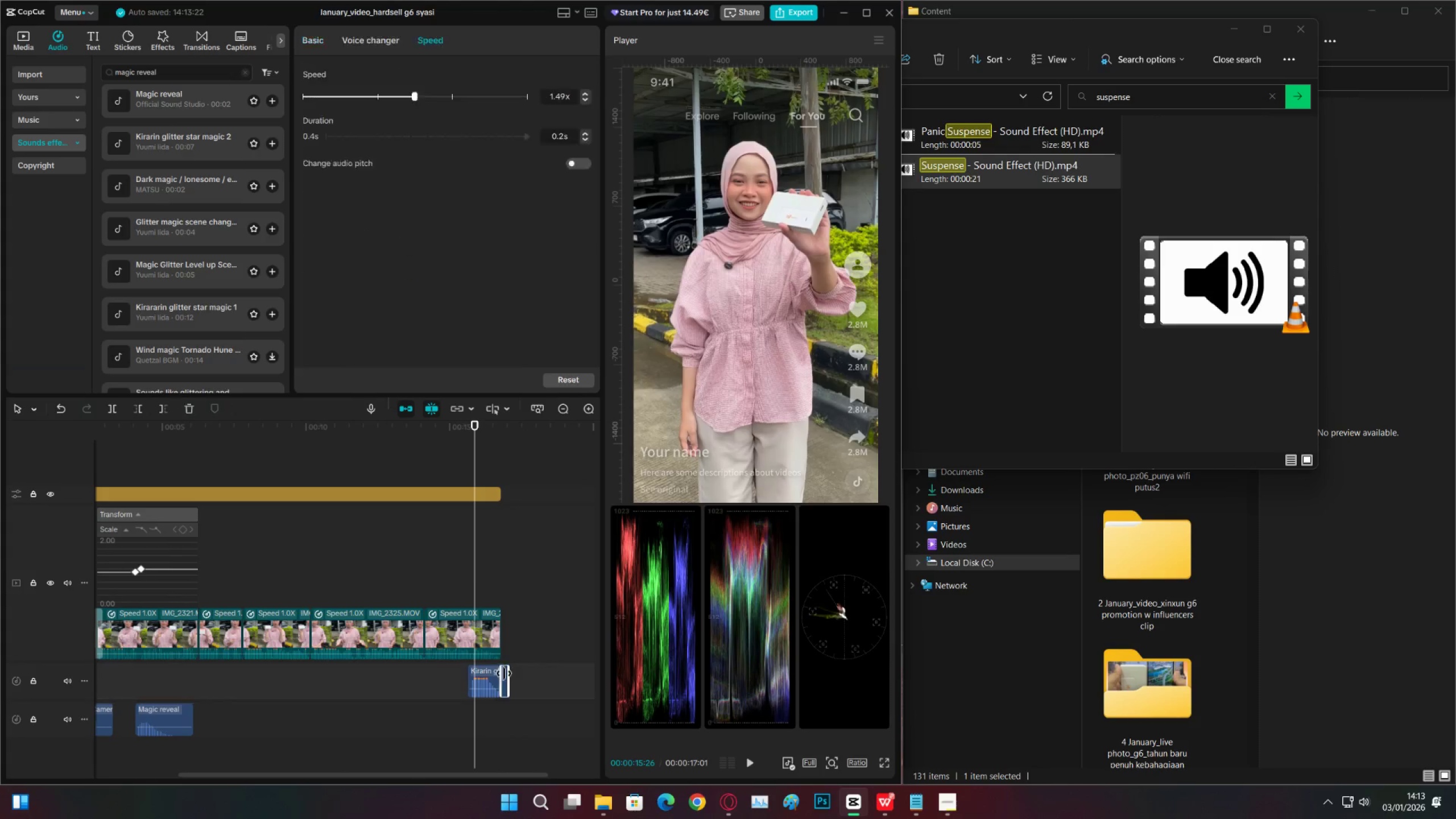 
key(X)
 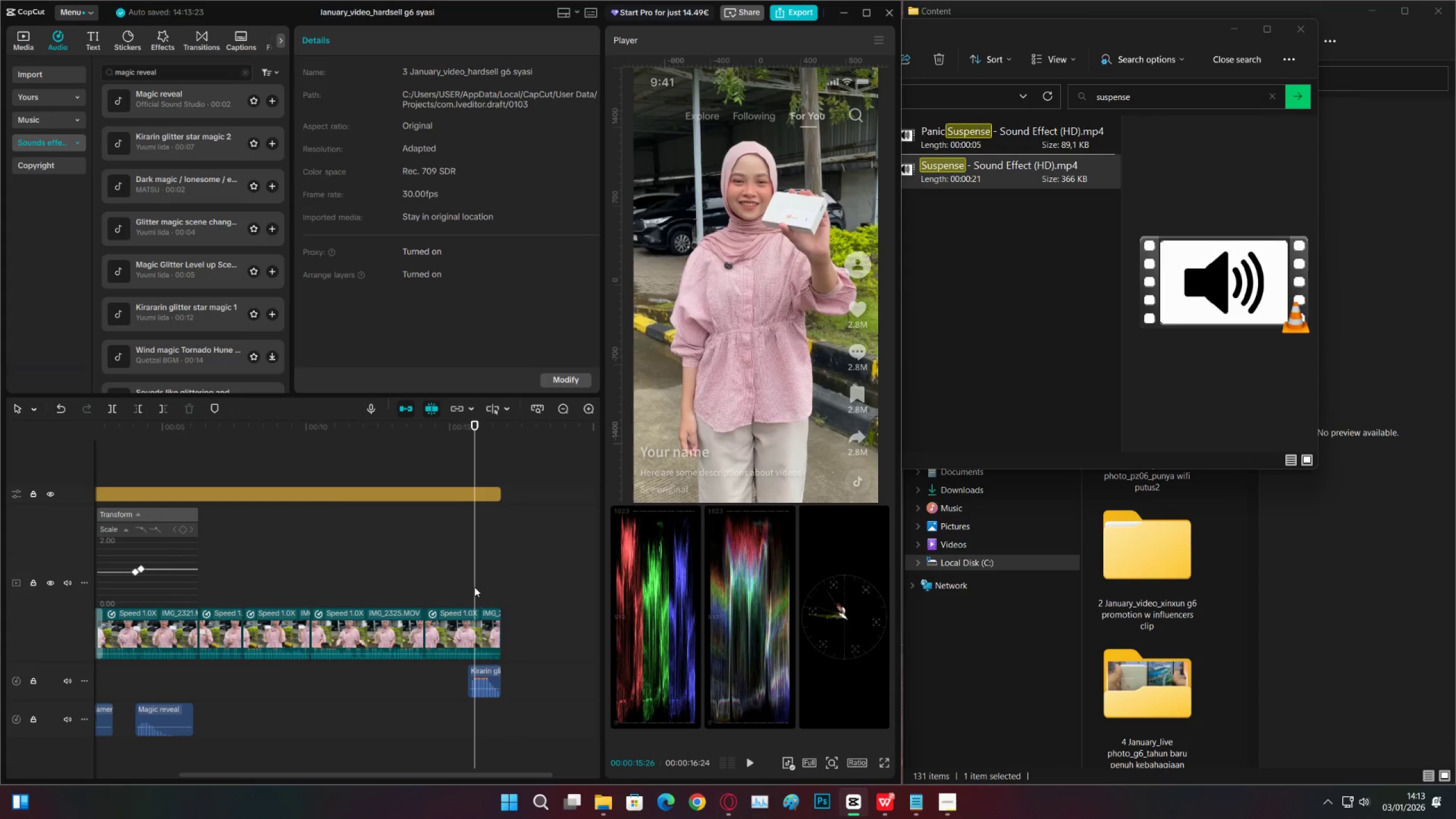 
triple_click([474, 585])
 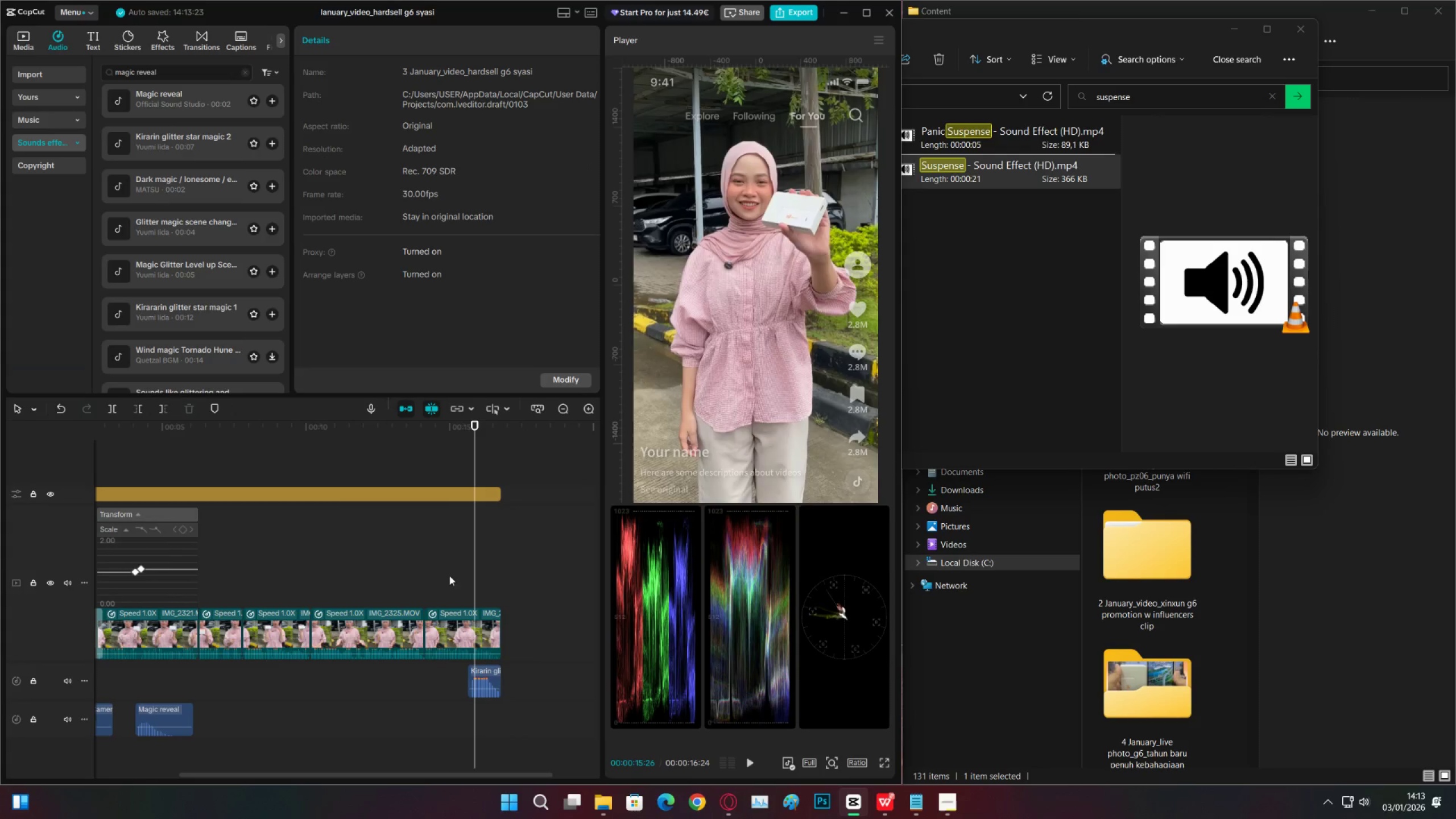 
triple_click([448, 575])
 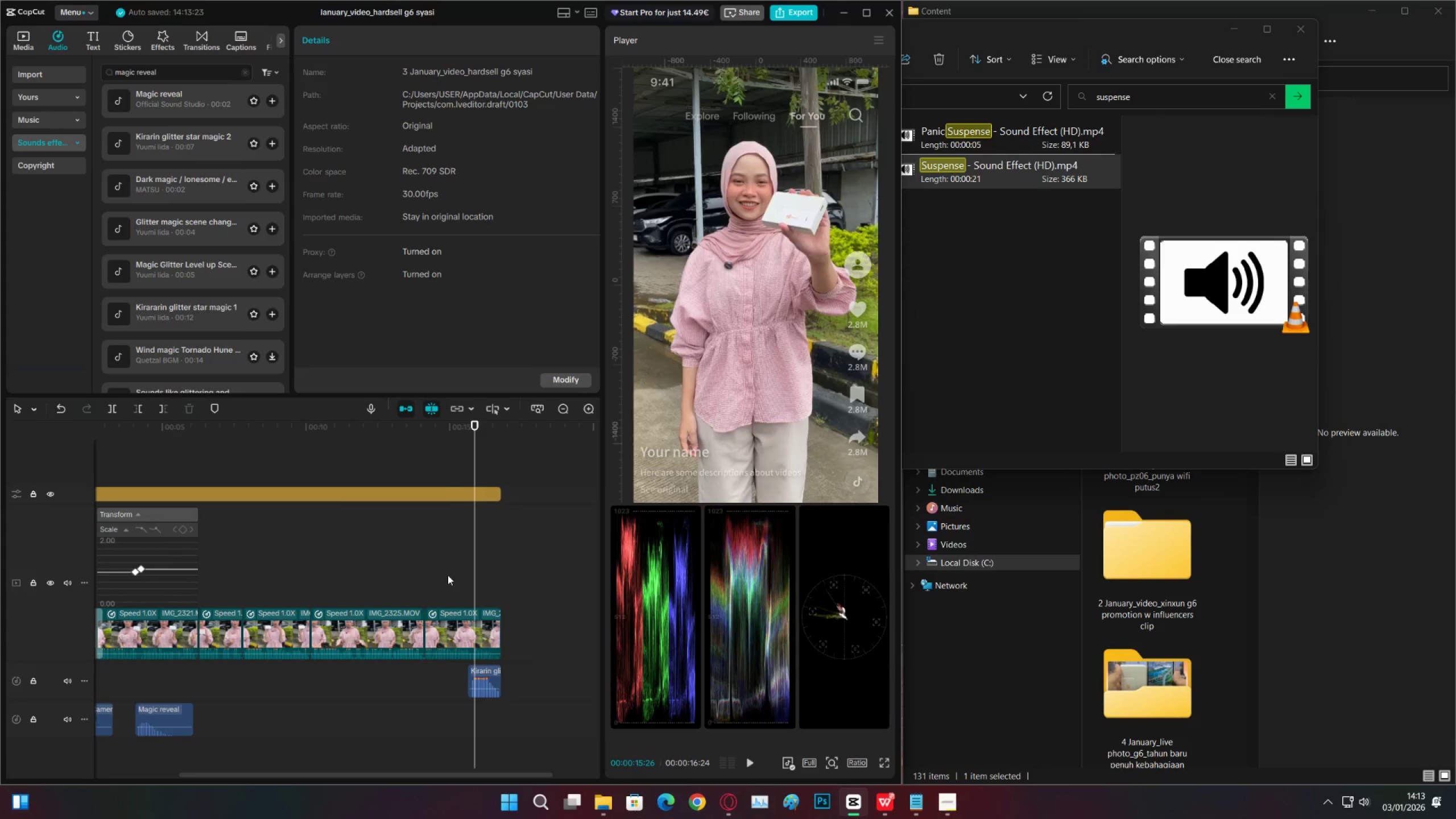 
key(Control+A)
 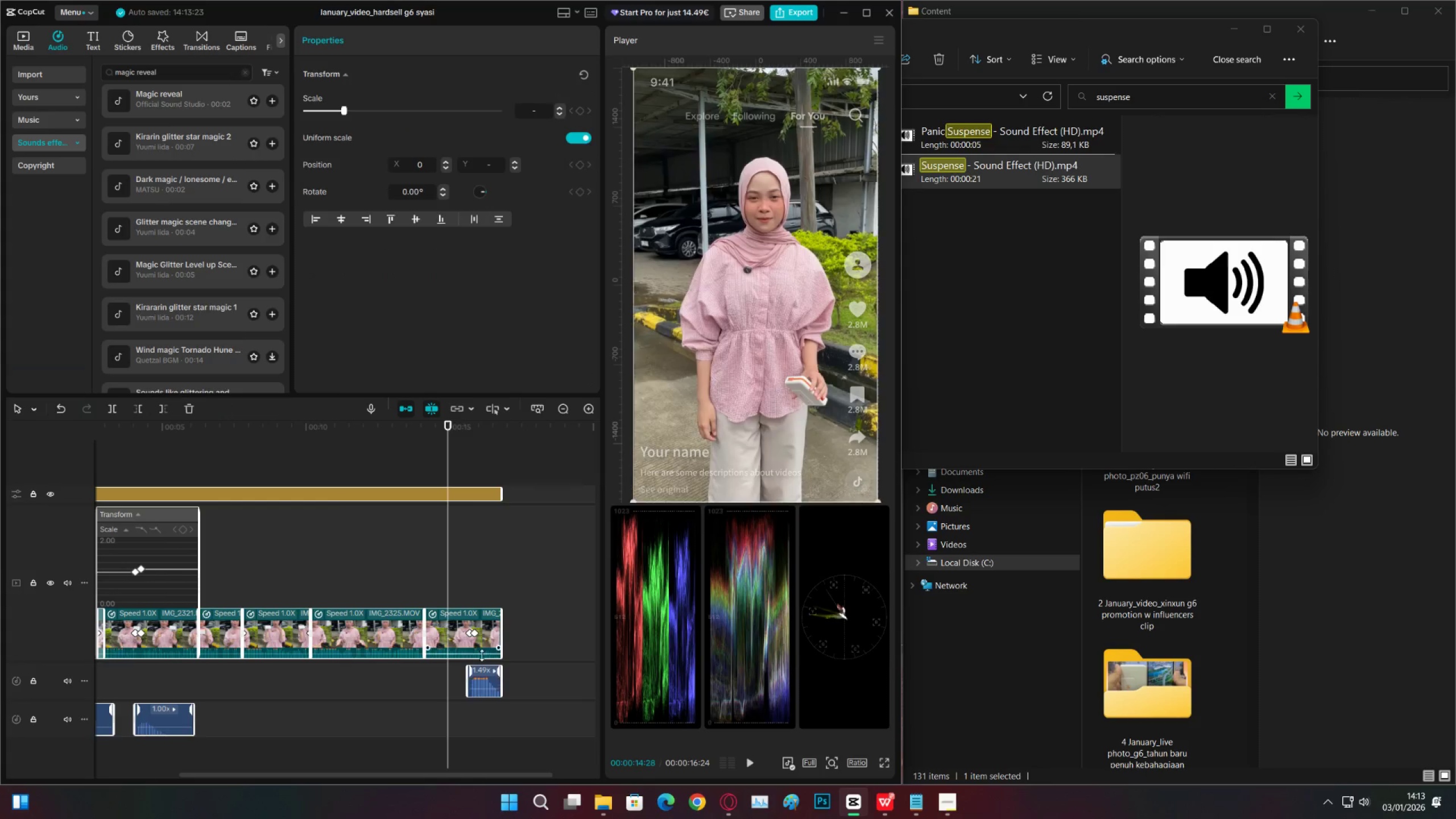 
key(Space)
 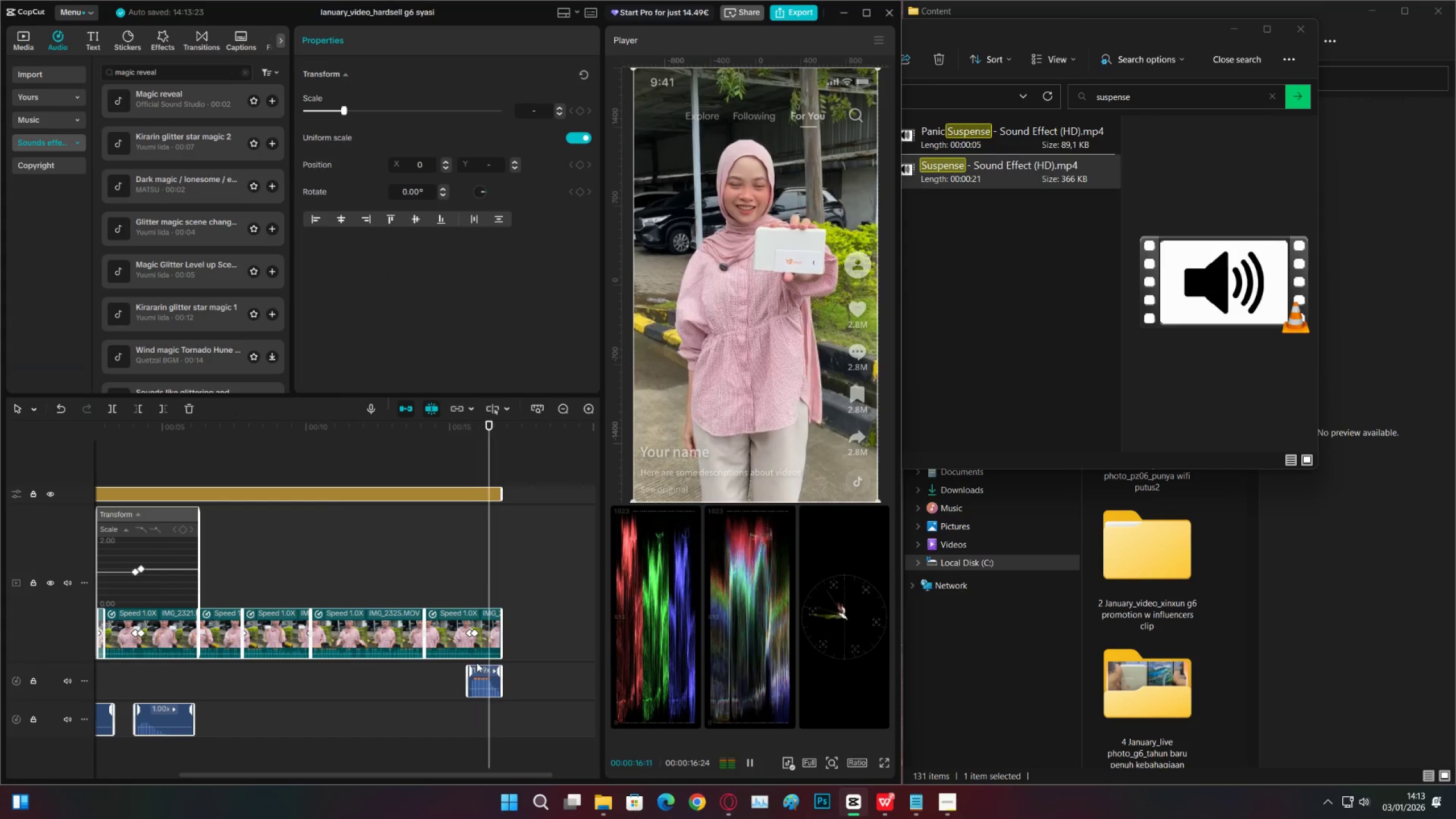 
left_click([427, 576])
 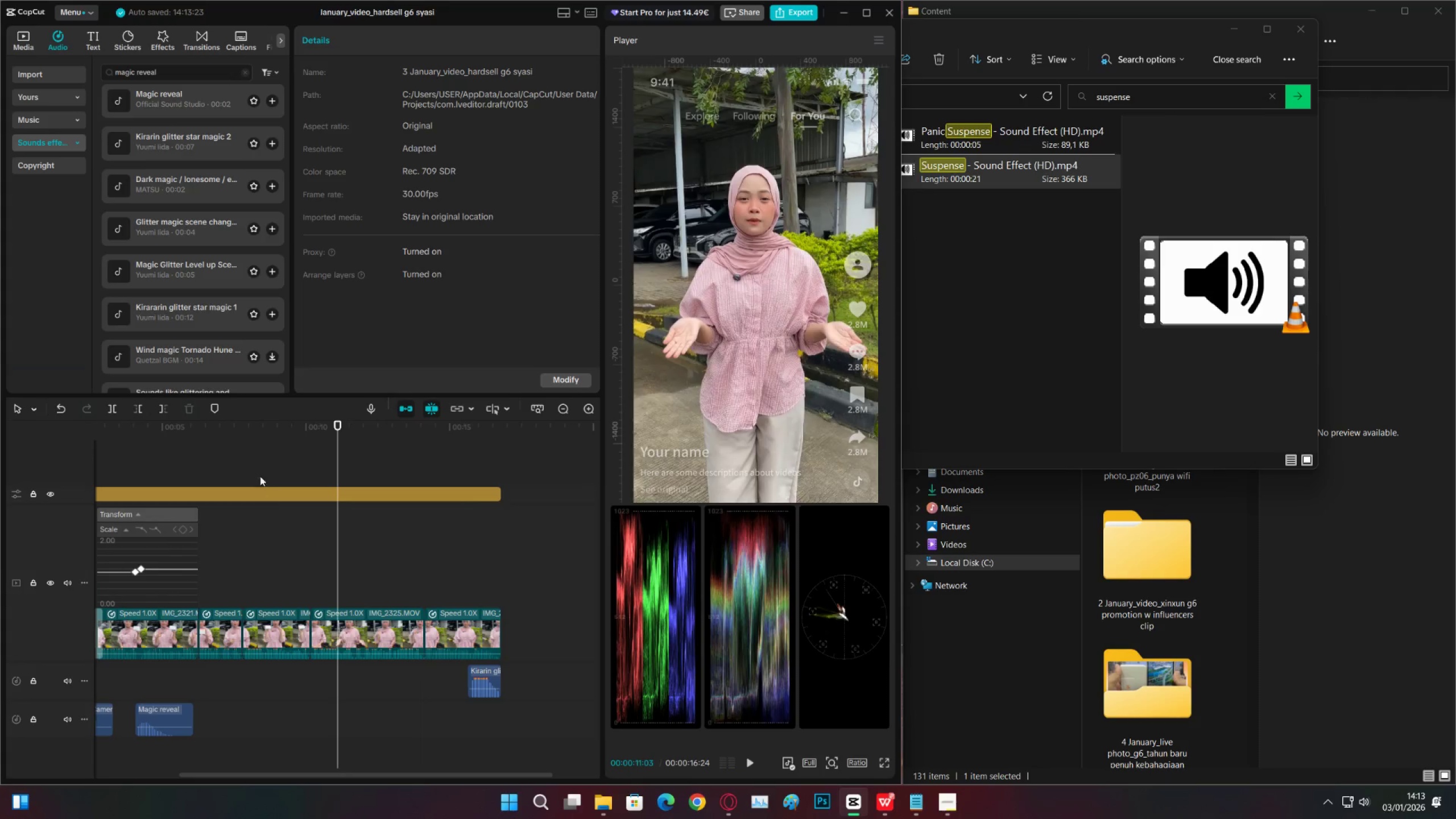 
left_click_drag(start_coordinate=[246, 437], to_coordinate=[104, 471])
 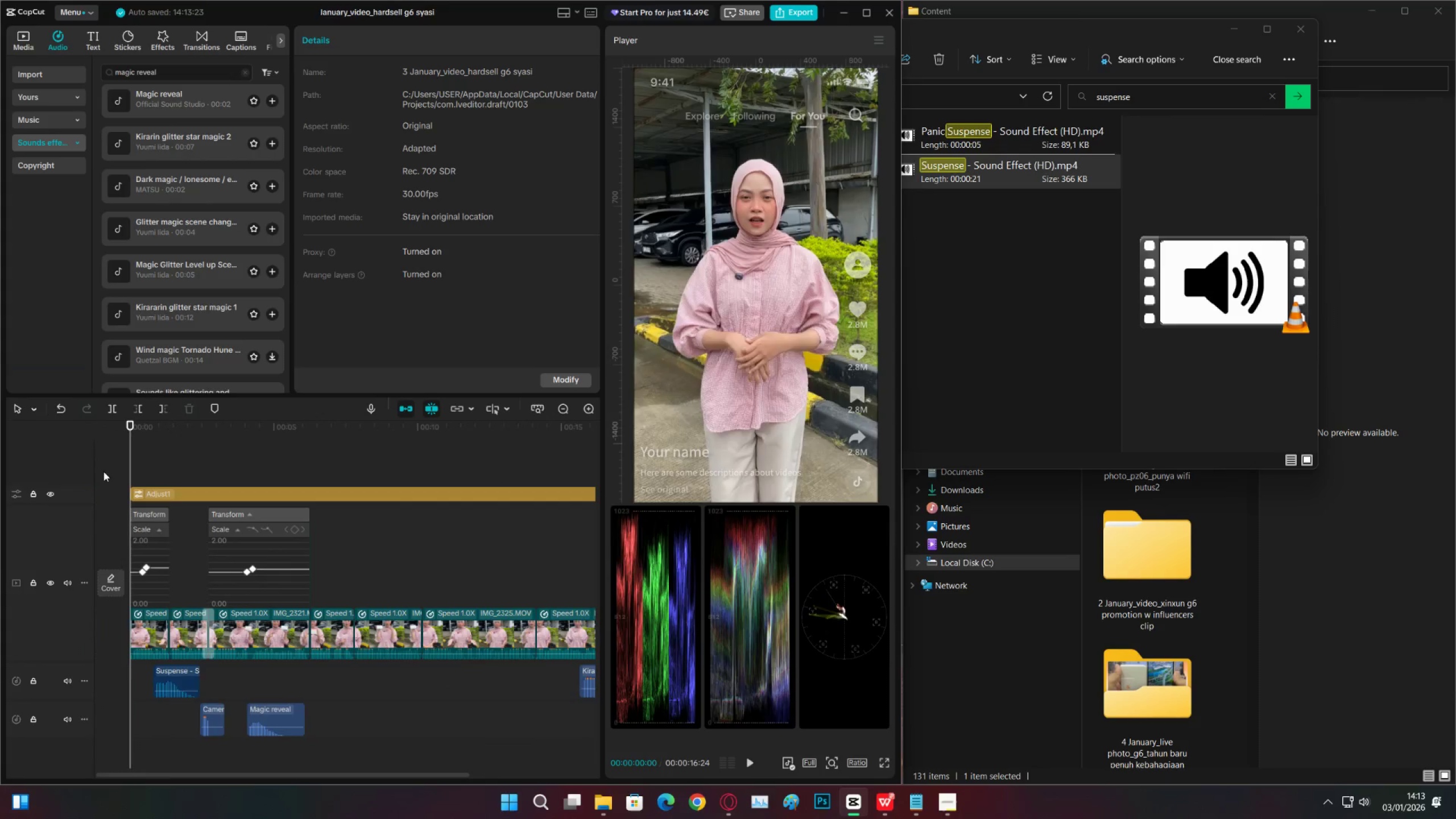 
key(Space)
 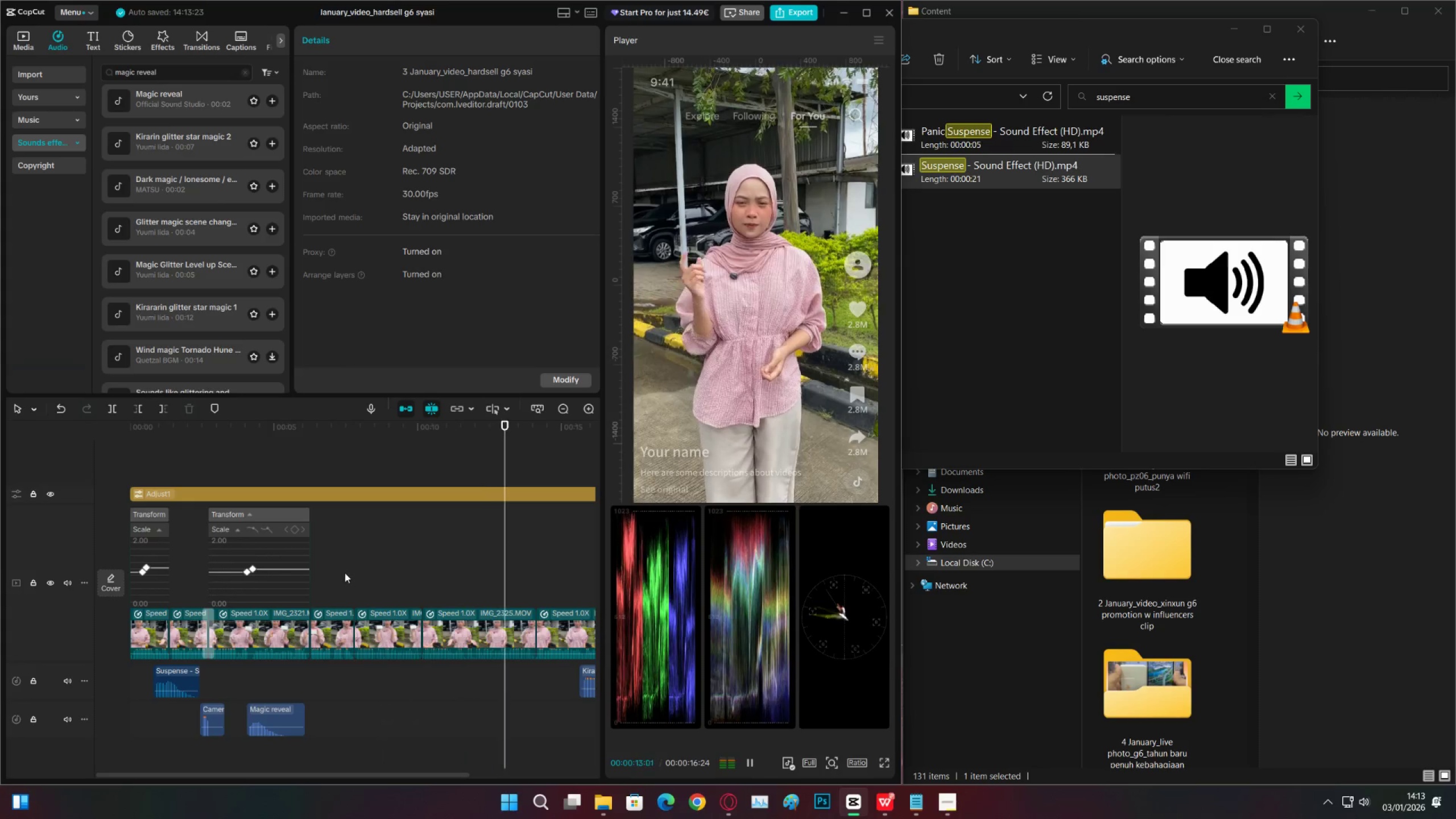 
wait(18.13)
 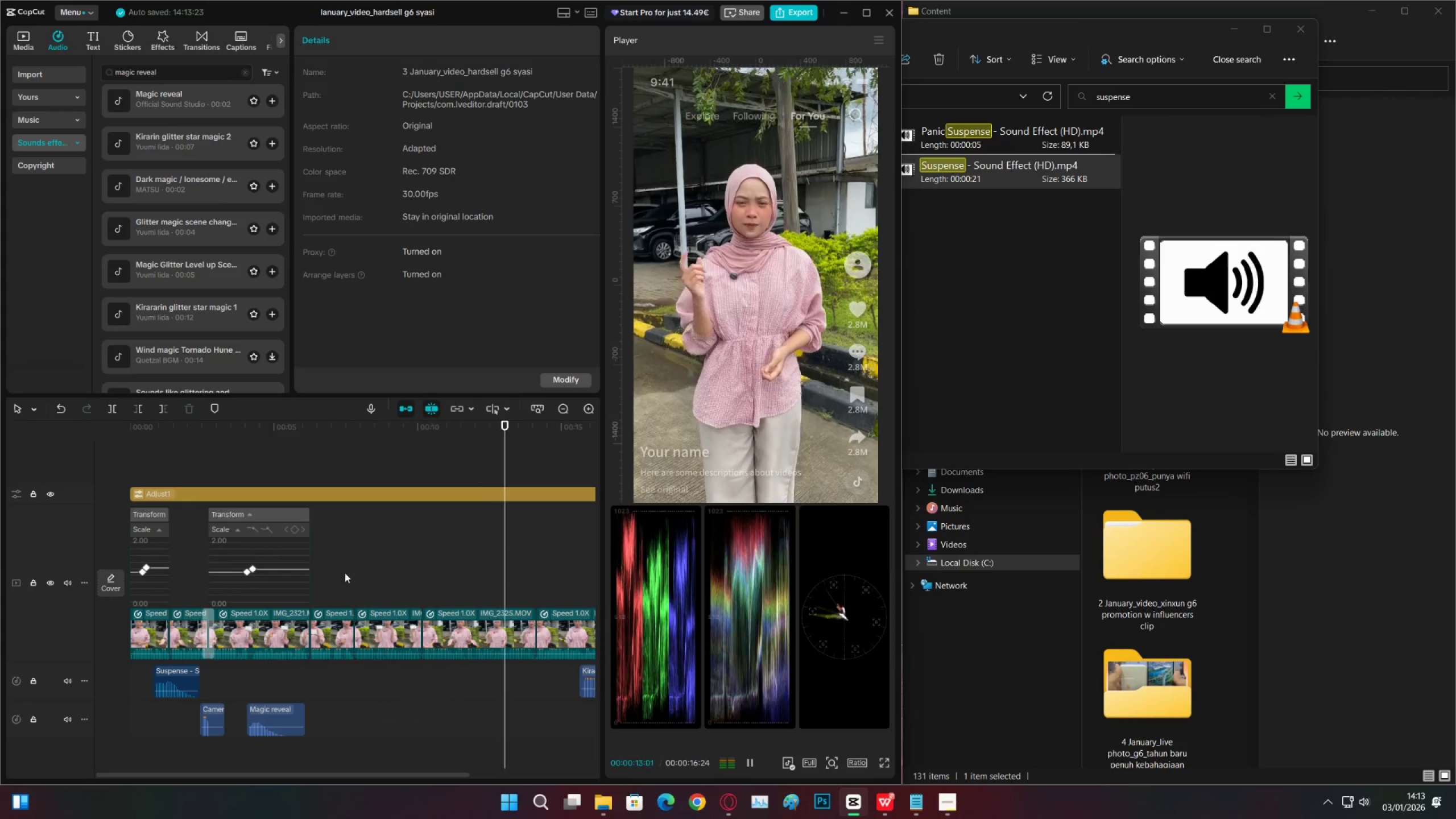 
left_click([464, 465])
 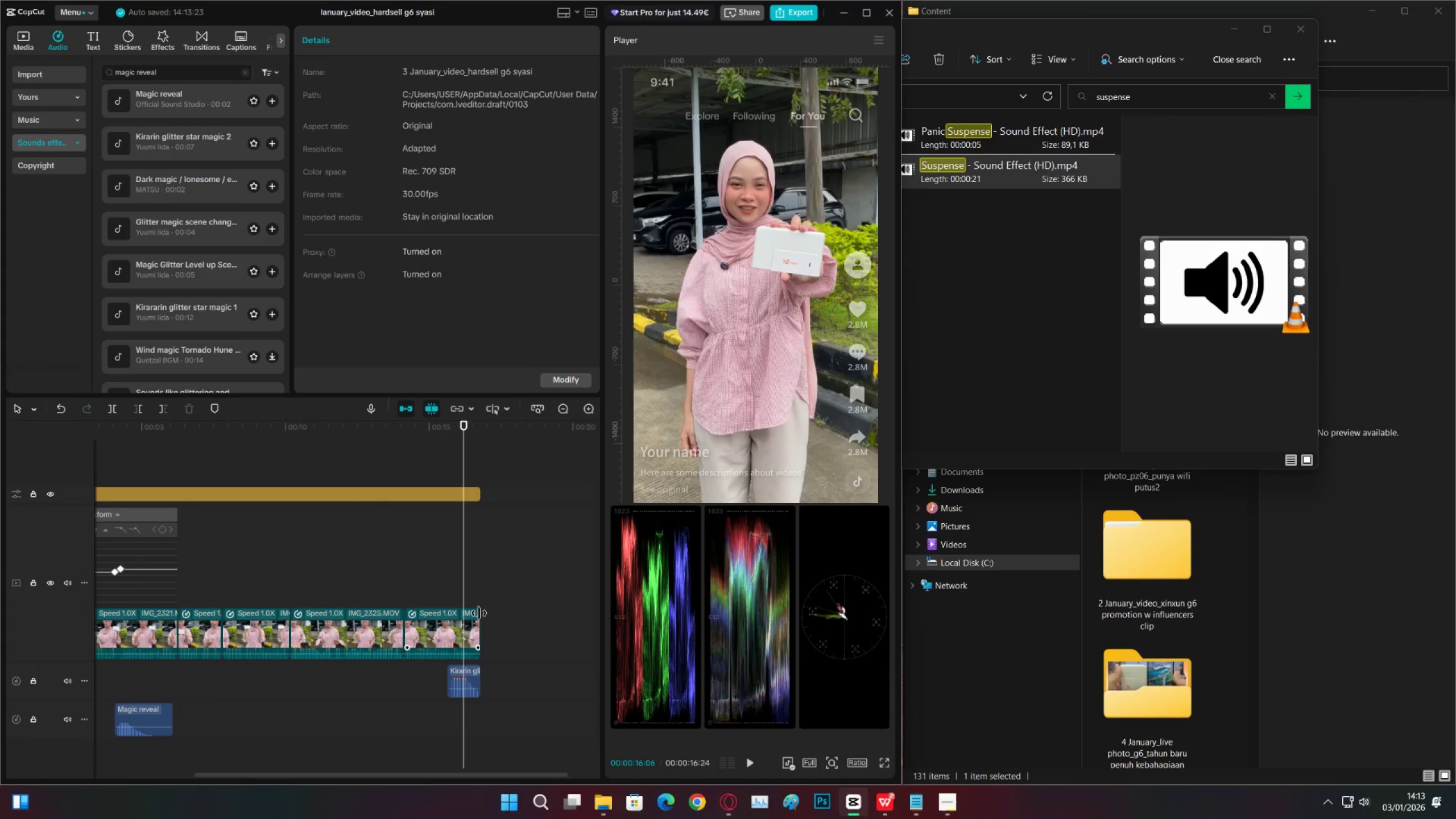 
left_click_drag(start_coordinate=[479, 613], to_coordinate=[484, 613])
 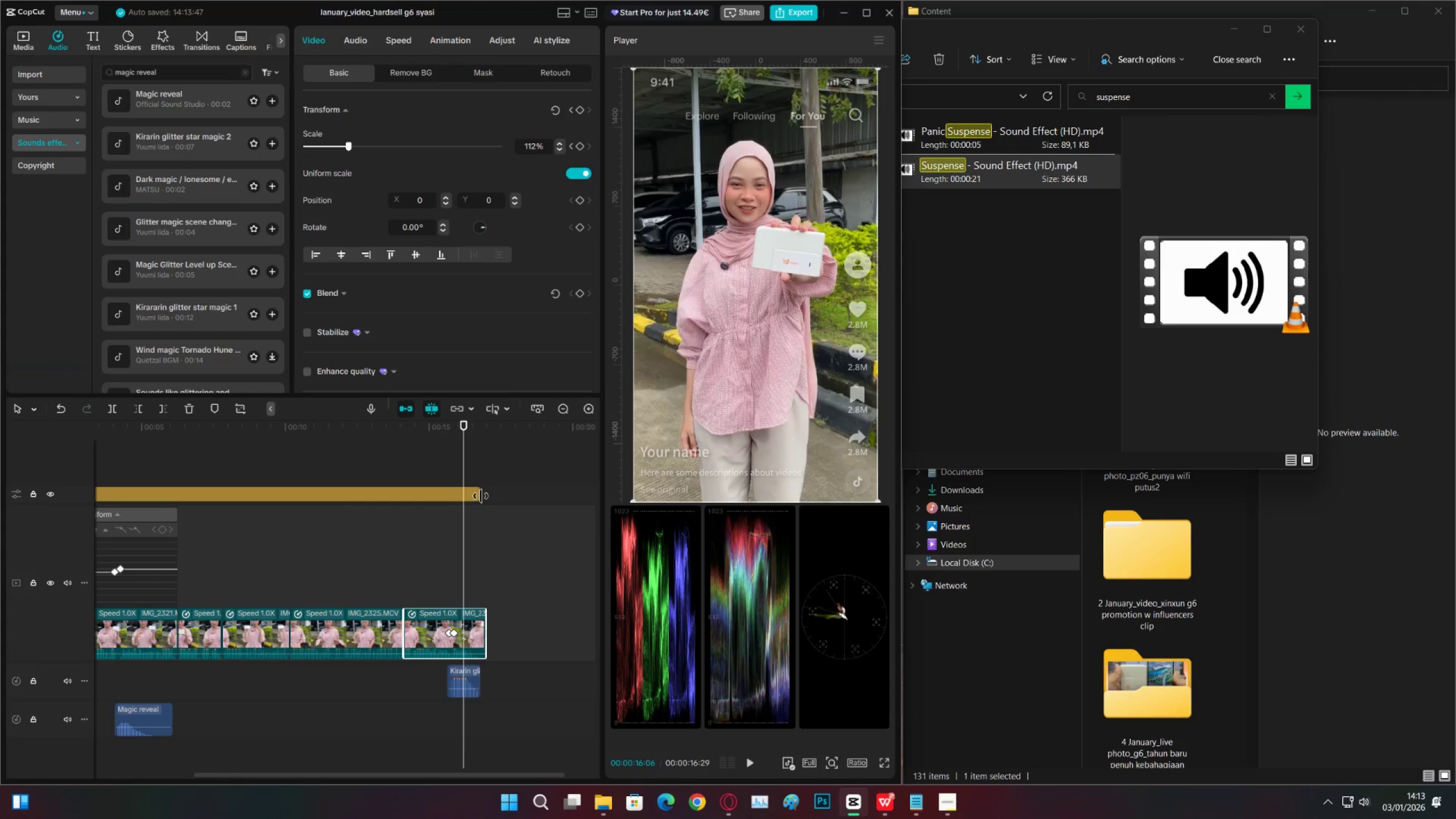 
left_click_drag(start_coordinate=[481, 495], to_coordinate=[485, 495])
 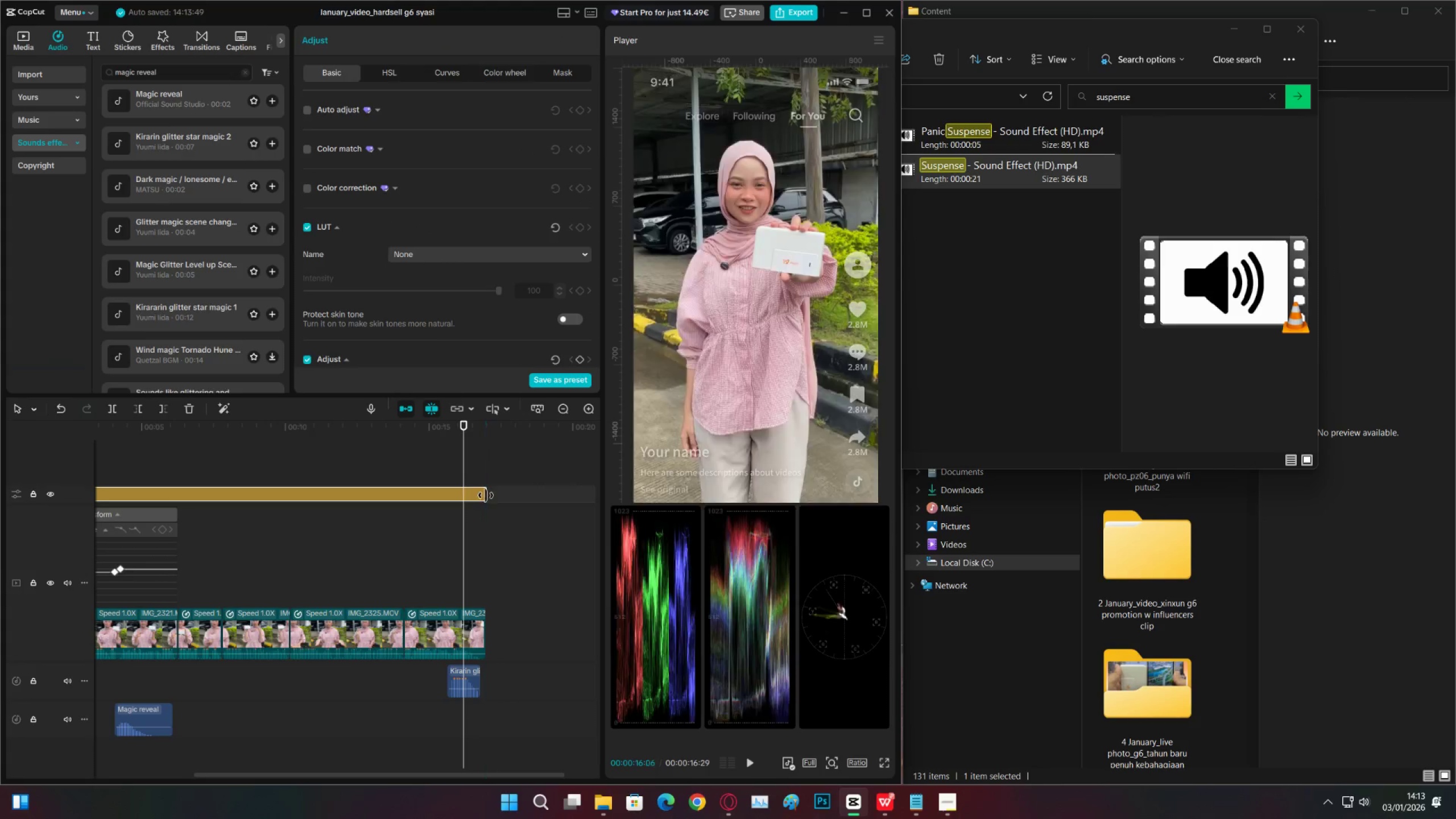 
key(Space)
 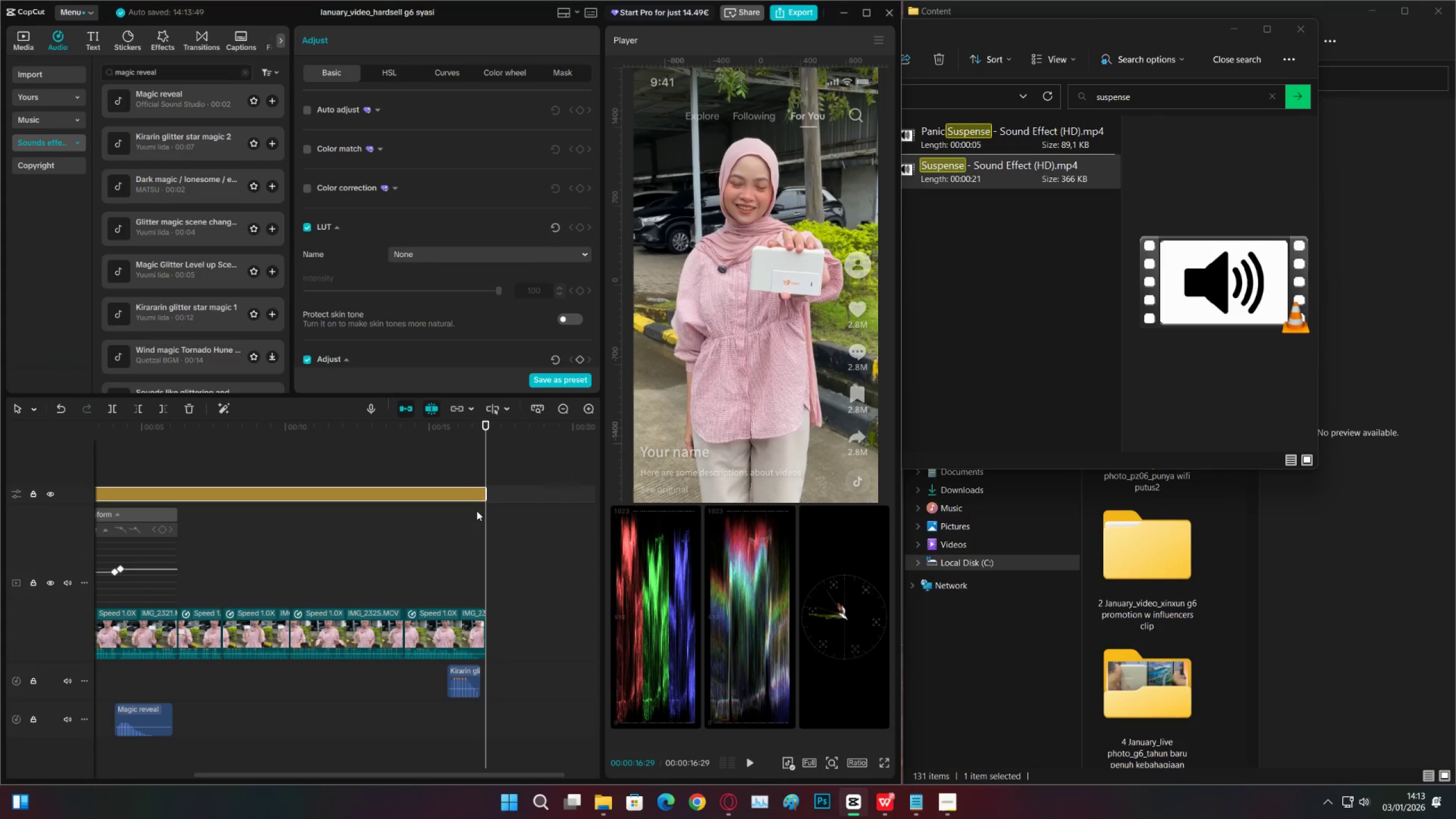 
left_click([472, 479])
 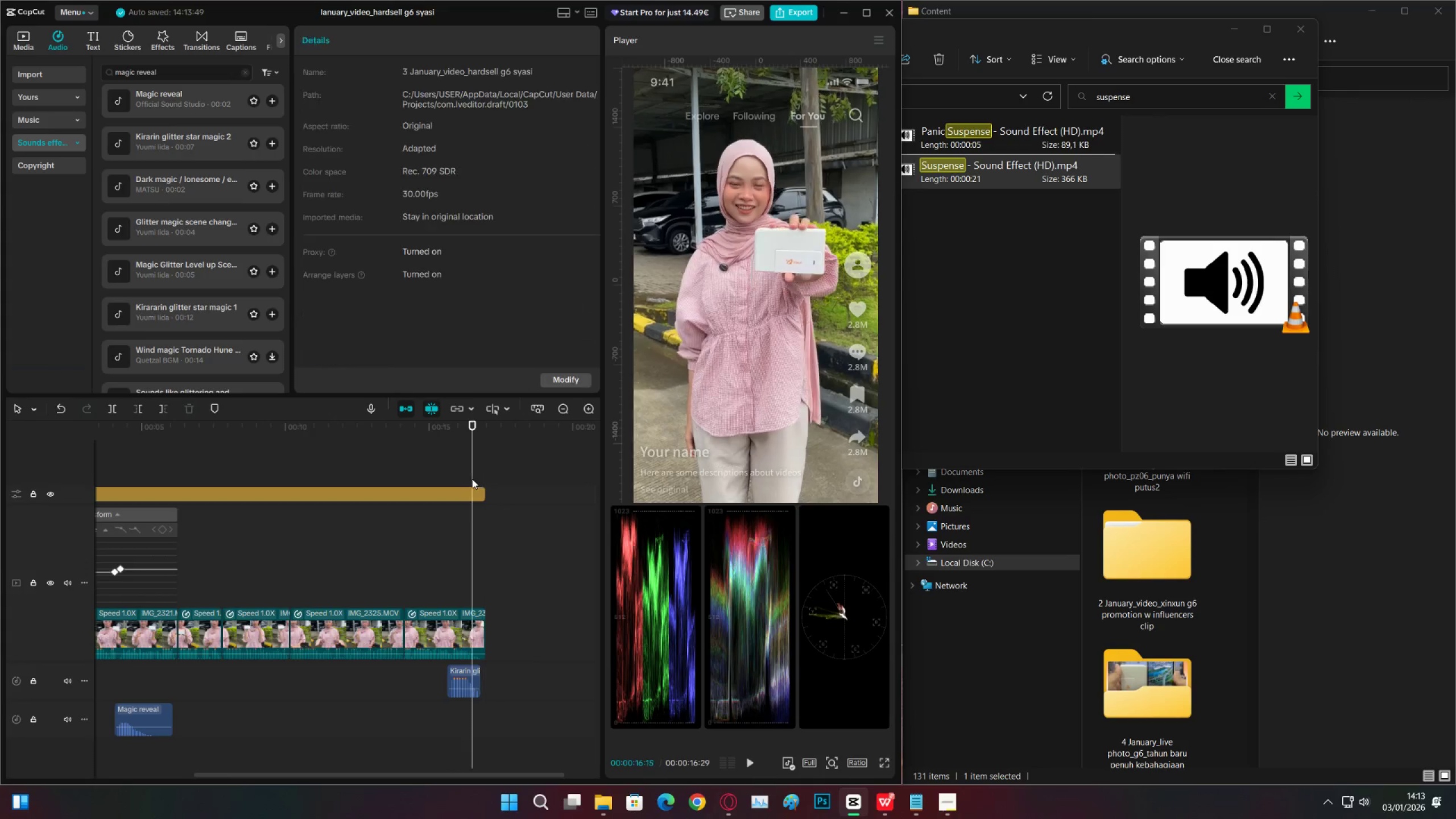 
key(Space)
 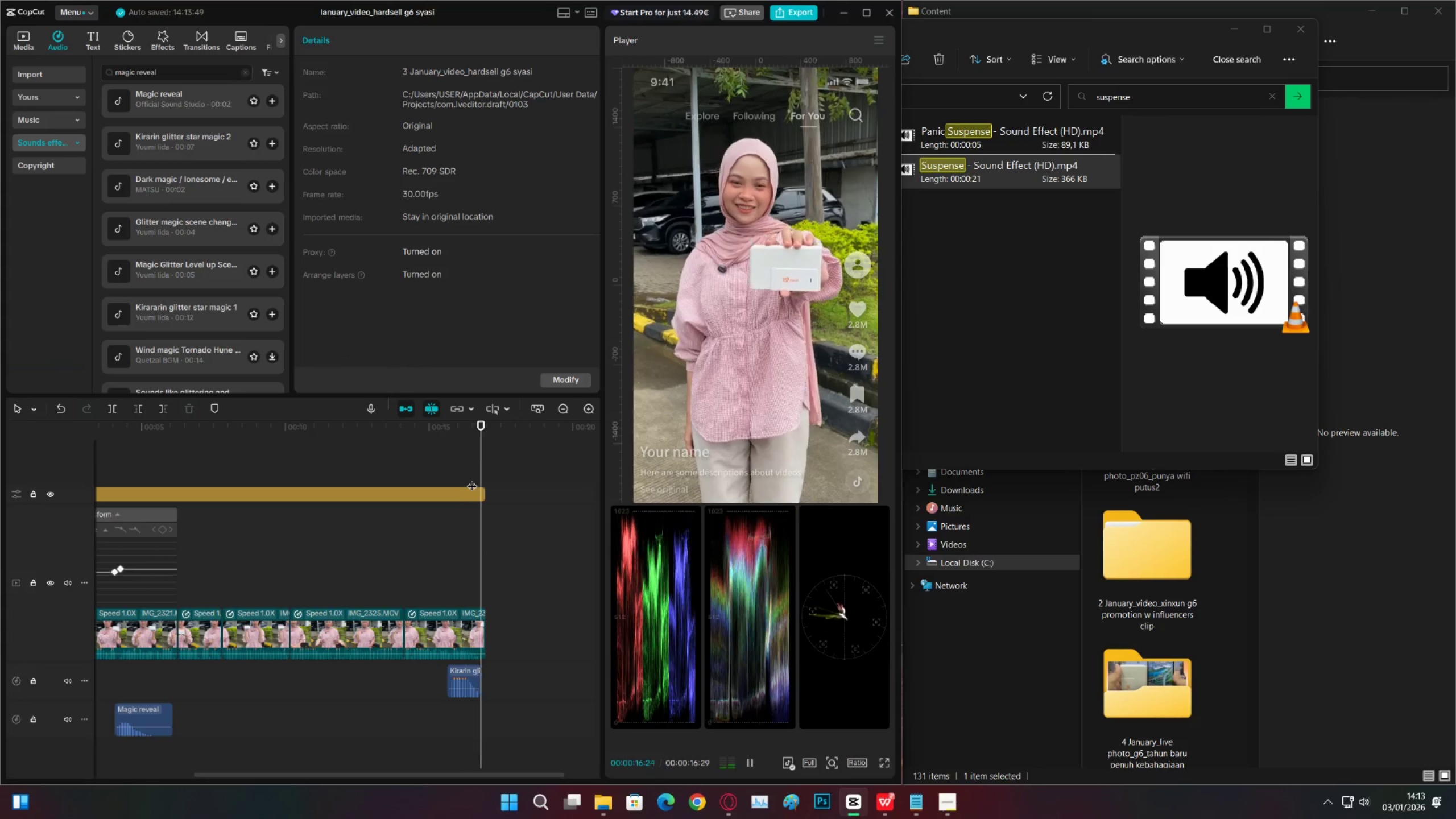 
key(Space)
 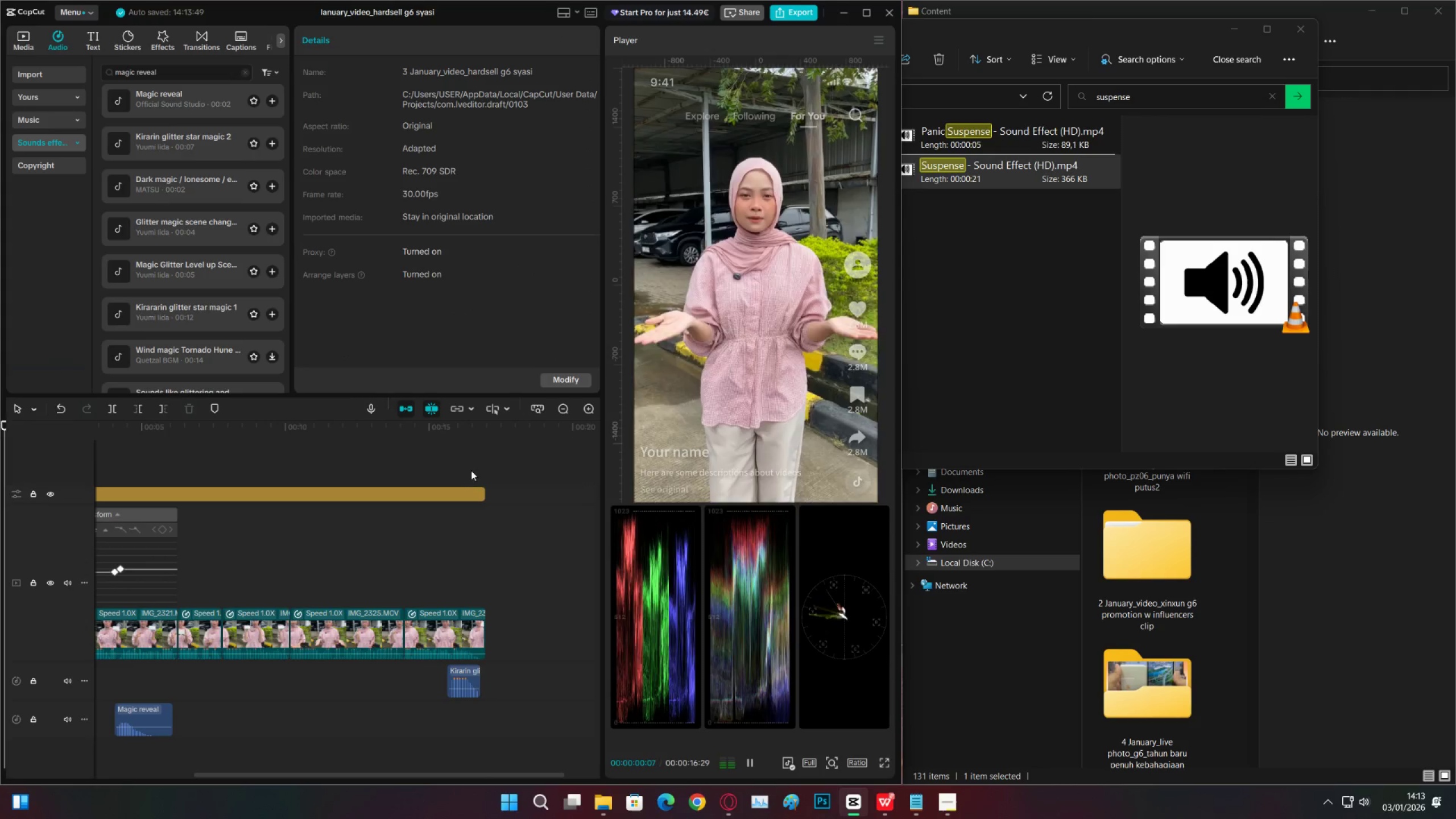 
left_click([471, 469])
 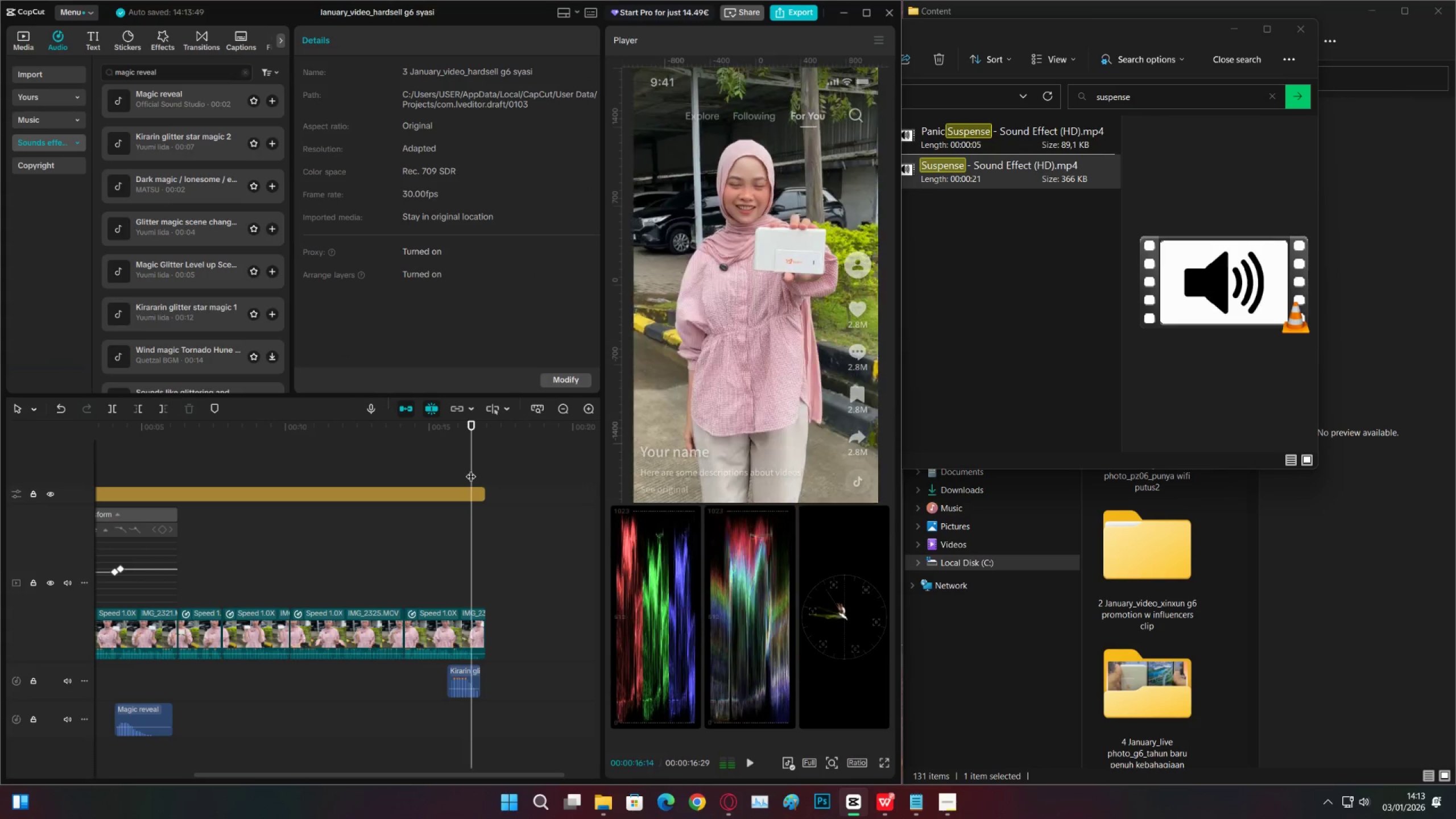 
key(Space)
 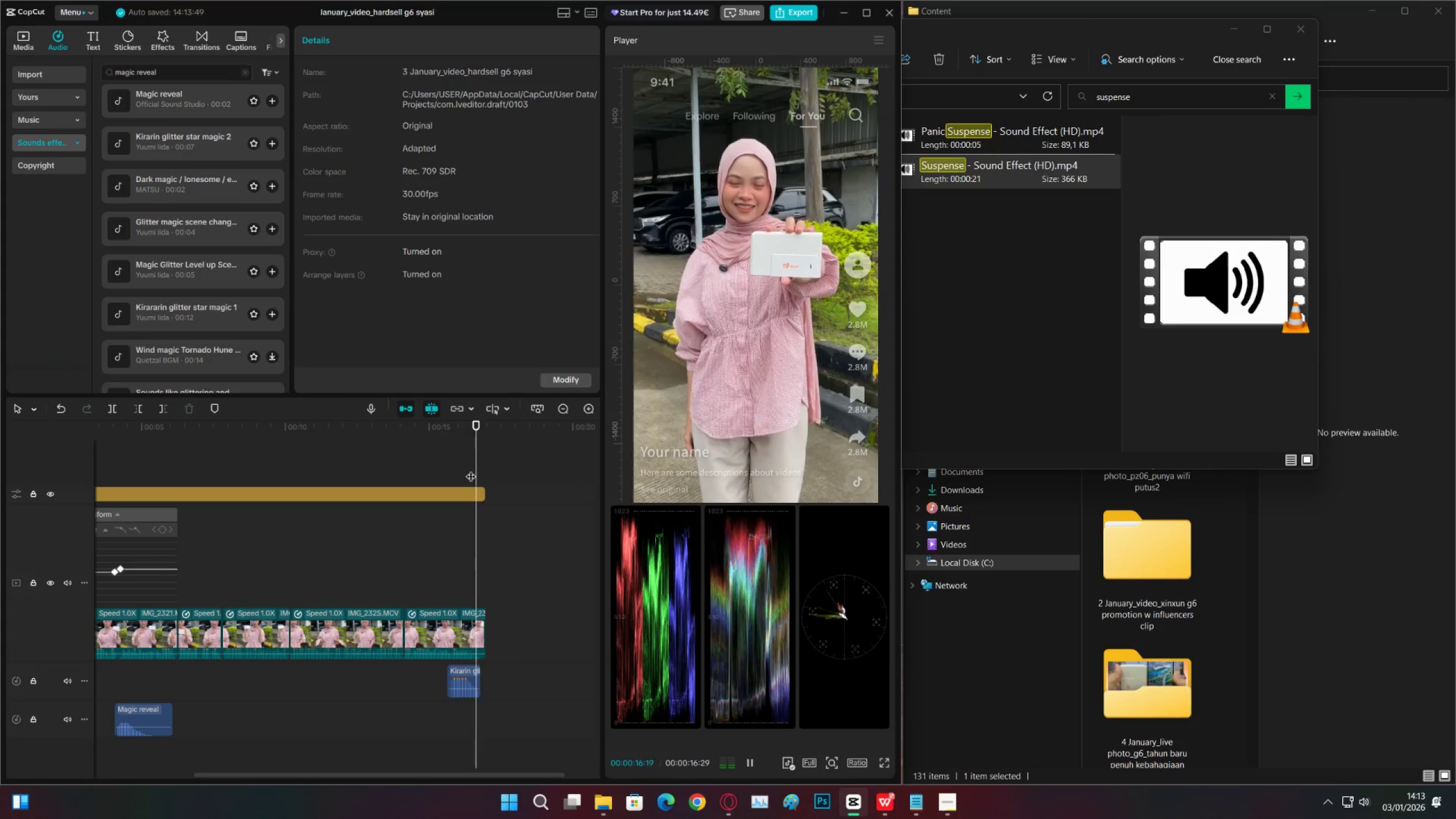 
key(Space)
 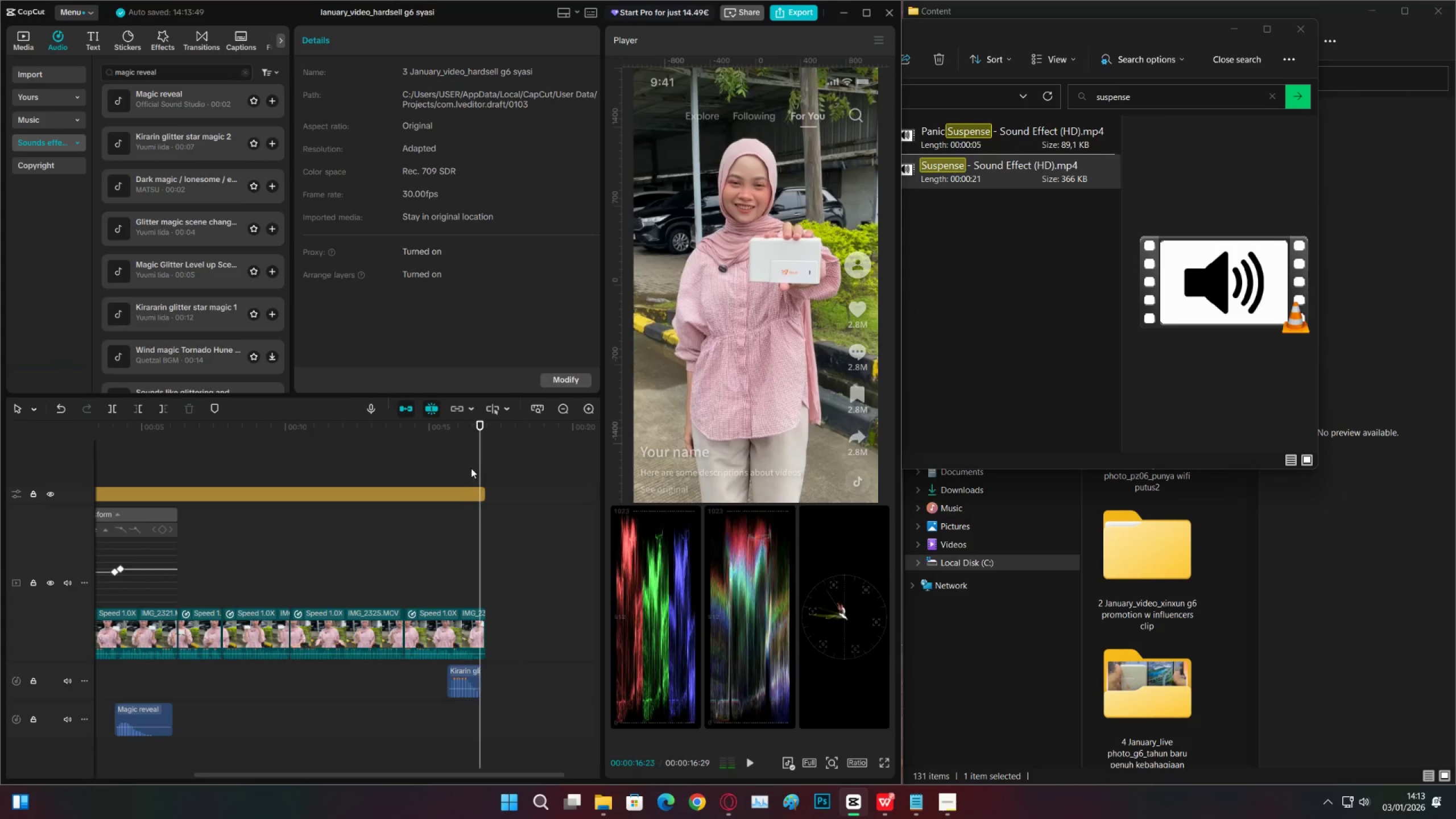 
left_click([471, 468])
 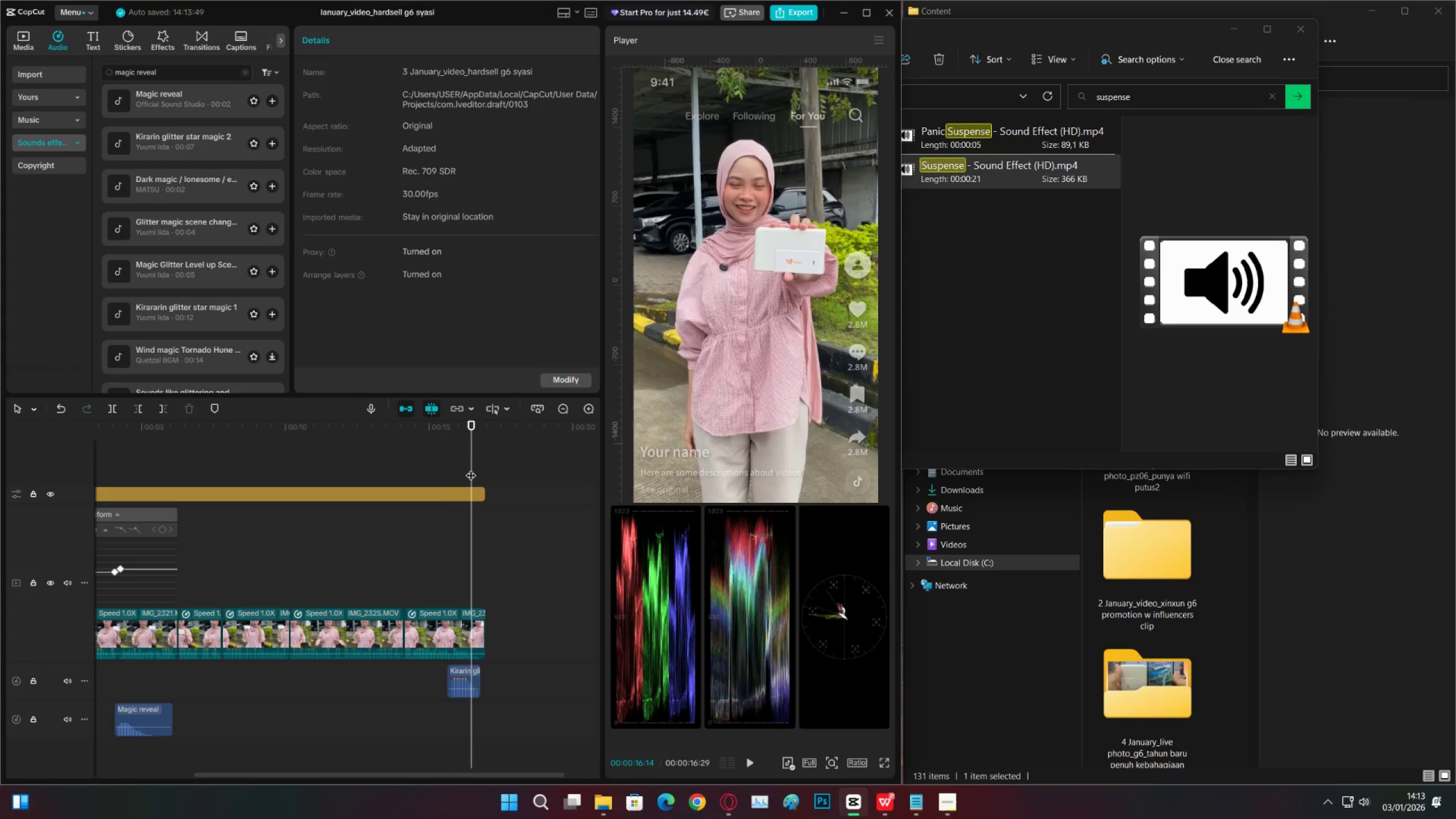 
key(Space)
 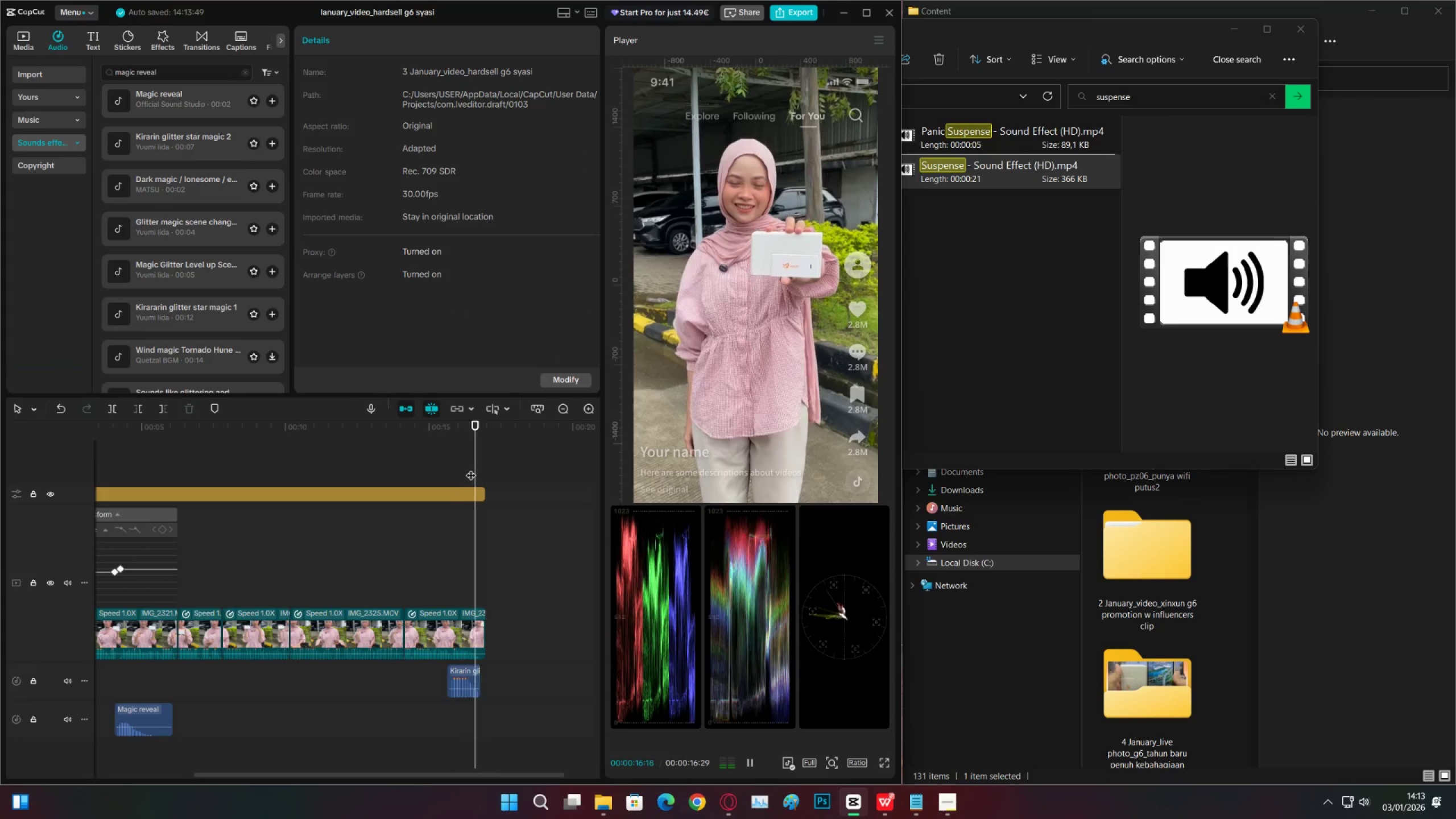 
key(Space)
 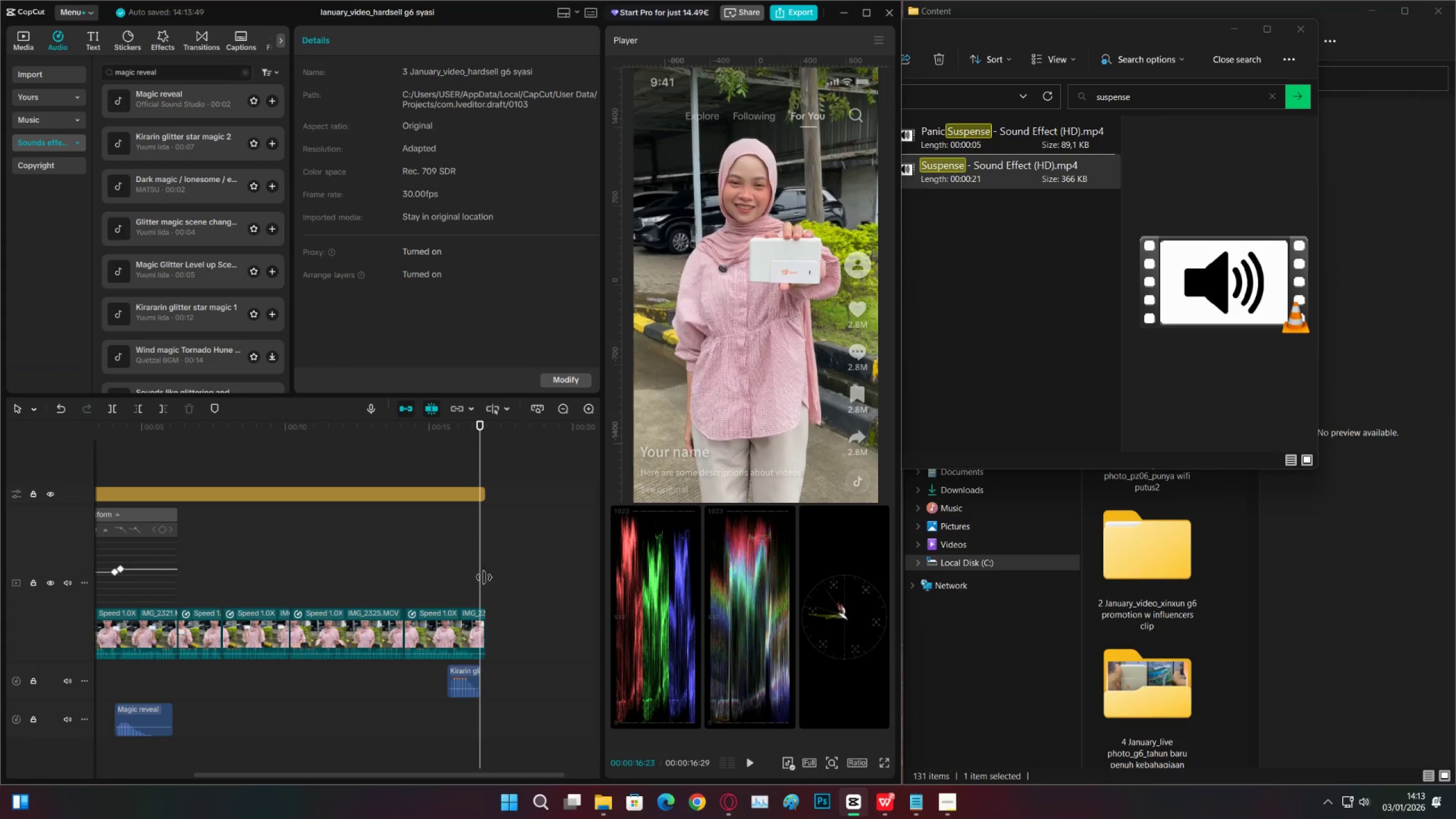 
key(C)
 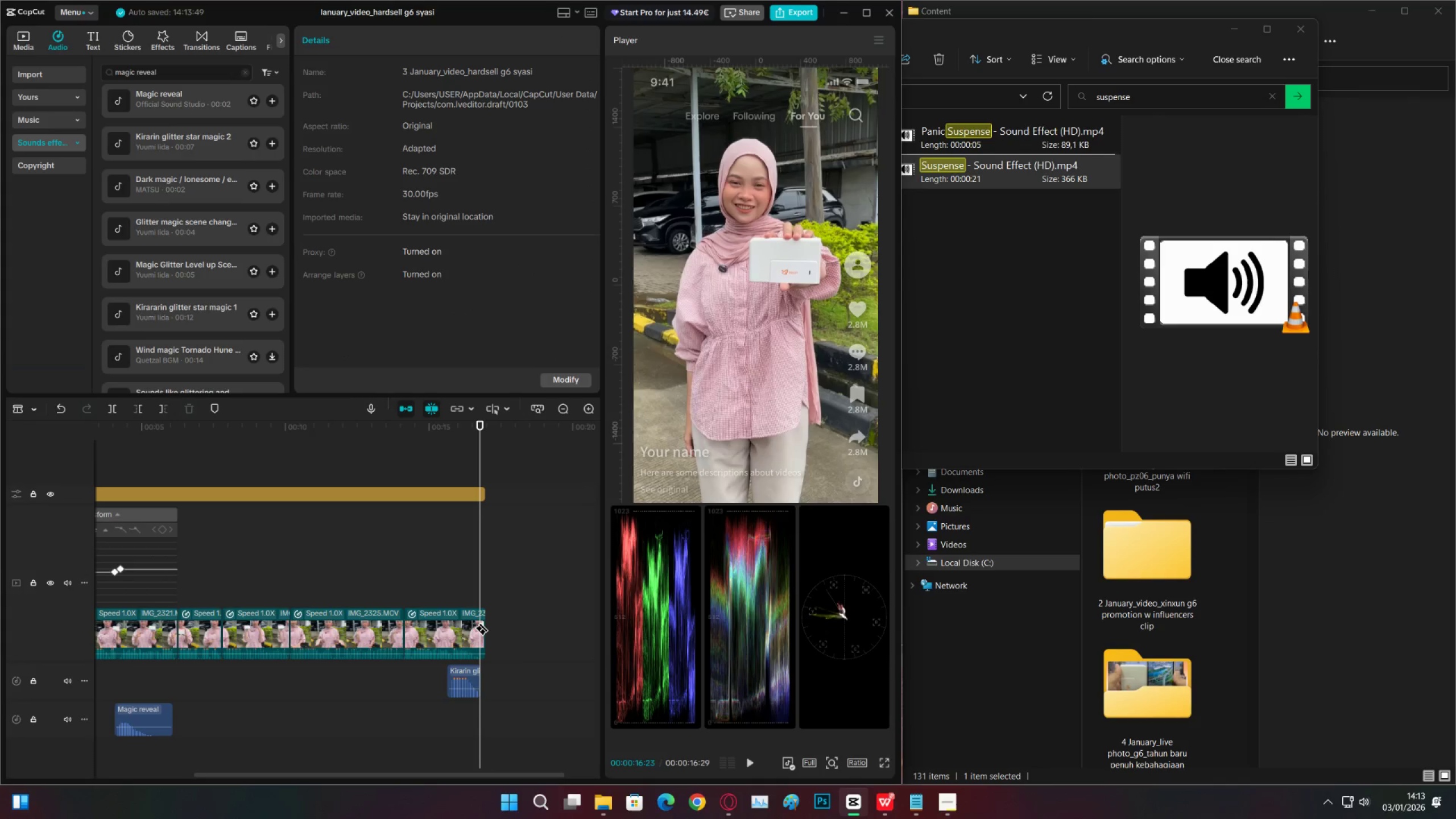 
hold_key(key=ShiftLeft, duration=0.5)
left_click([482, 622])
 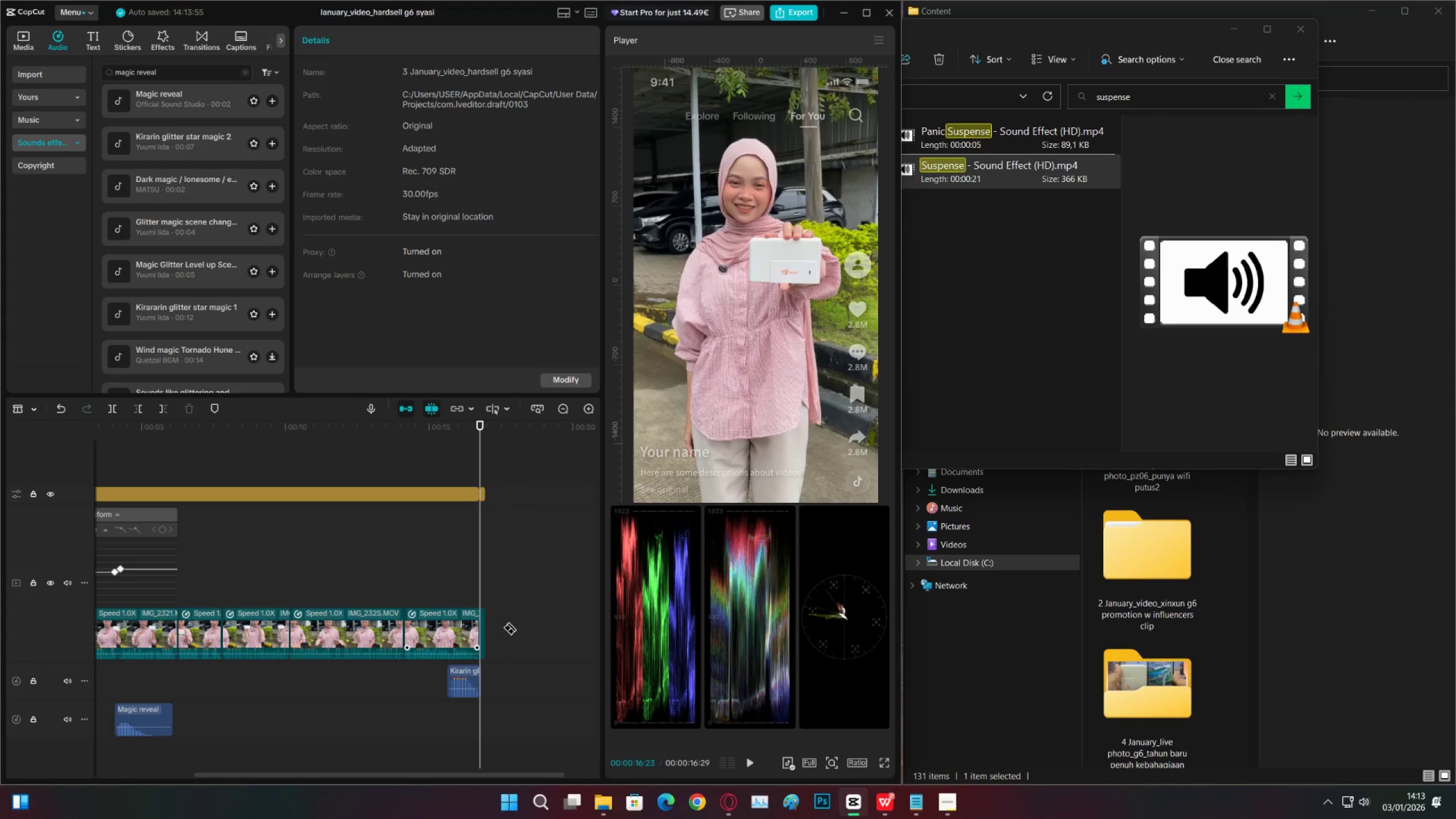 
type(vx)
 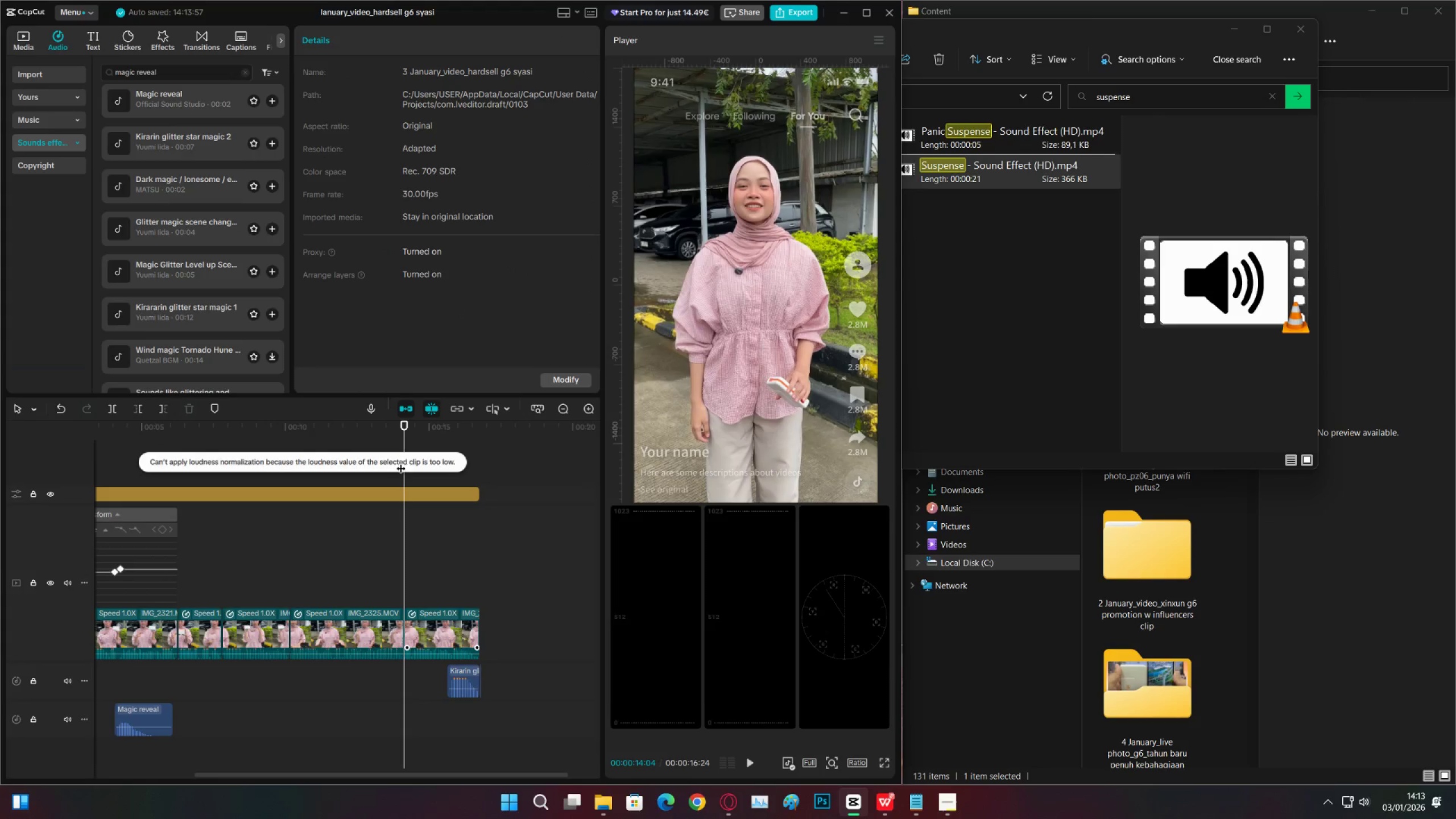 
left_click_drag(start_coordinate=[507, 643], to_coordinate=[484, 464])
 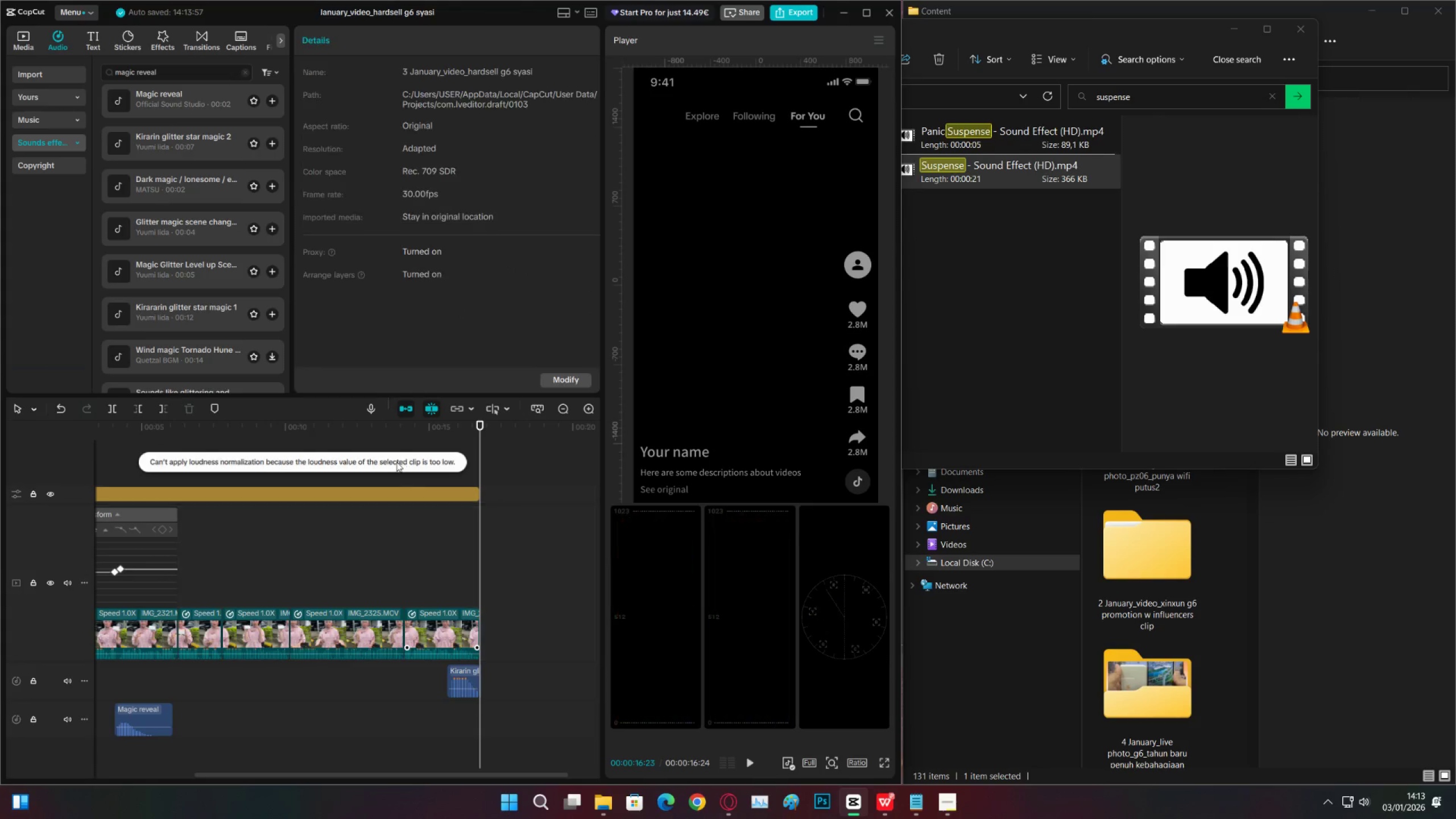 
left_click([403, 461])
 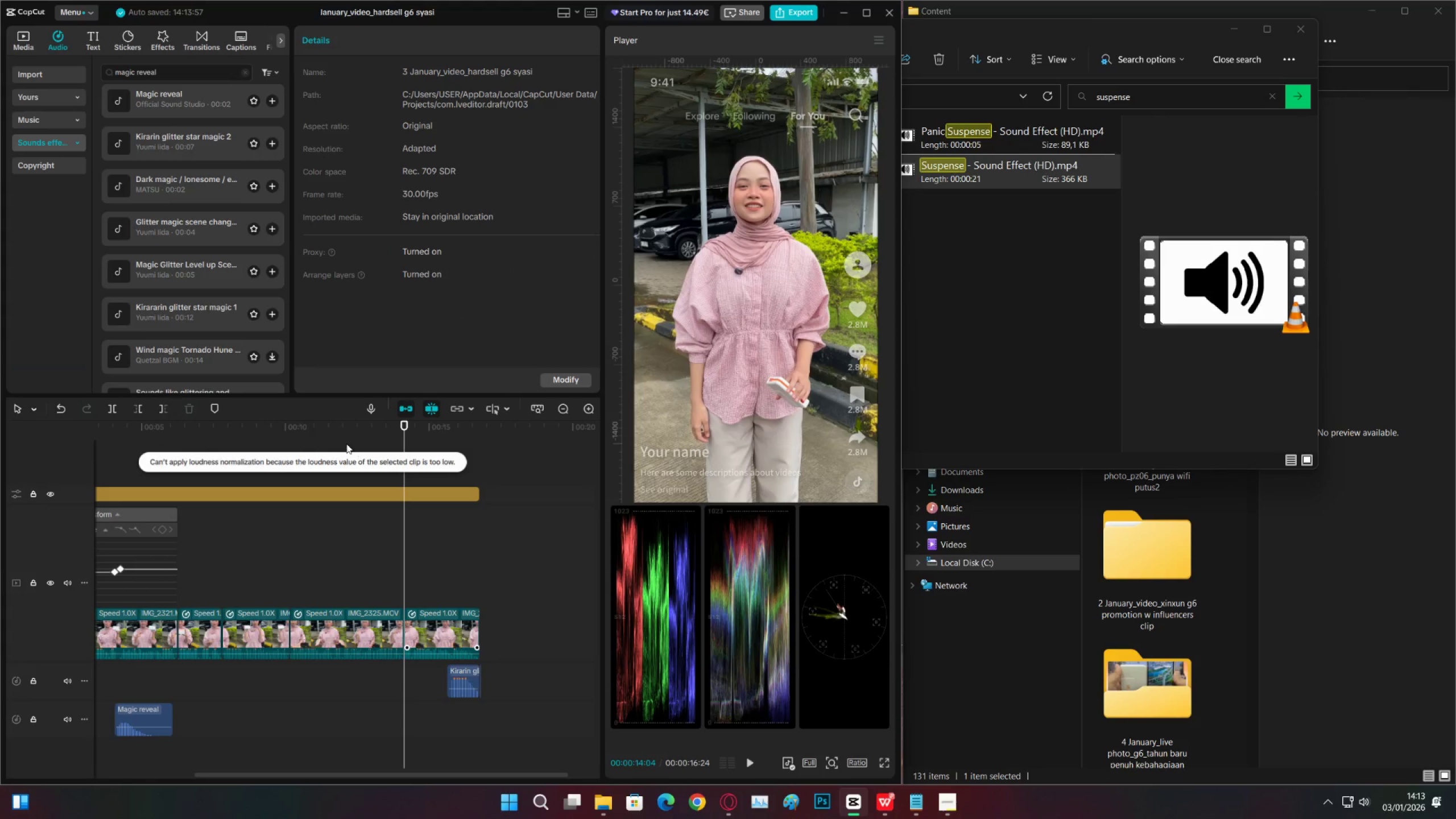 
left_click([345, 438])
 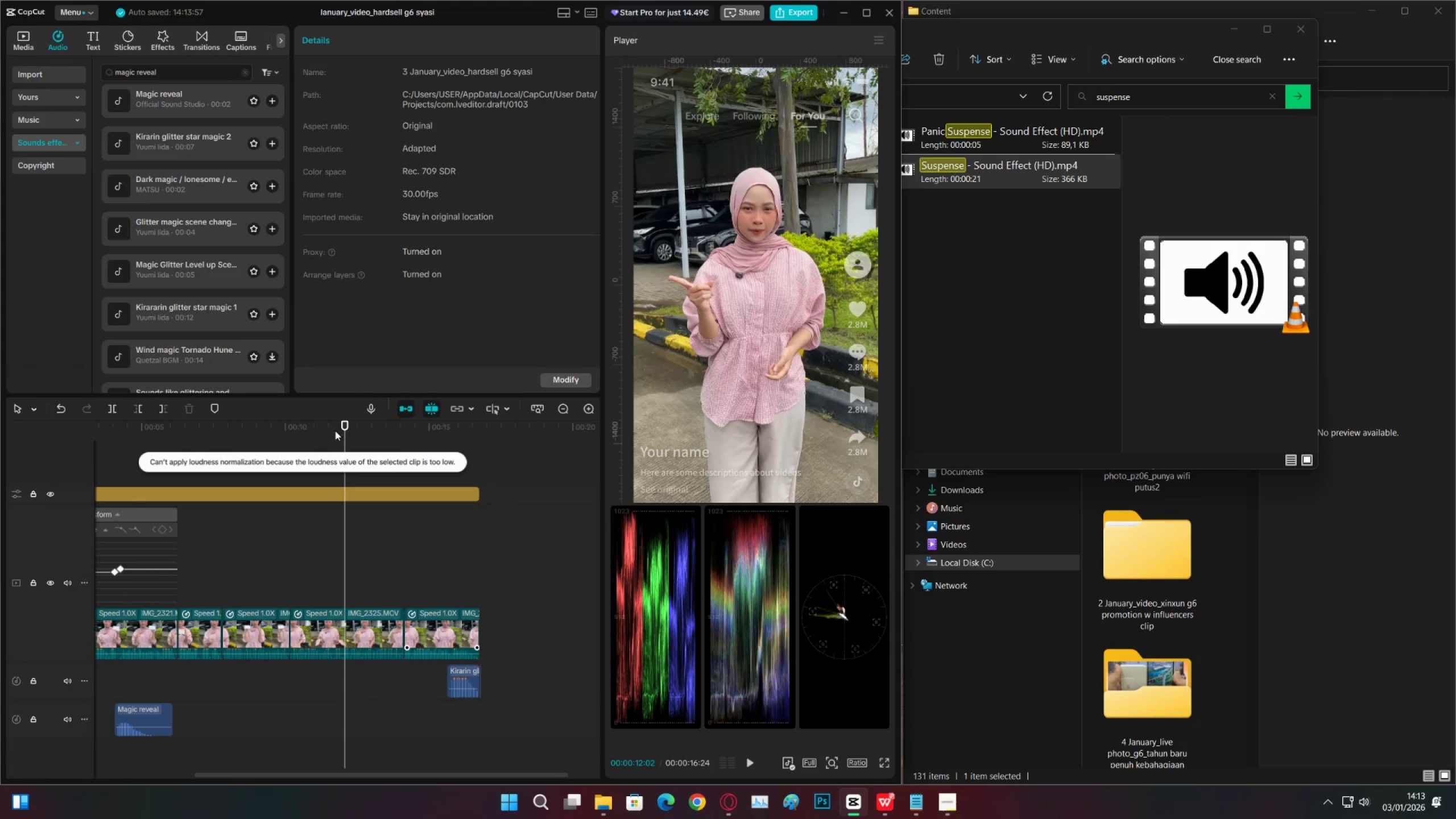 
left_click_drag(start_coordinate=[332, 429], to_coordinate=[26, 537])
 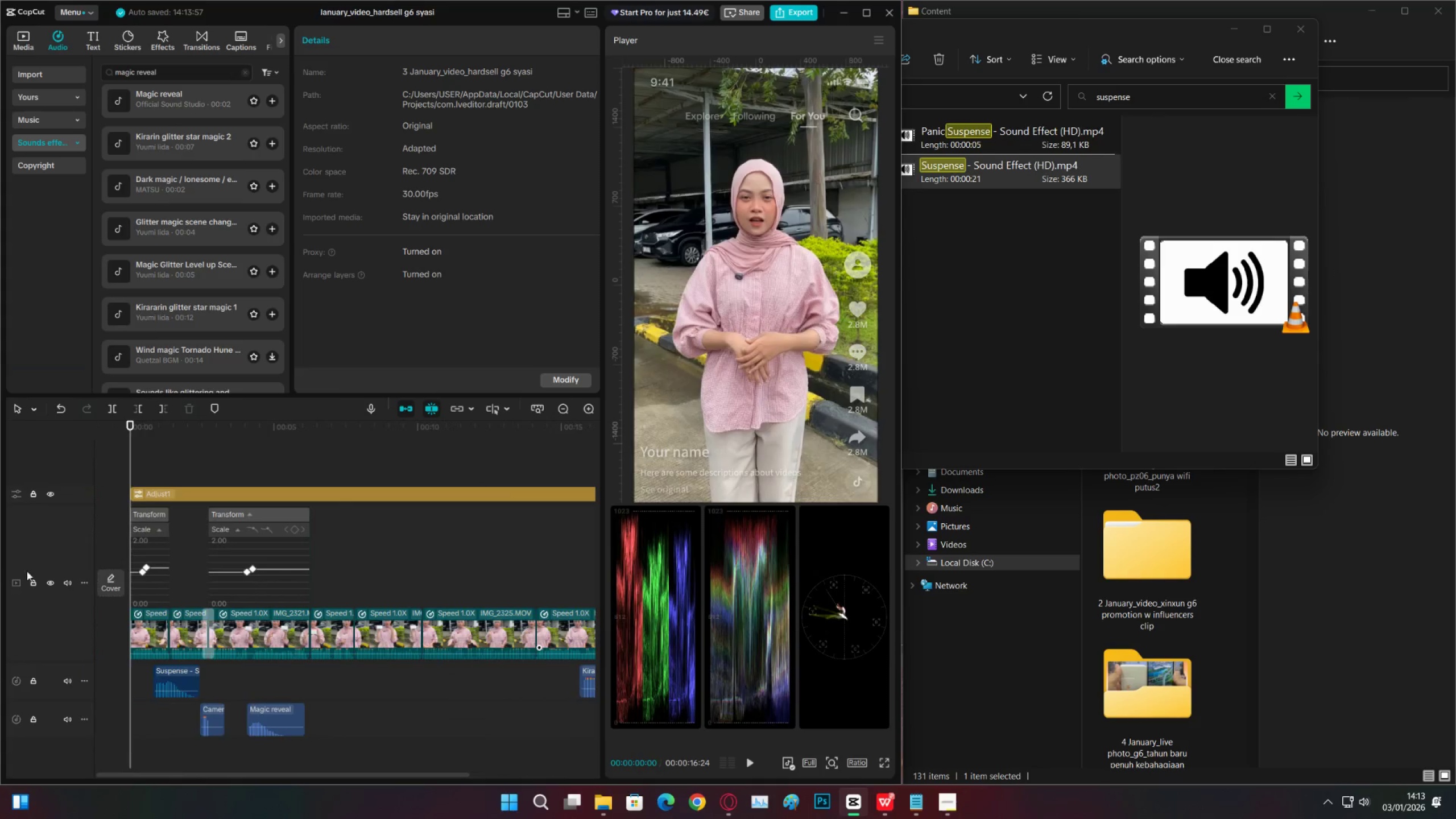 
key(Space)
 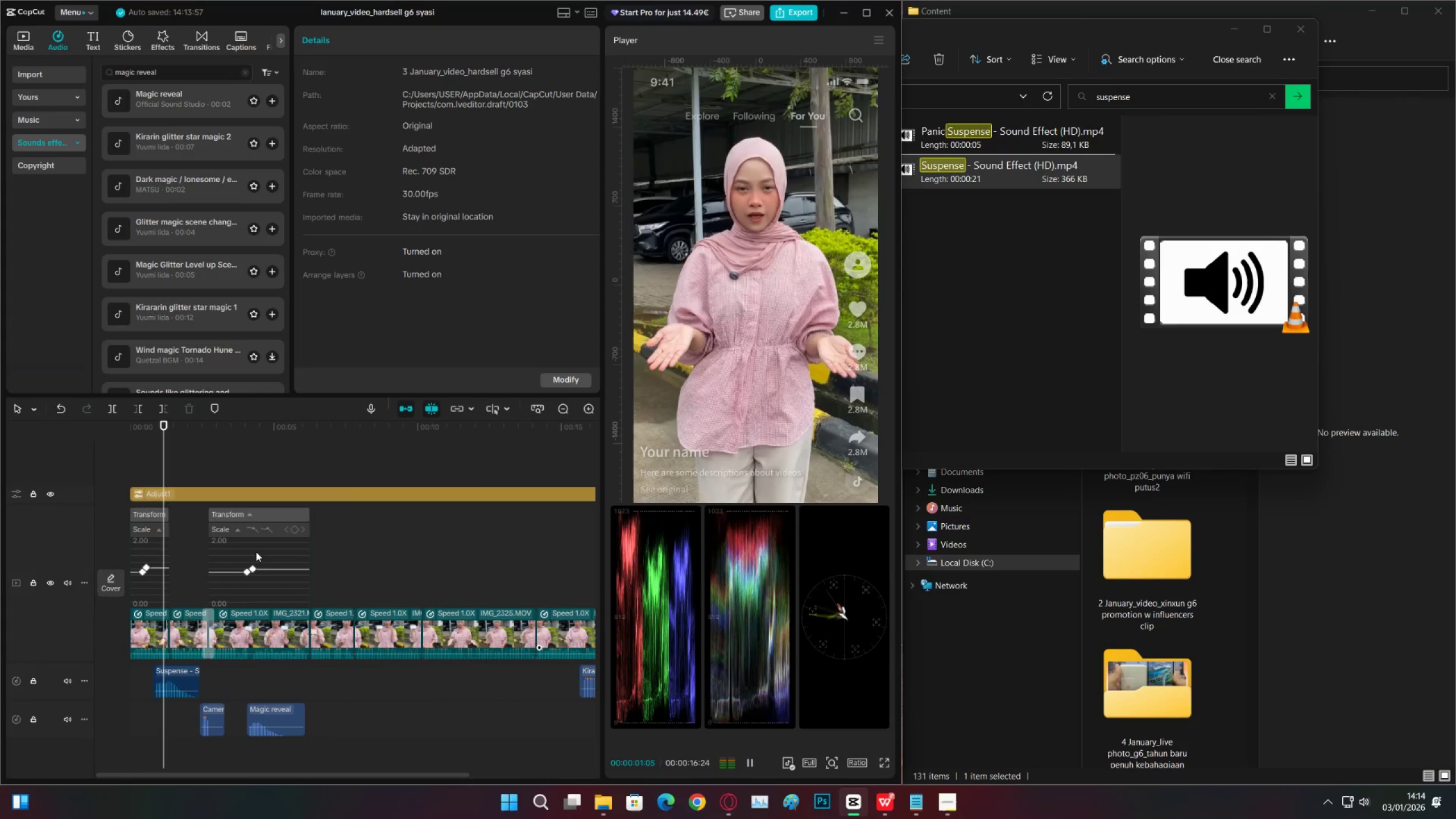 
left_click([300, 493])
 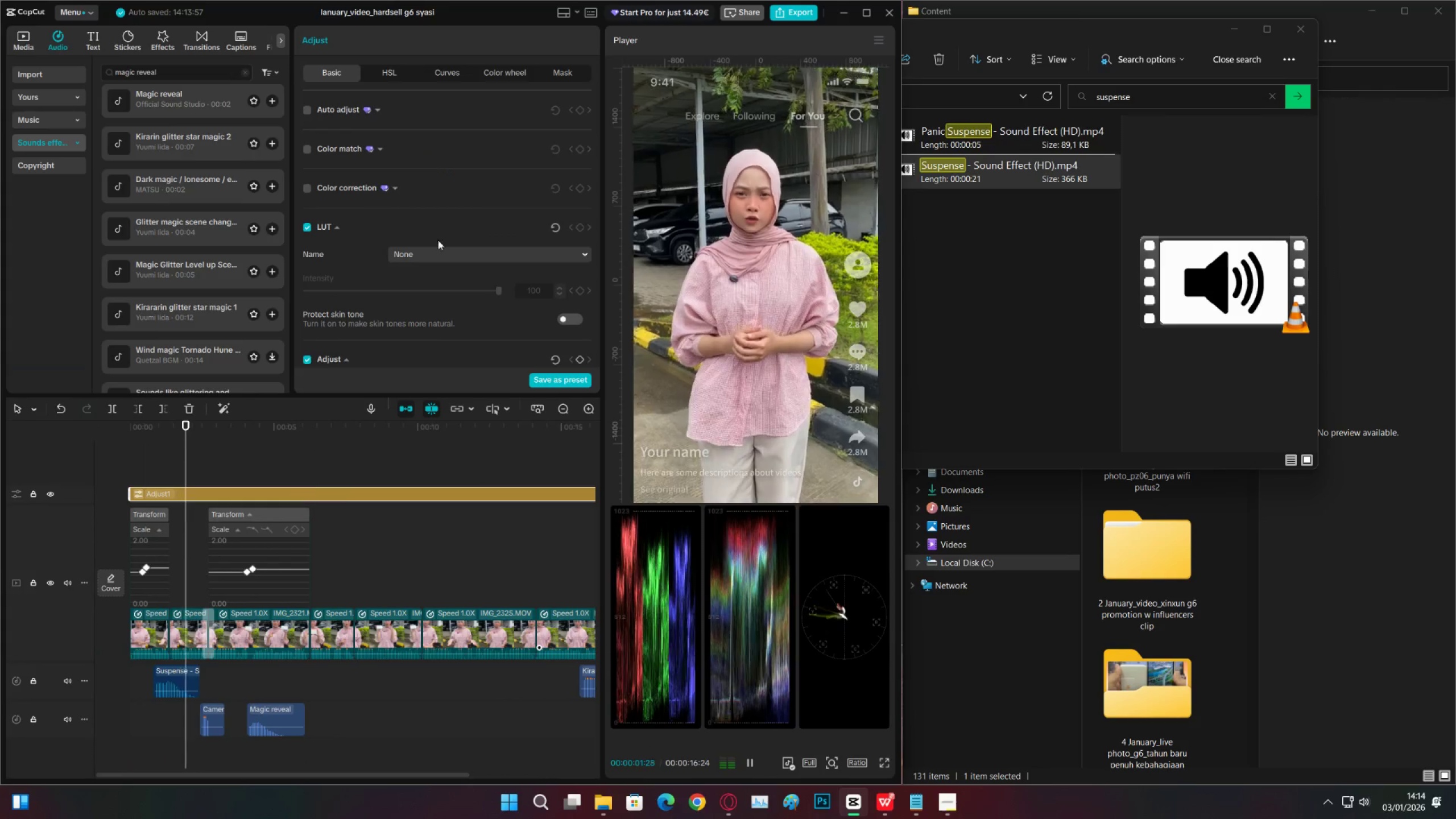 
scroll: coordinate [423, 291], scroll_direction: down, amount: 9.0
 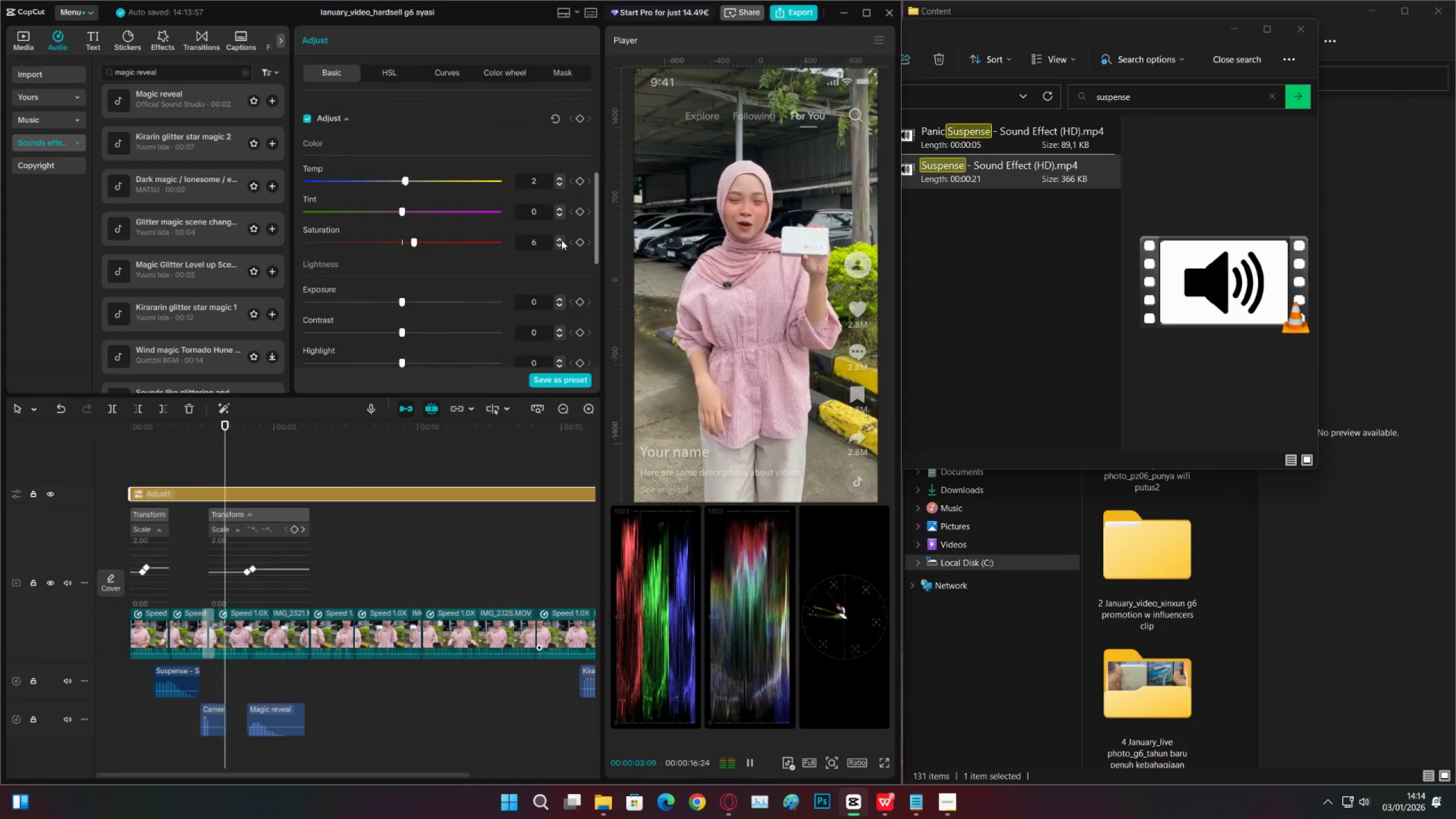 
left_click([558, 239])
 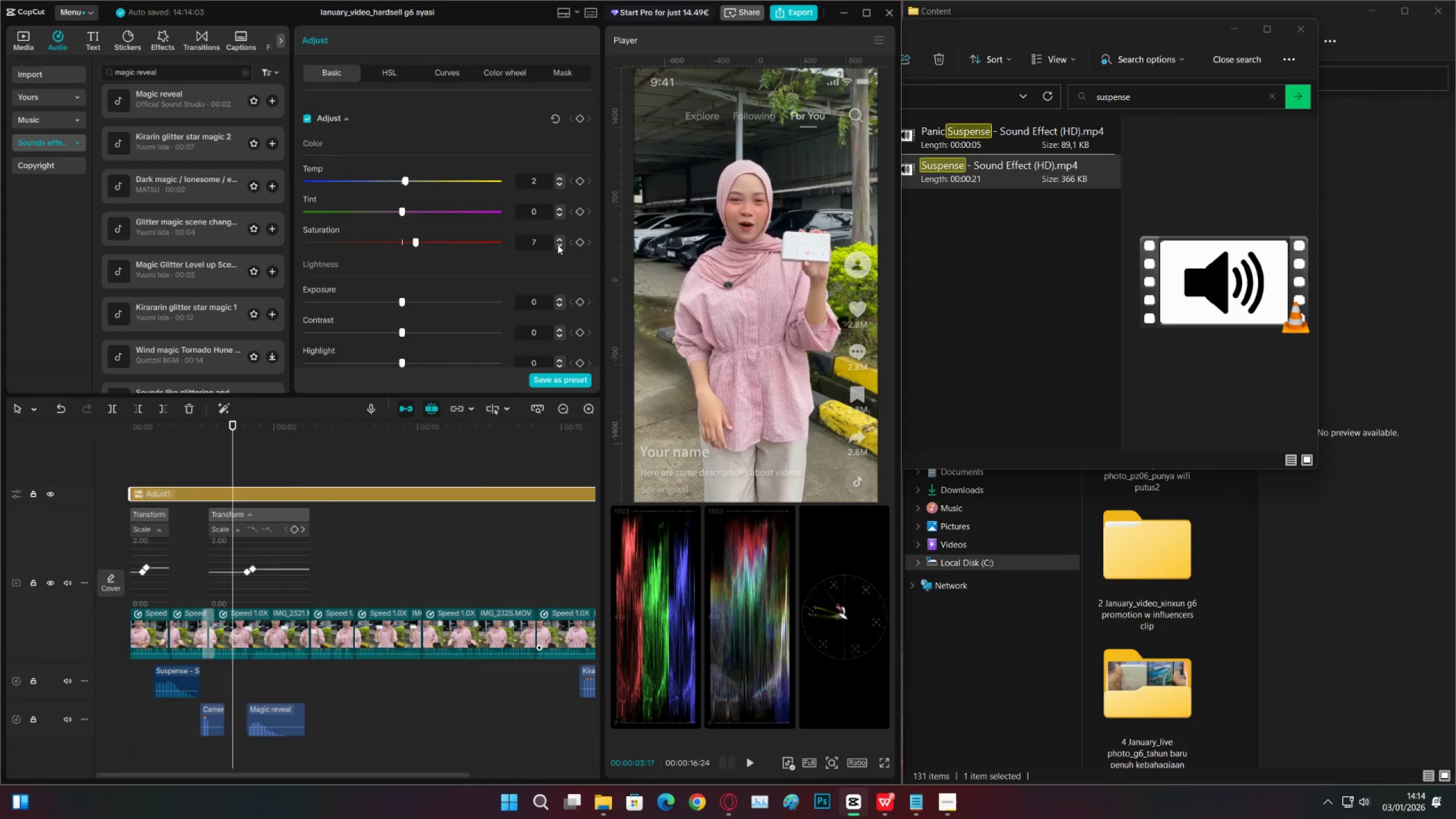 
left_click([559, 245])
 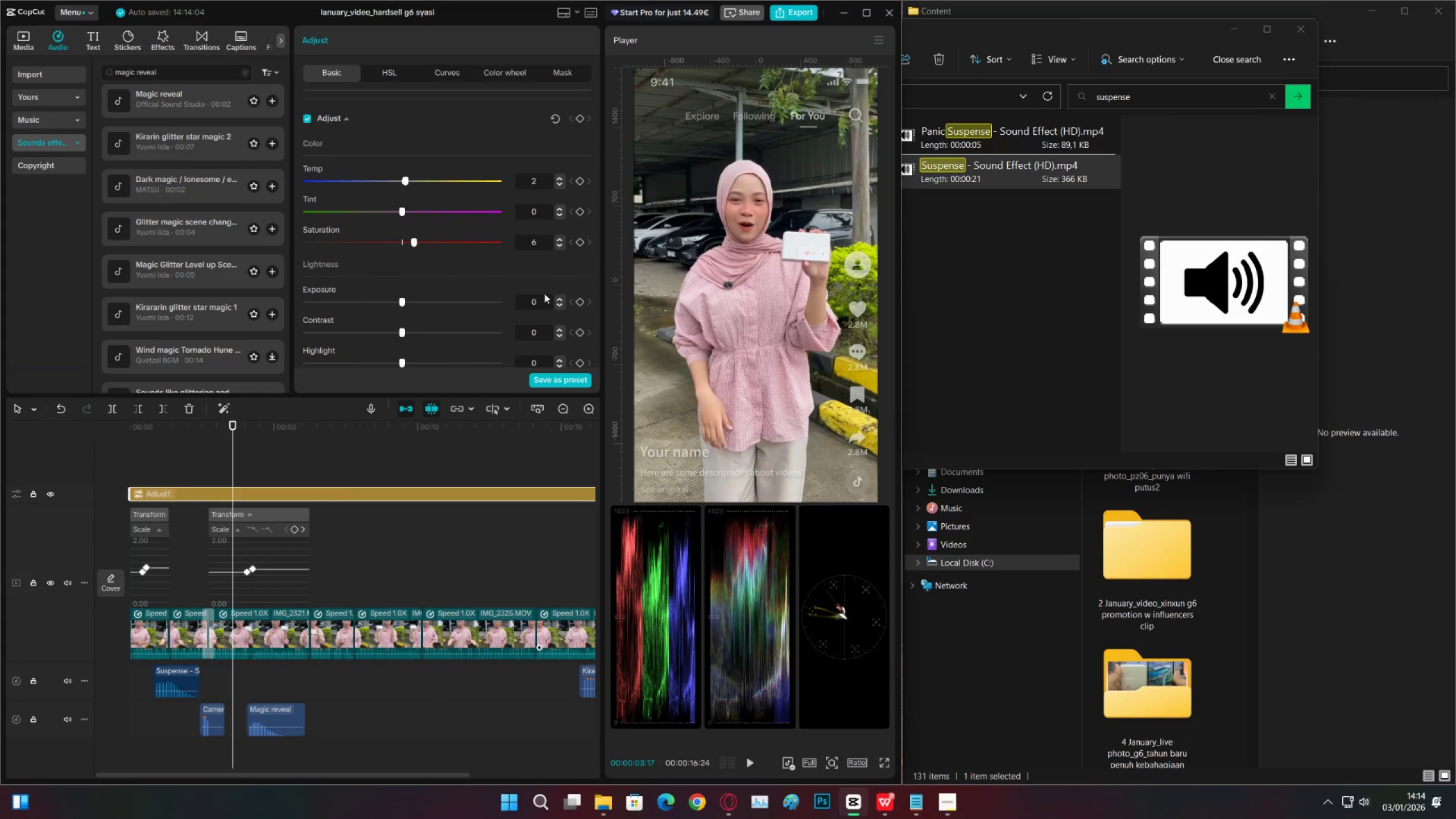 
key(Space)
 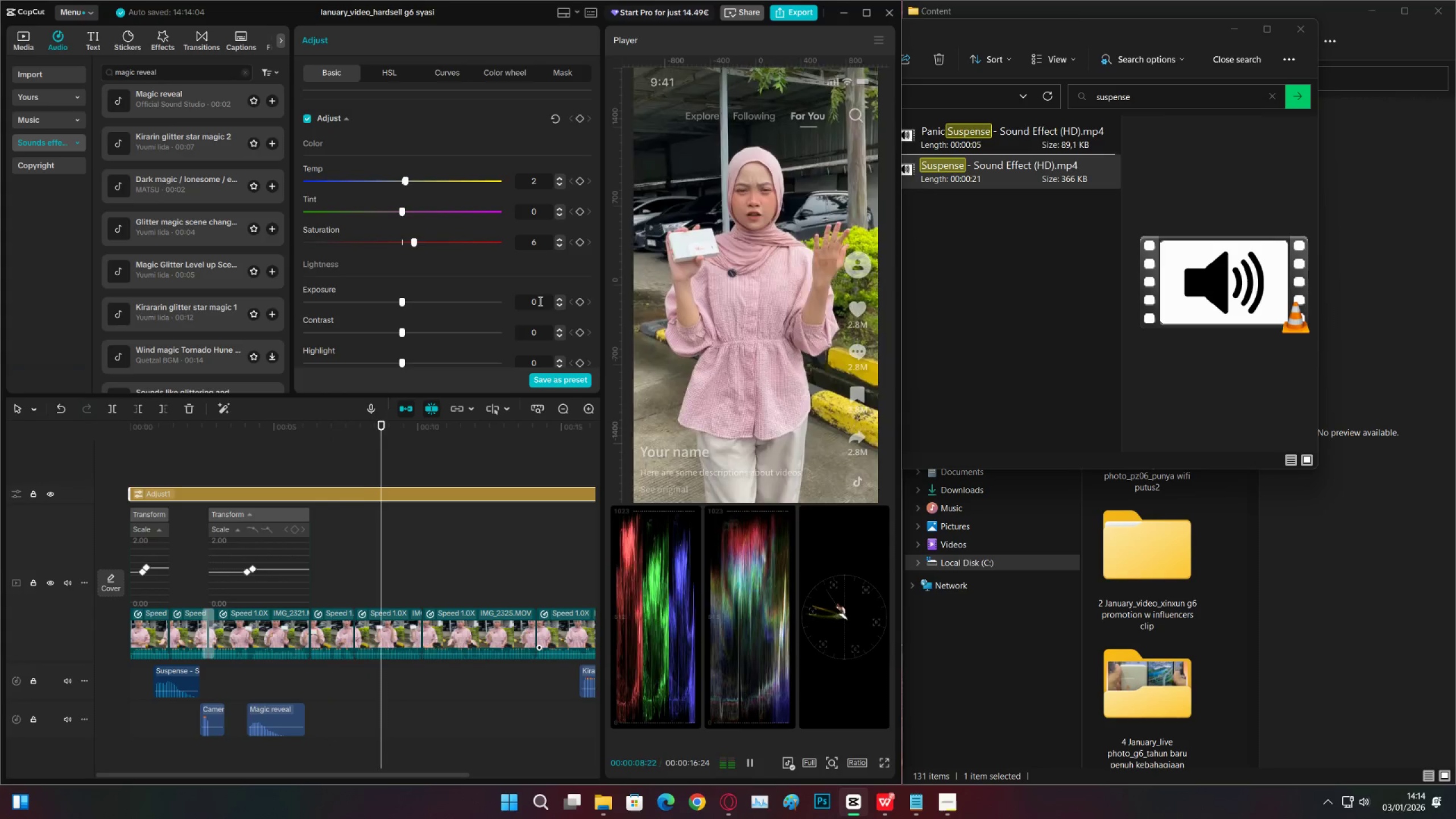 
wait(10.25)
 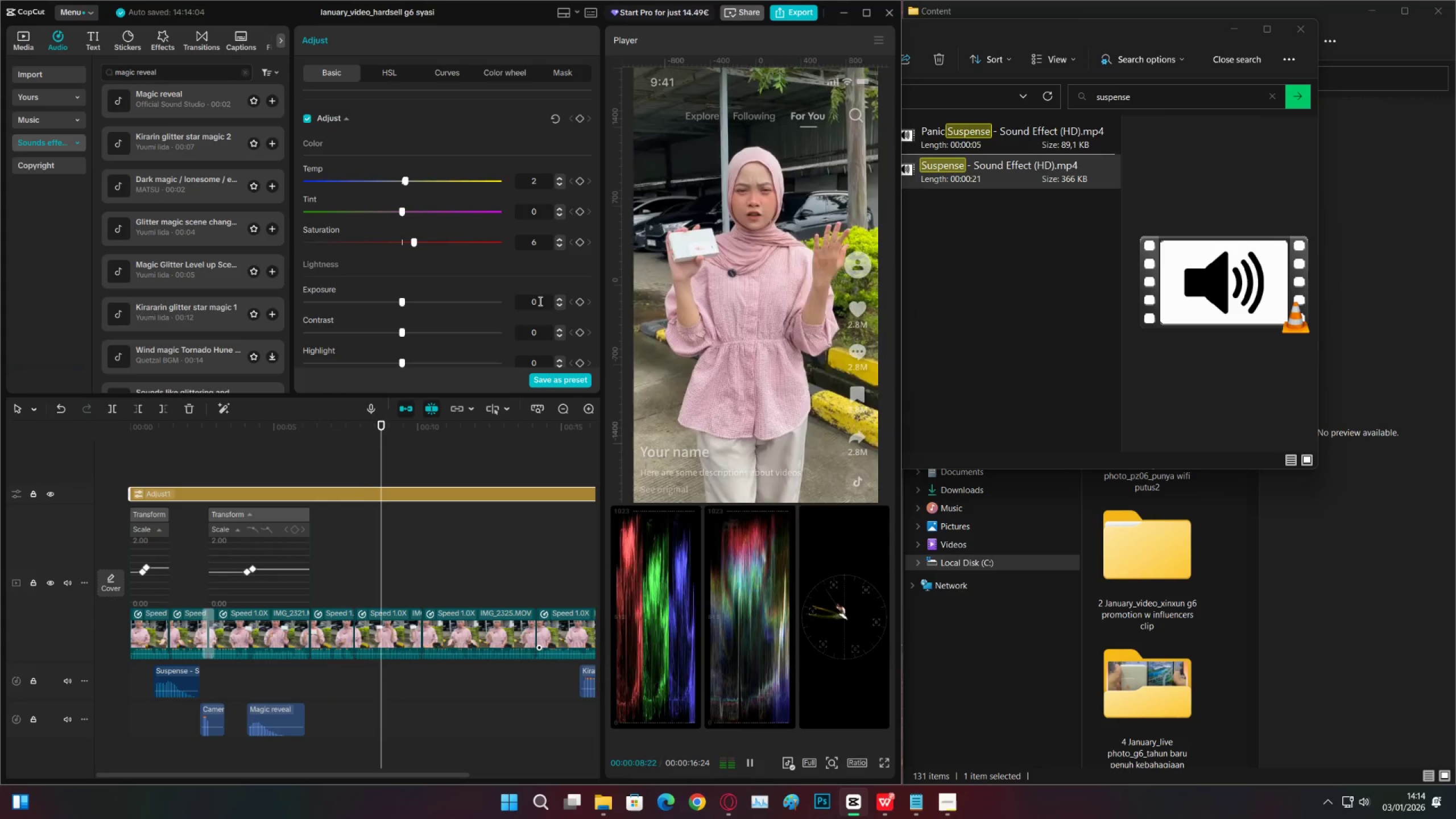 
left_click([384, 75])
 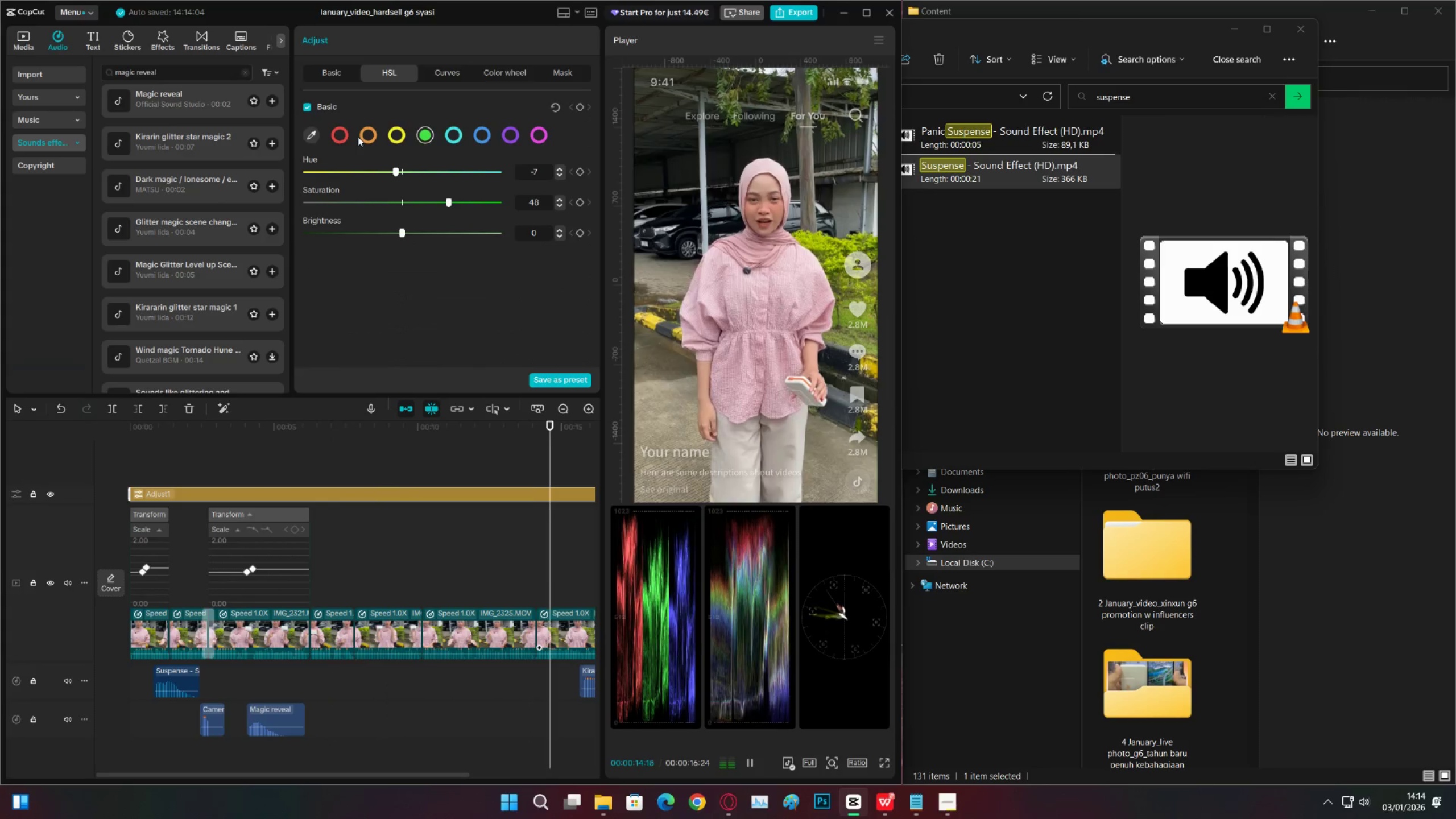 
left_click([340, 133])
 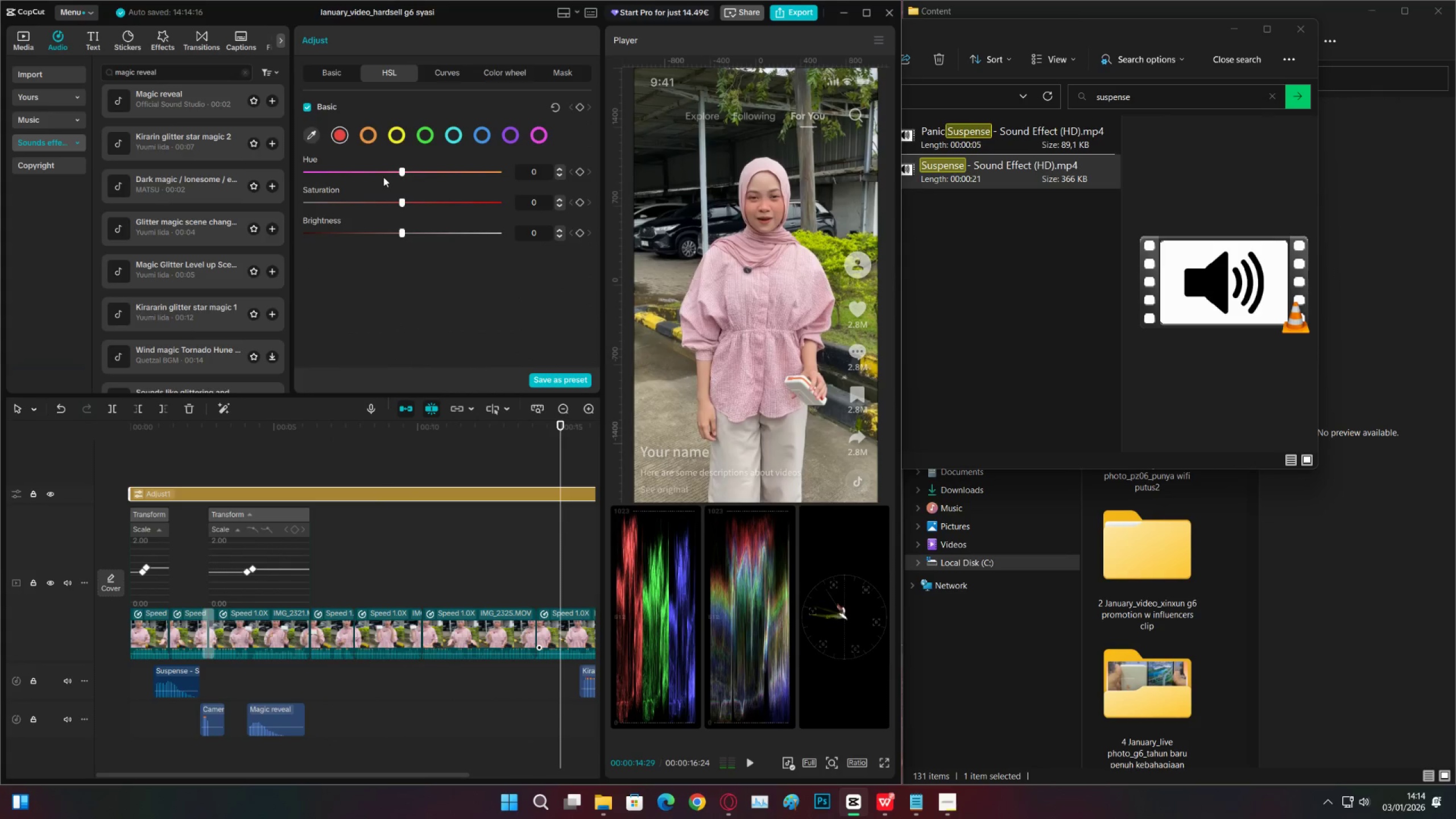 
left_click_drag(start_coordinate=[384, 173], to_coordinate=[400, 171])
 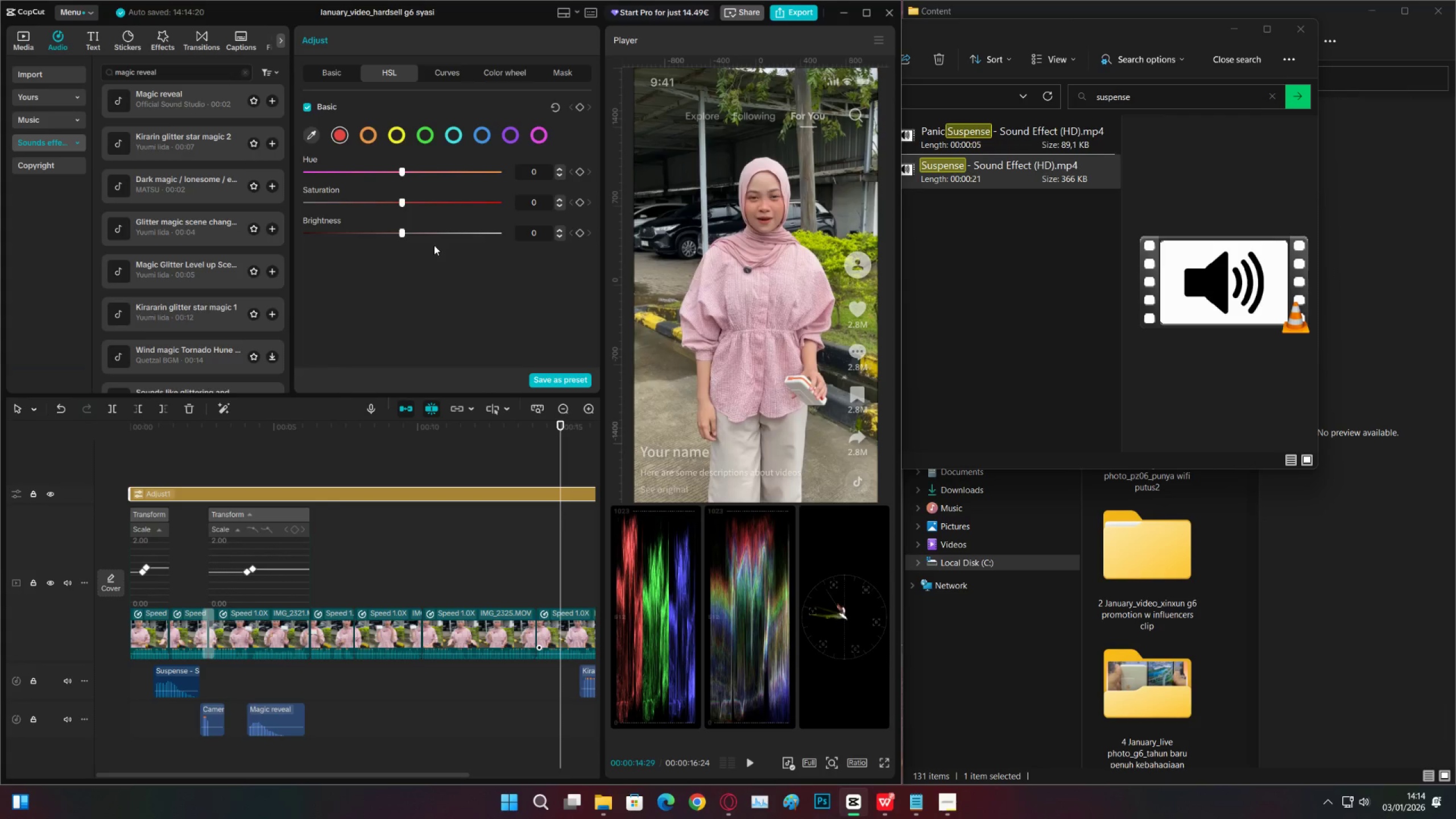 
left_click_drag(start_coordinate=[417, 209], to_coordinate=[399, 206])
 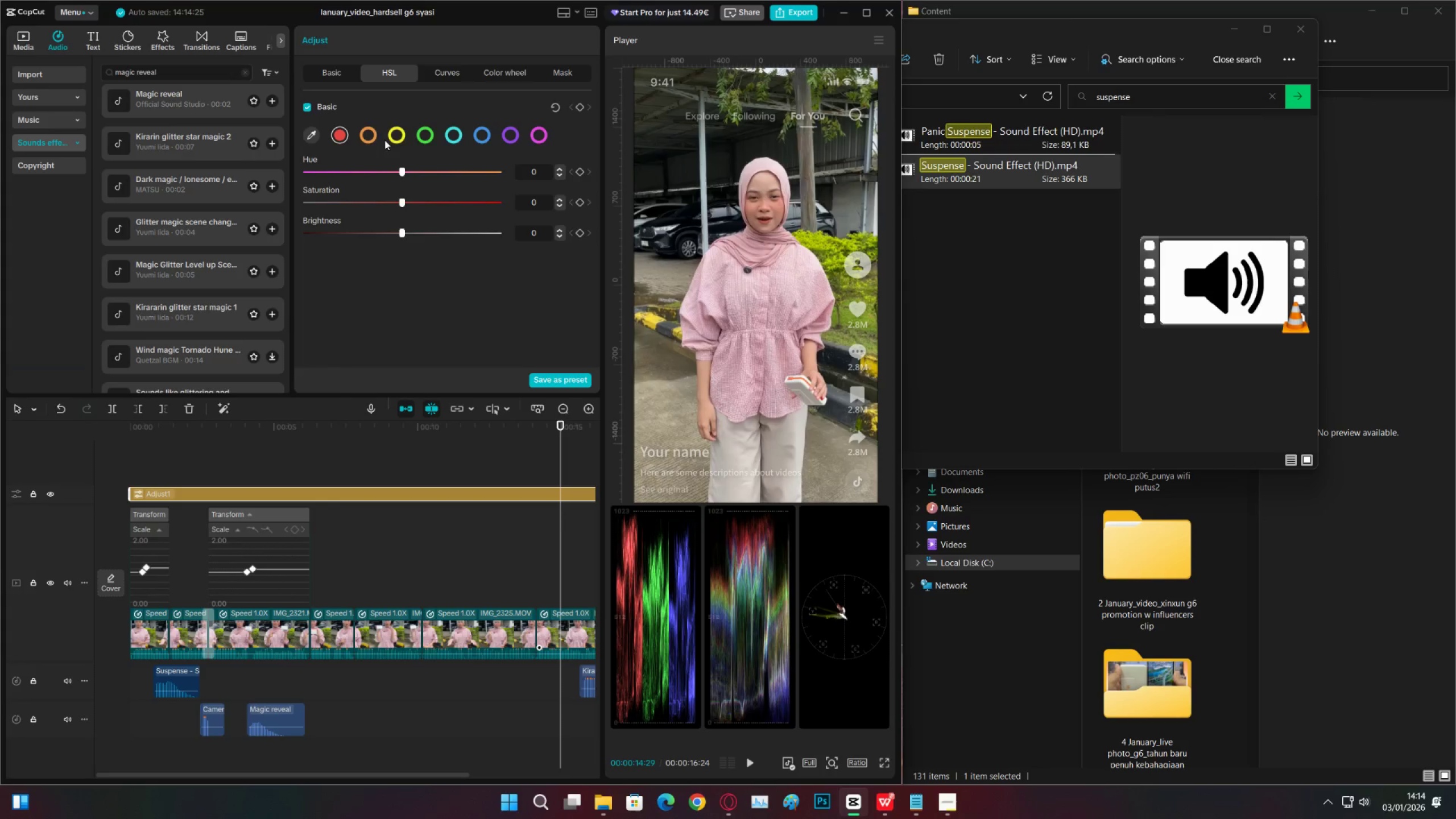 
left_click([335, 77])
 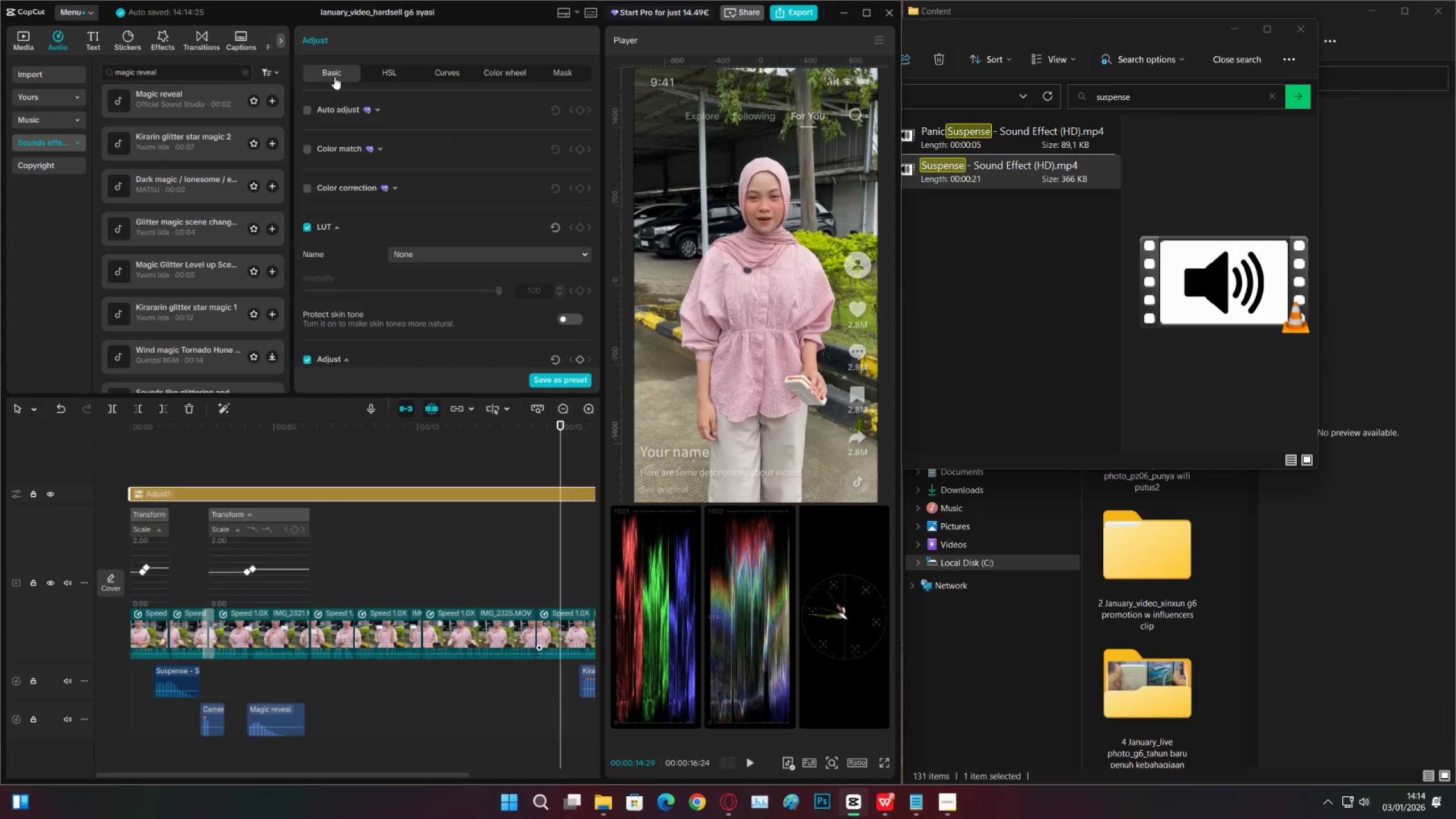 
key(Space)
 